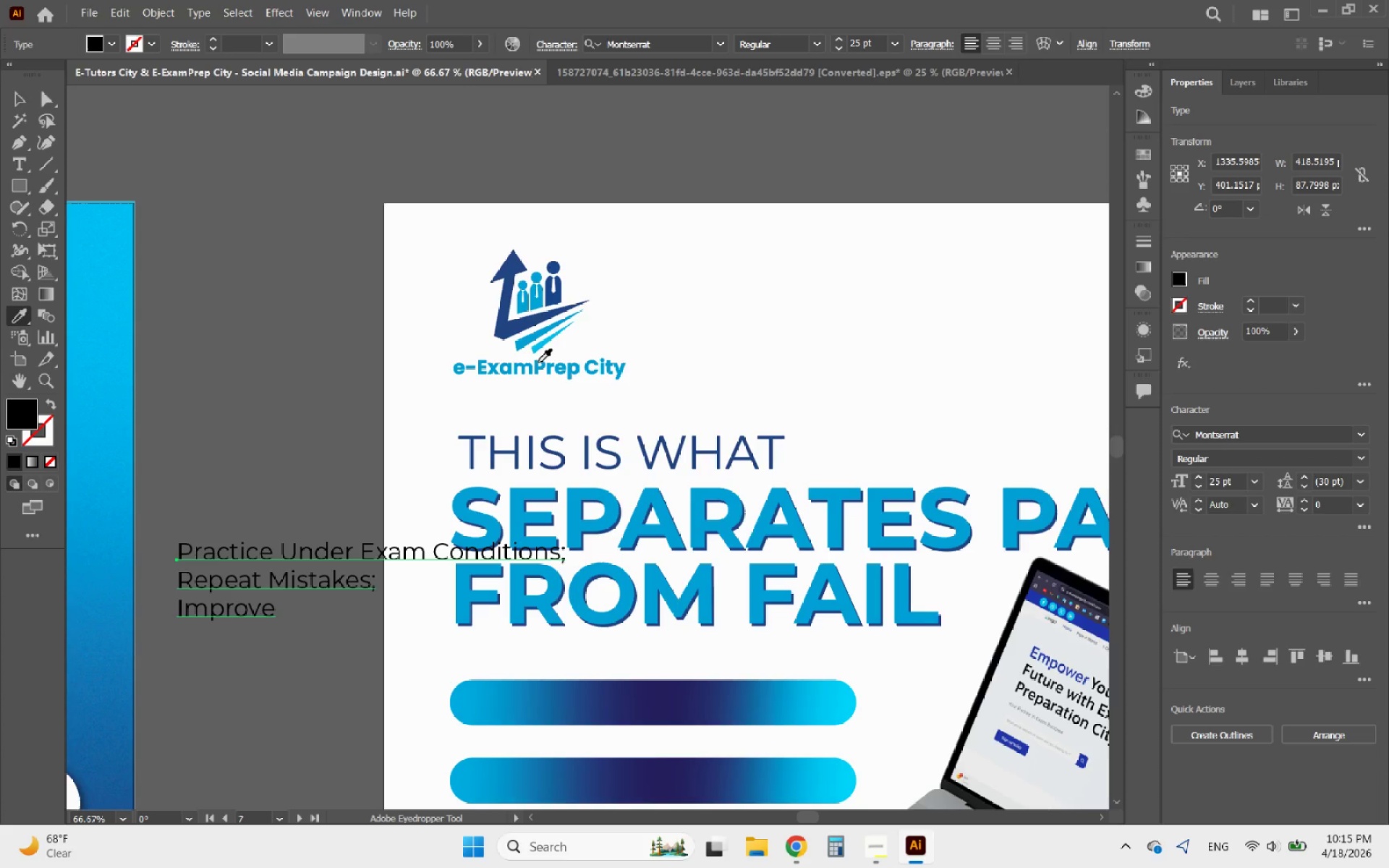 
hold_key(key=AltLeft, duration=0.62)
scroll: coordinate [567, 464], scroll_direction: up, amount: 4.0
 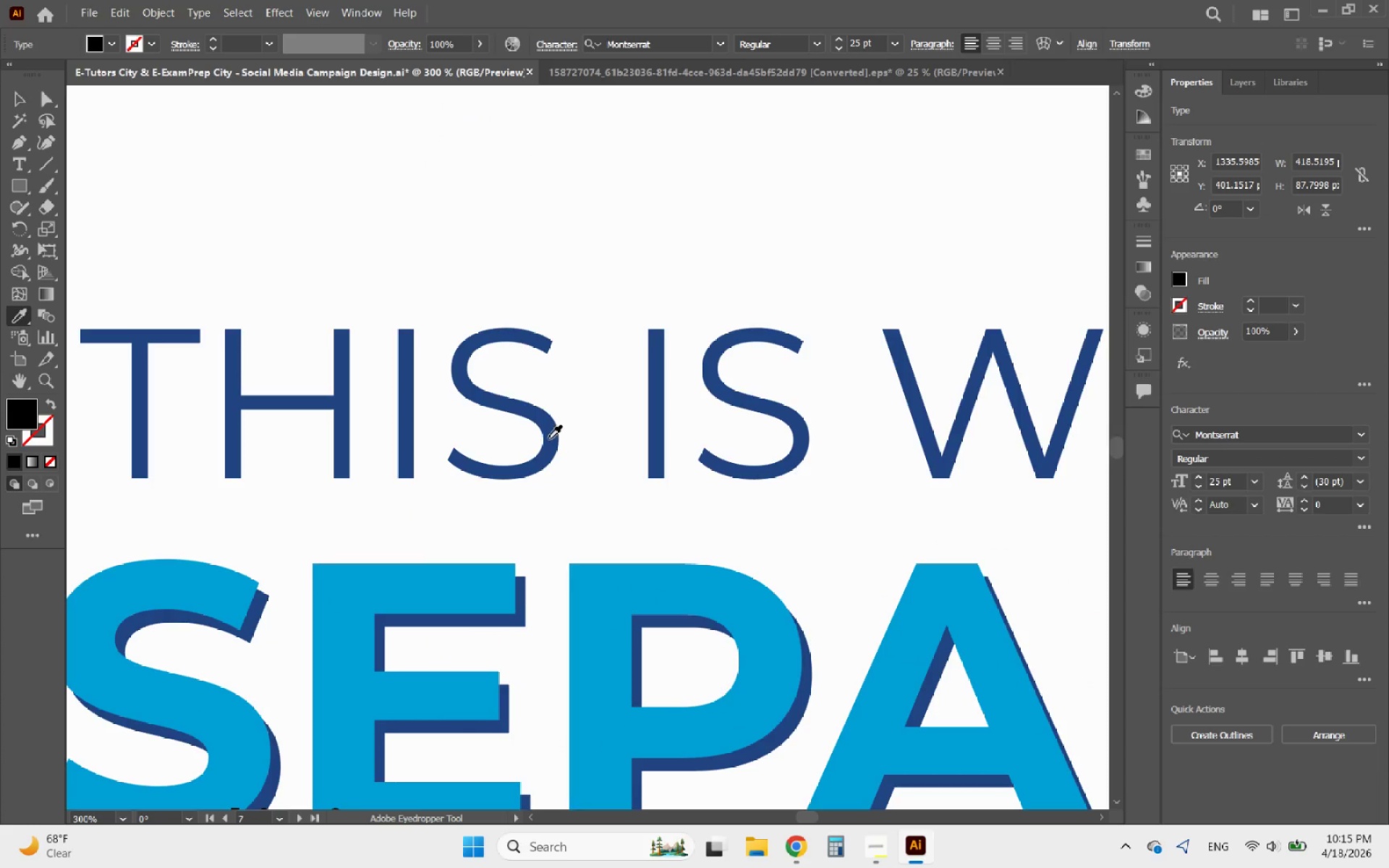 
left_click([547, 437])
 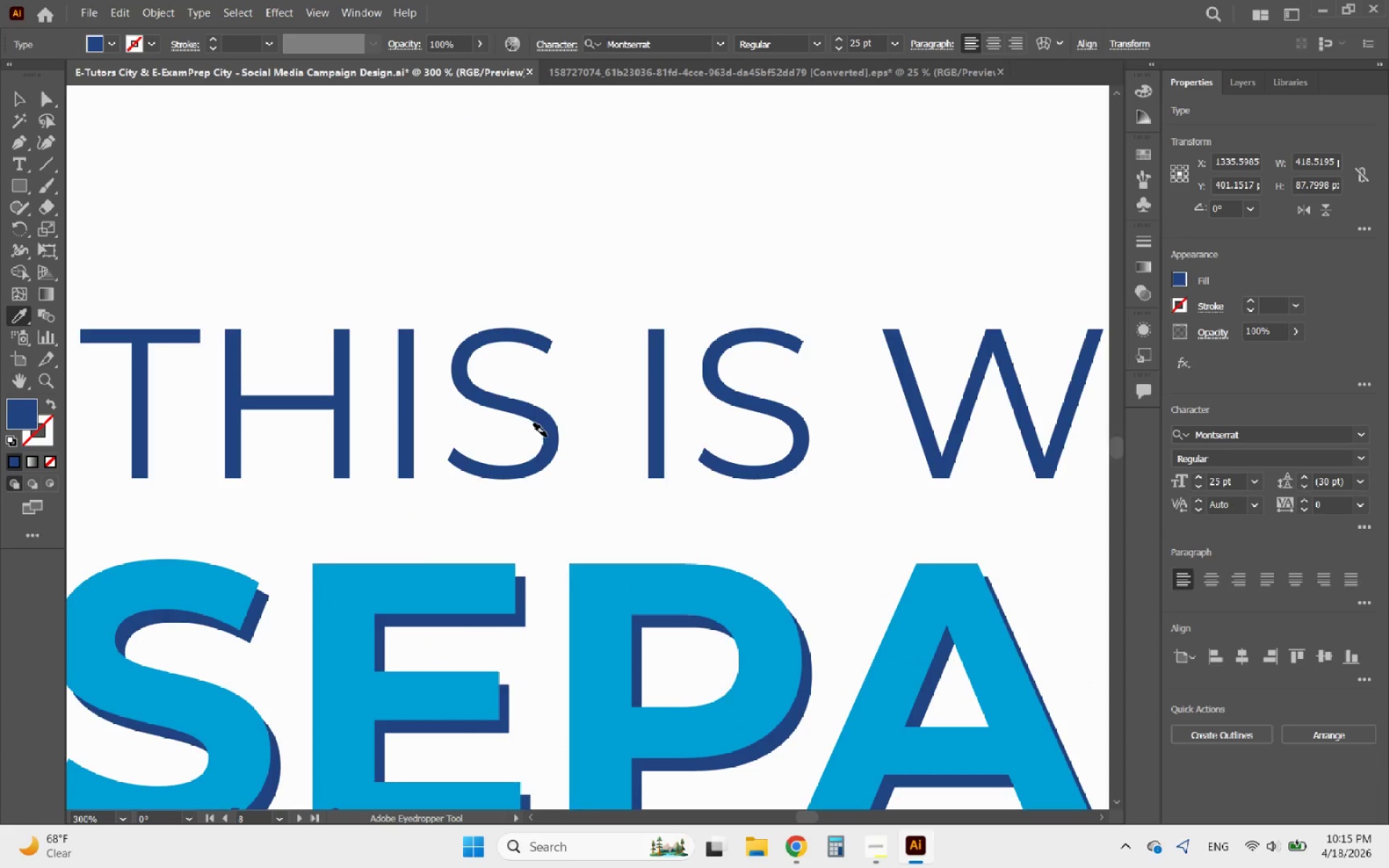 
hold_key(key=AltLeft, duration=0.81)
scroll: coordinate [594, 406], scroll_direction: down, amount: 5.0
 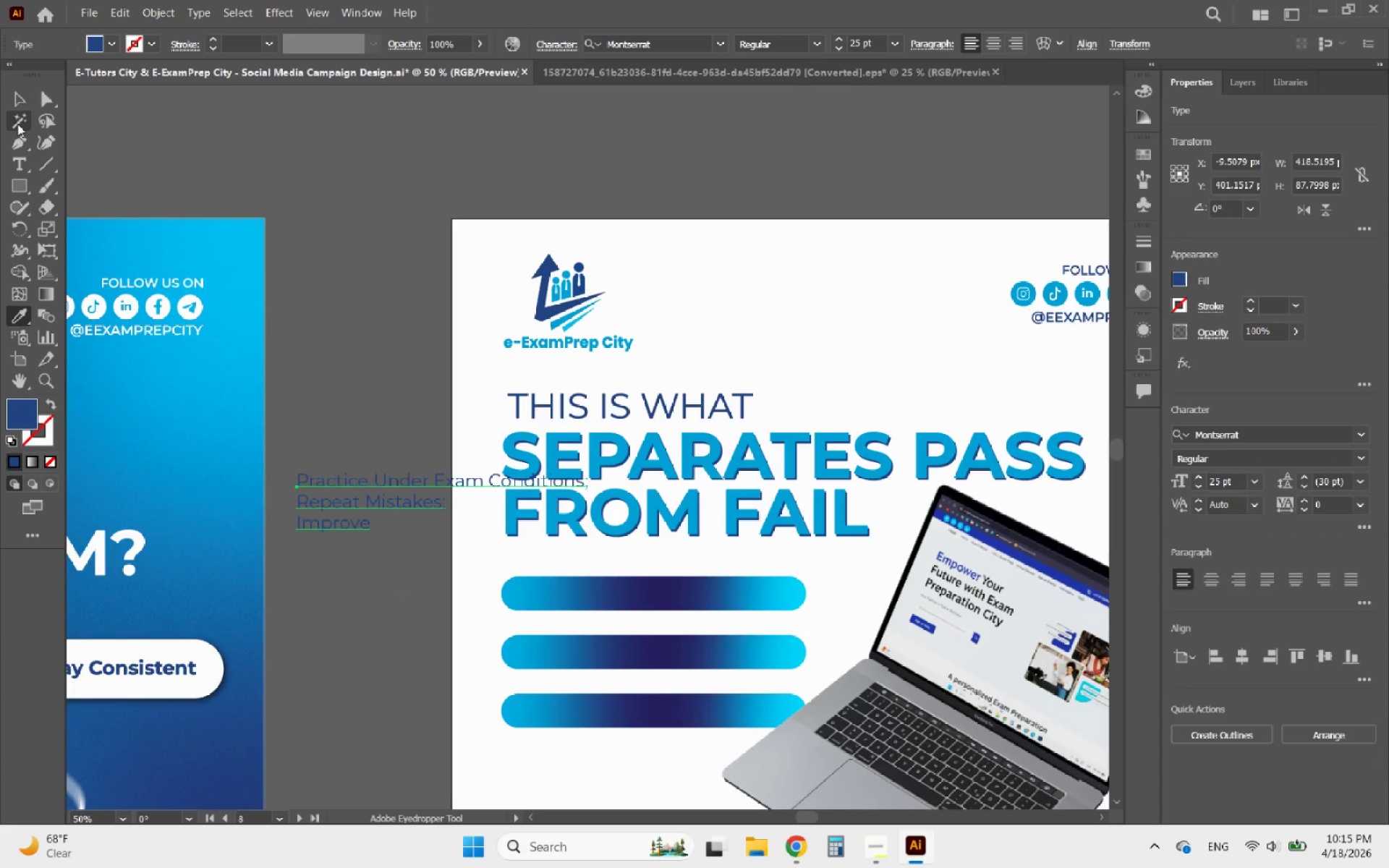 
left_click([20, 98])
 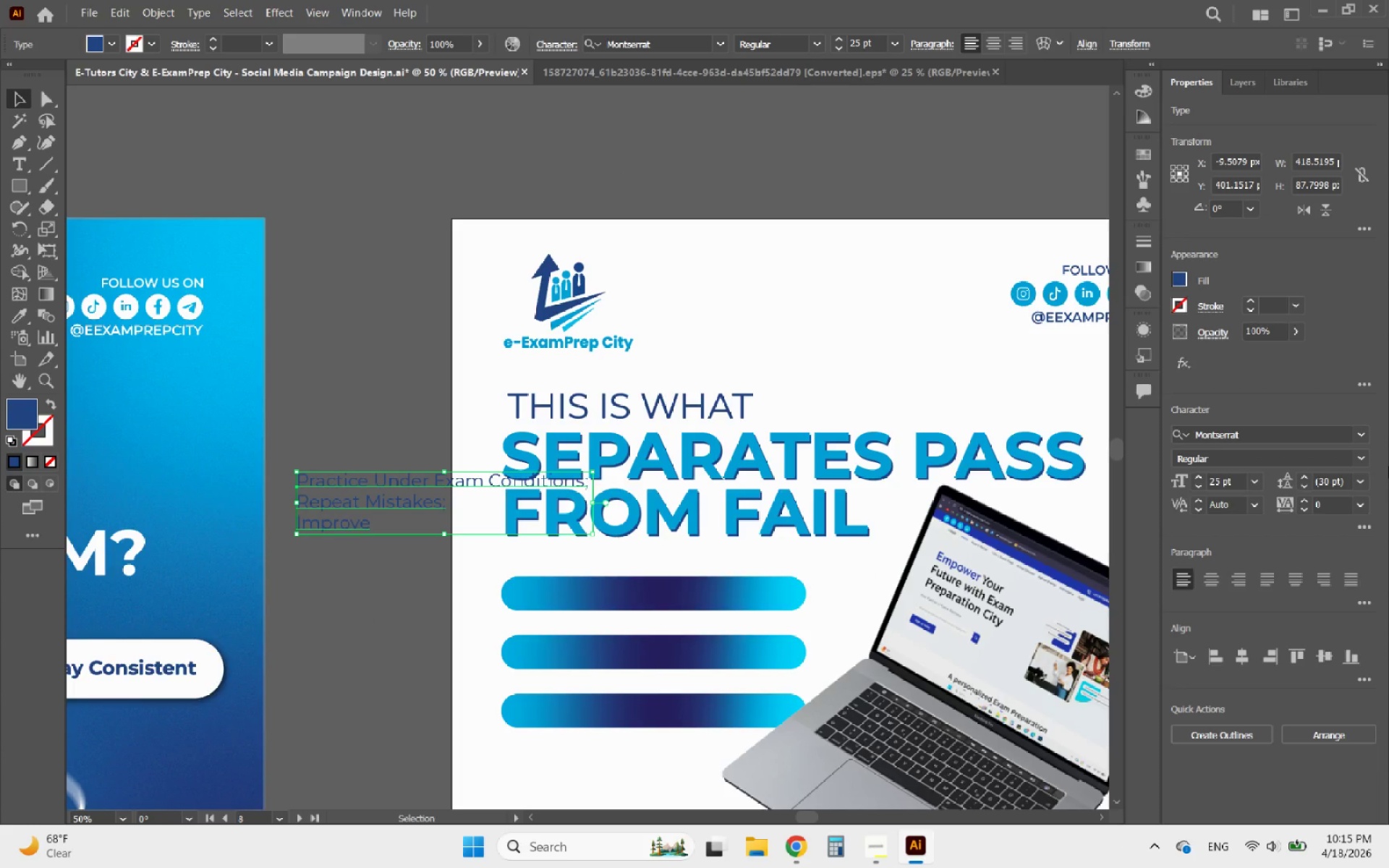 
left_click([1361, 456])
 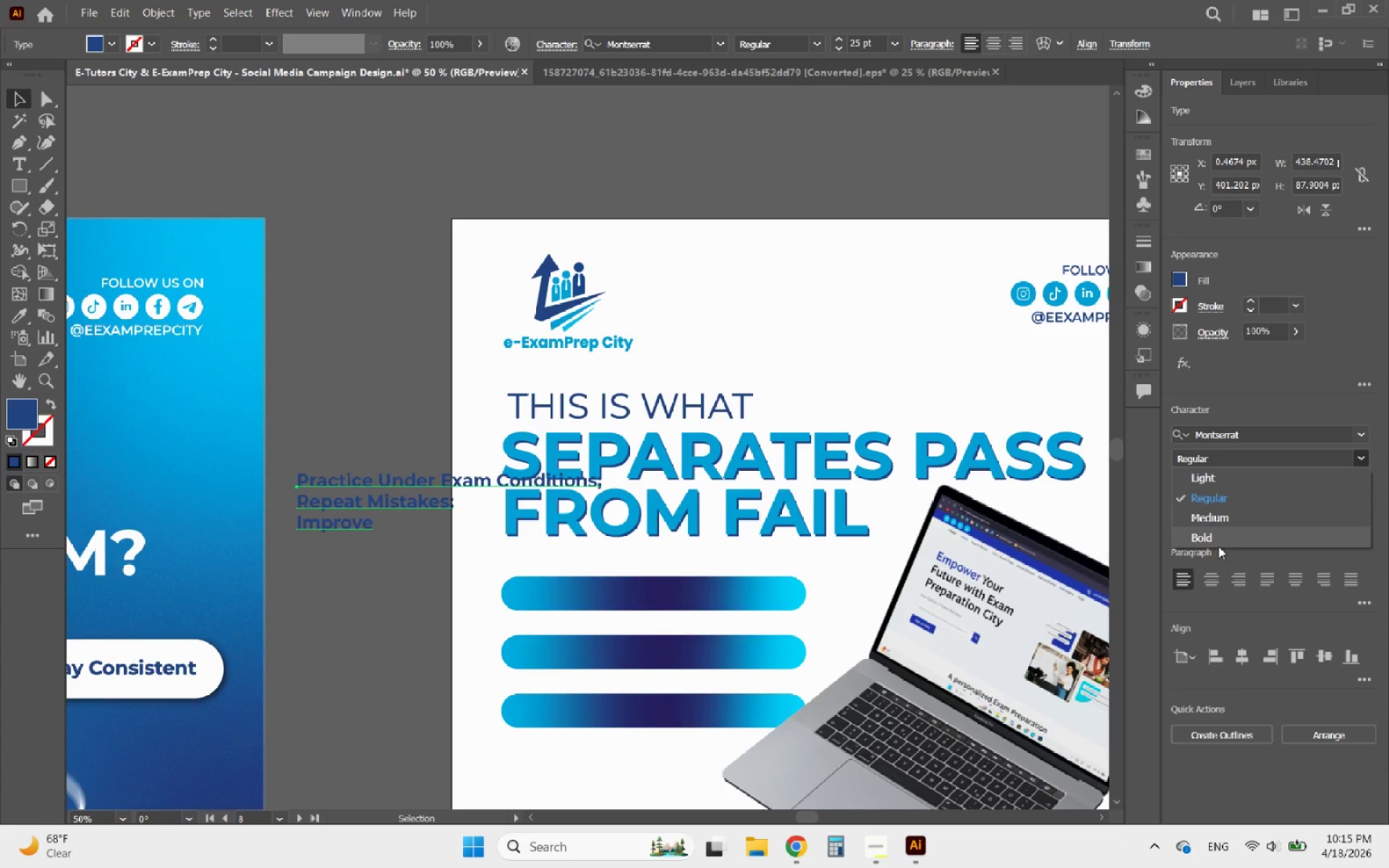 
left_click([1218, 546])
 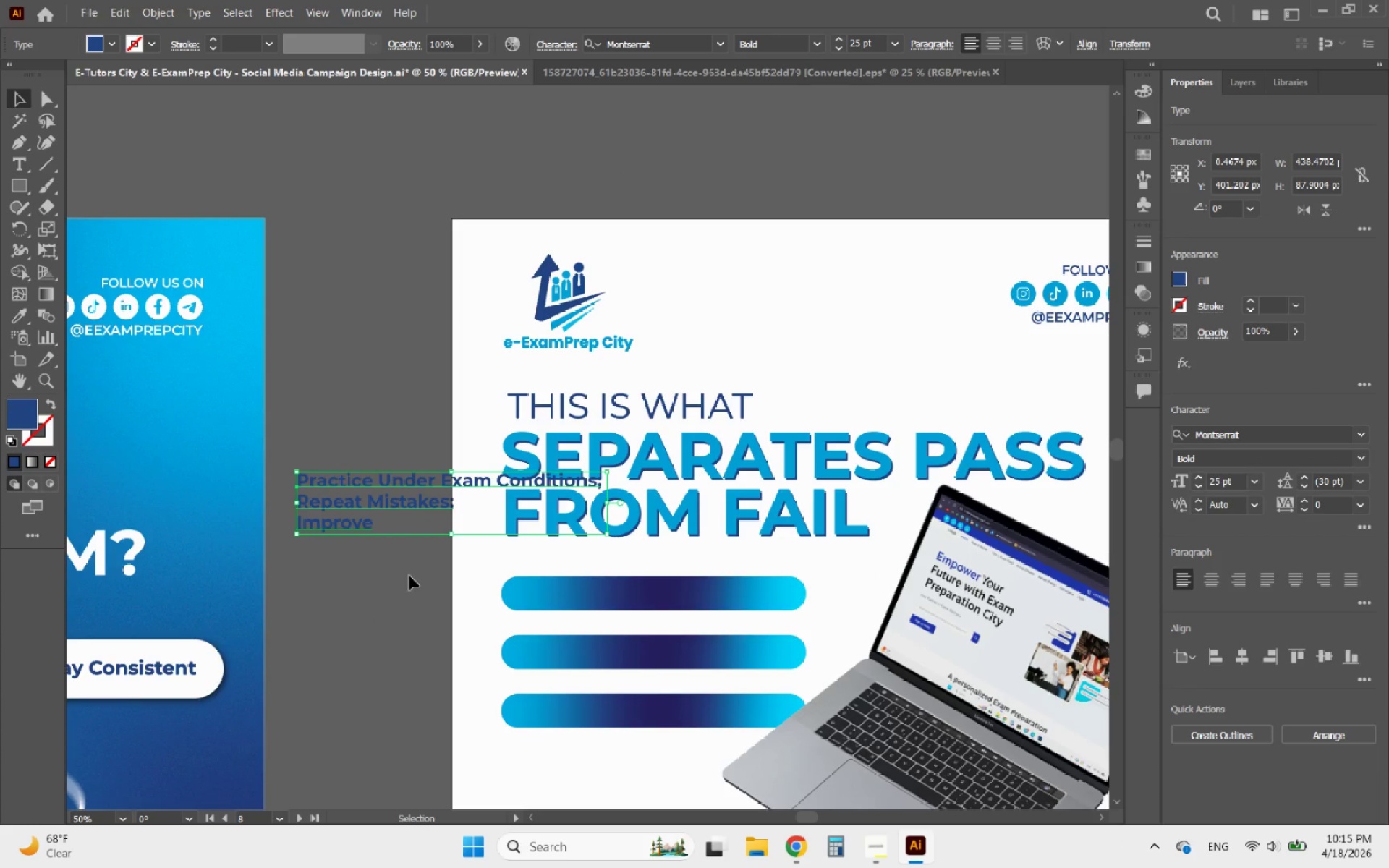 
left_click([339, 586])
 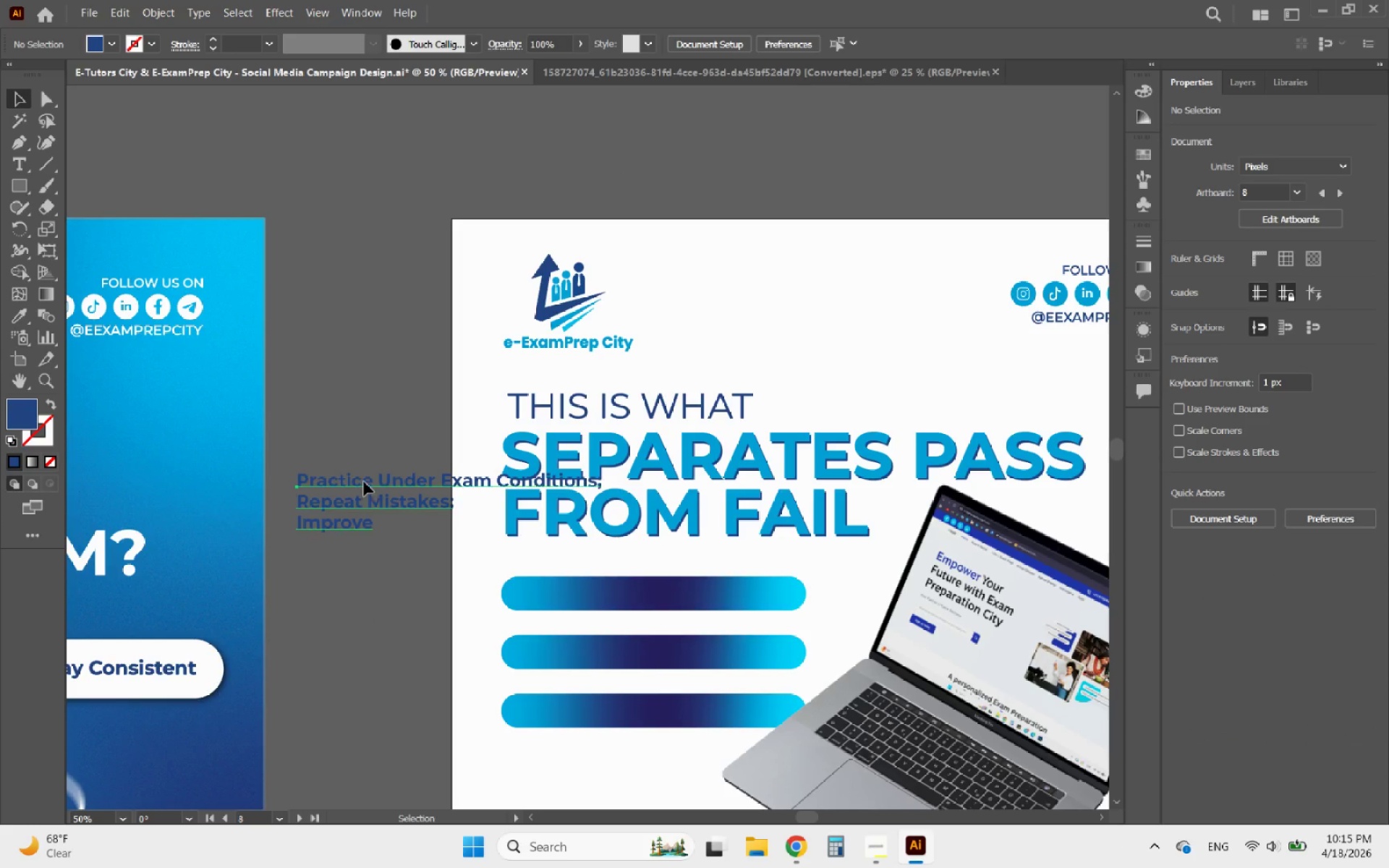 
double_click([364, 482])
 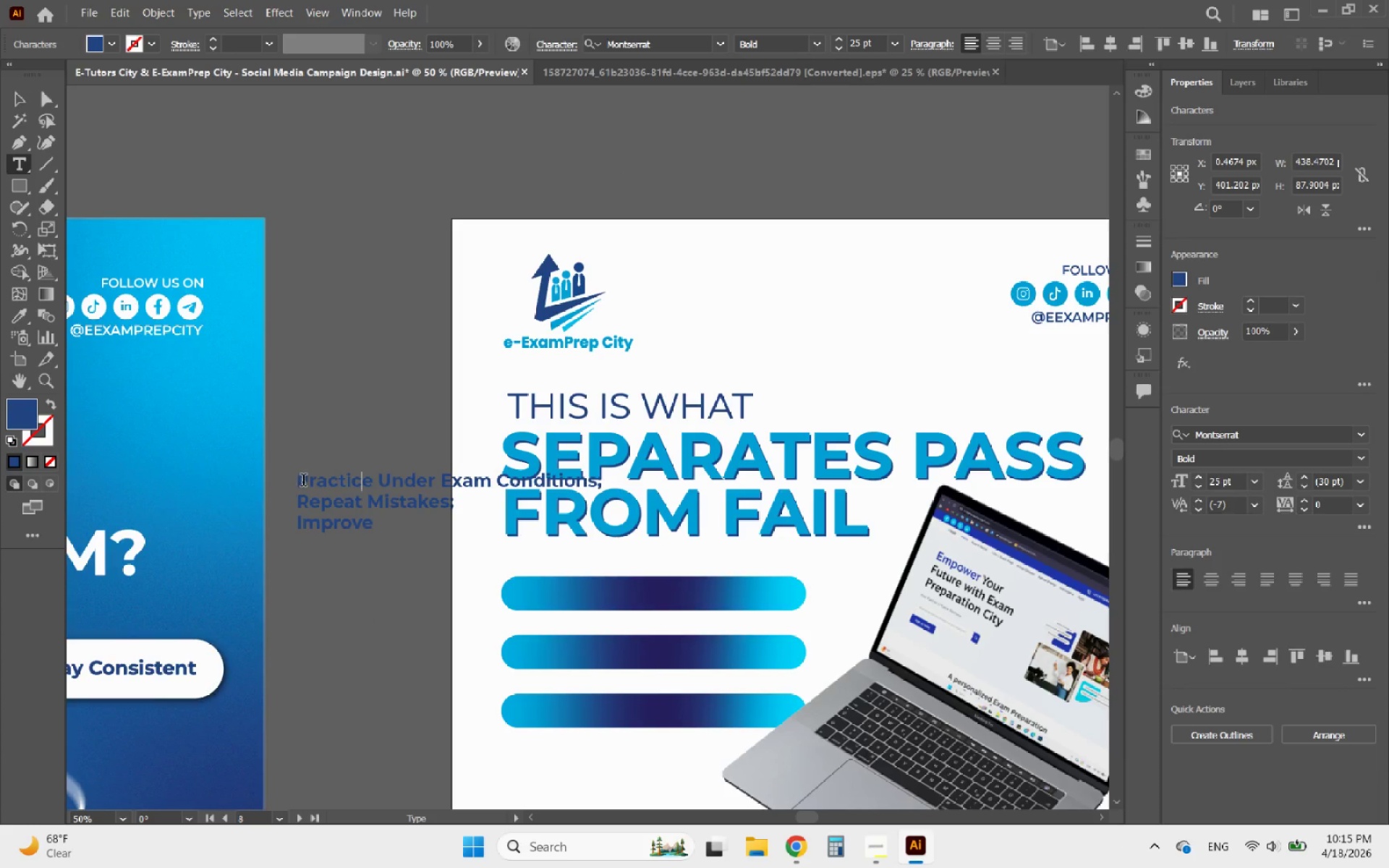 
left_click_drag(start_coordinate=[300, 482], to_coordinate=[690, 493])
 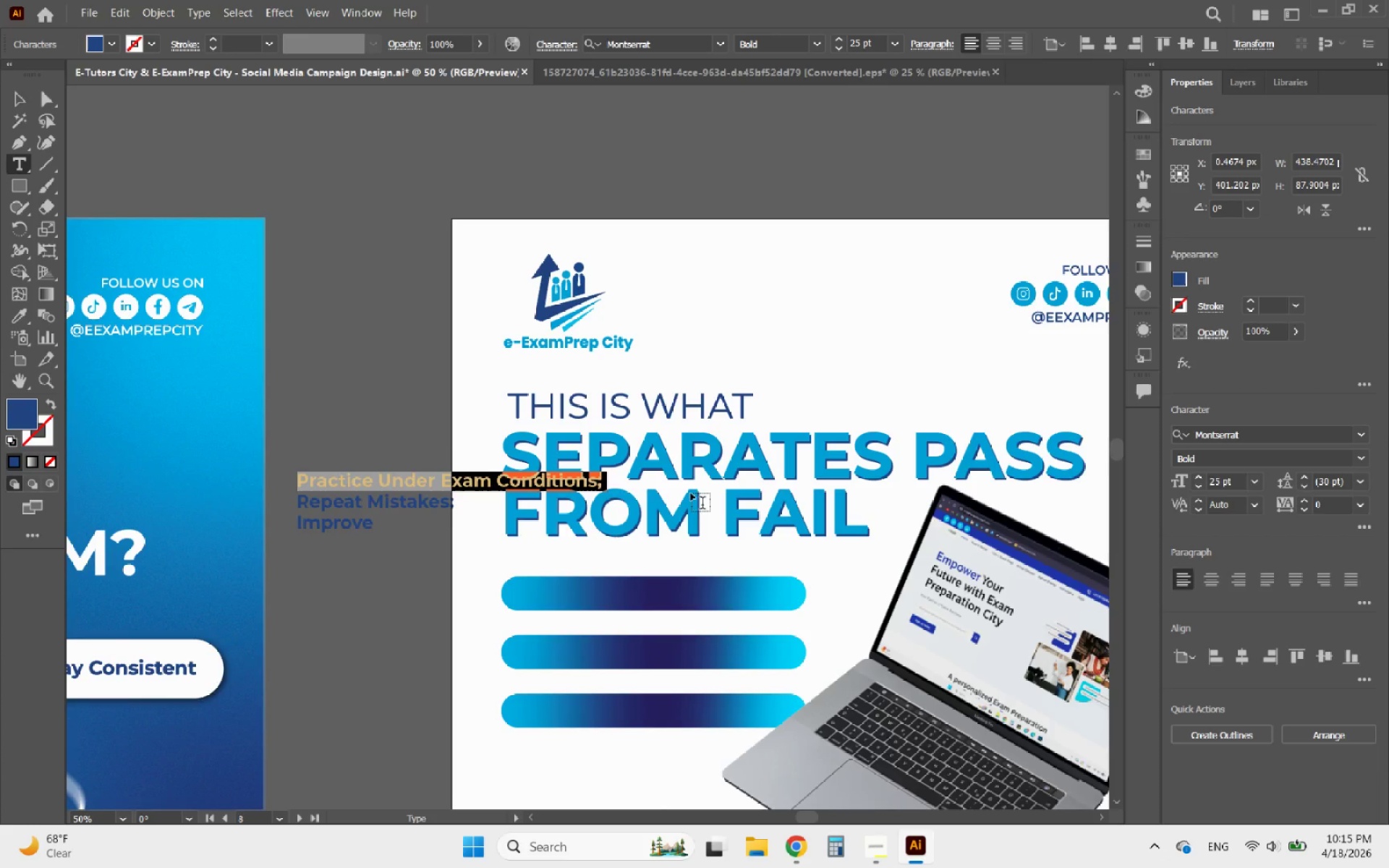 
key(Control+X)
 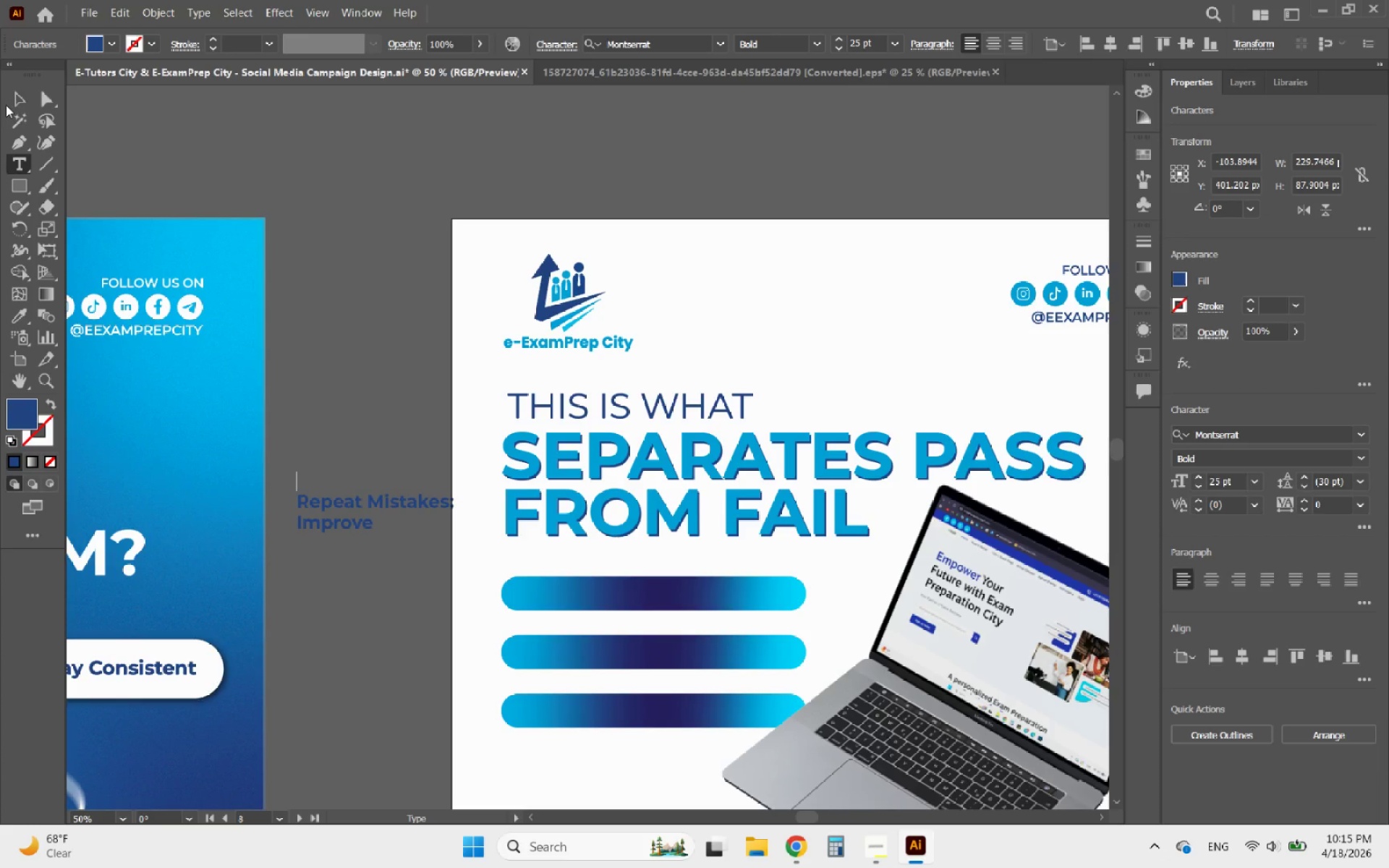 
left_click([9, 99])
 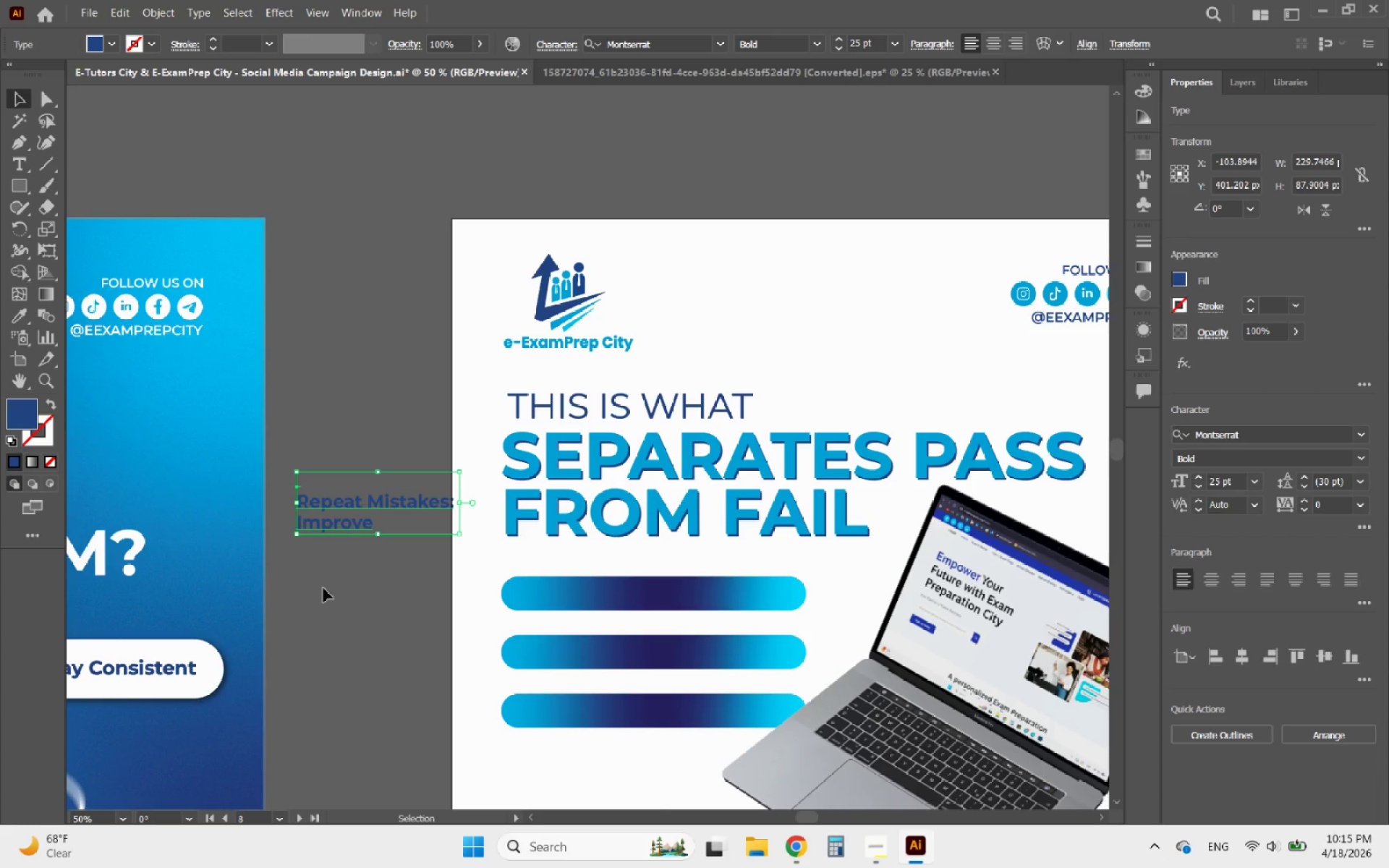 
left_click([344, 606])
 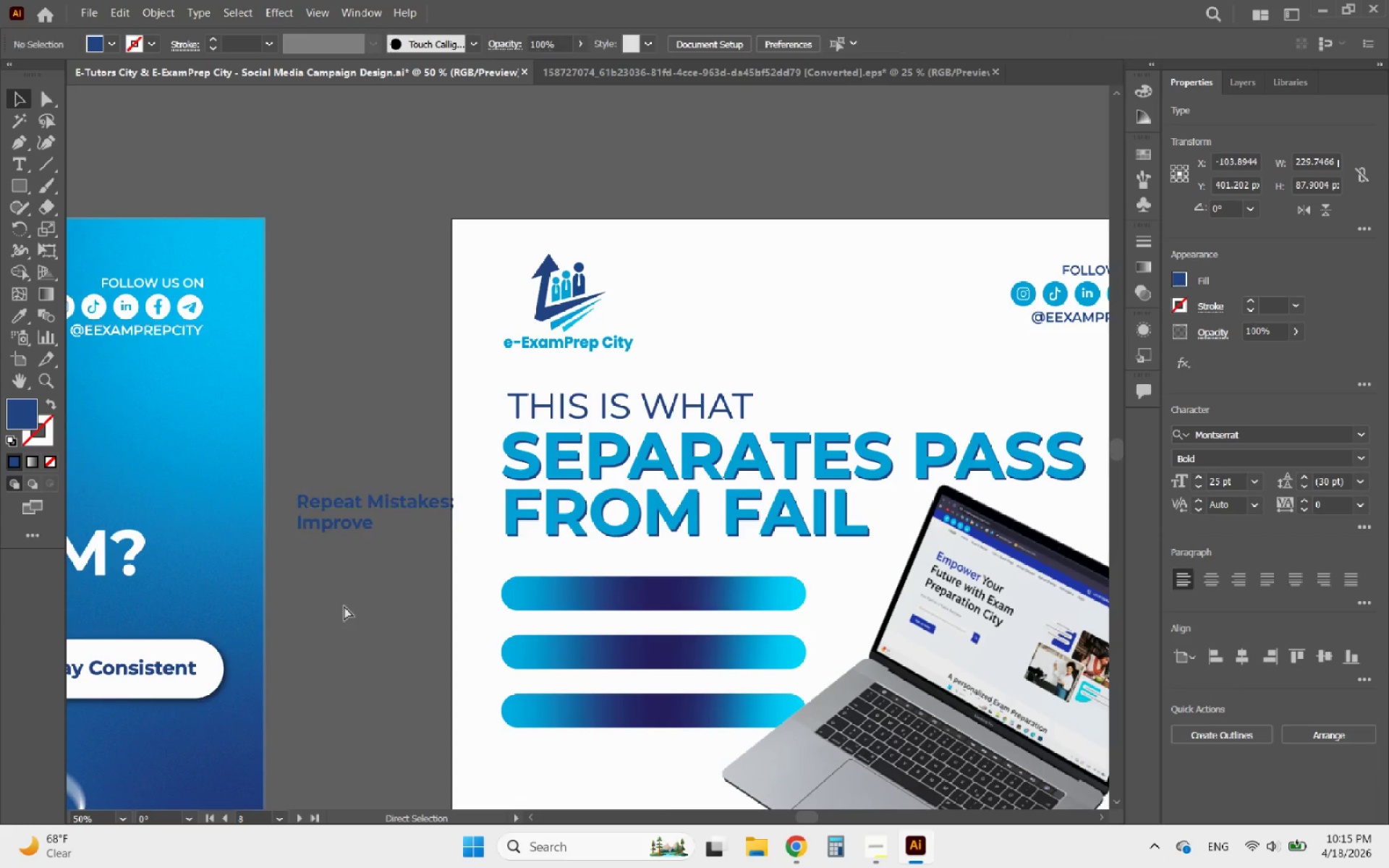 
key(Control+V)
 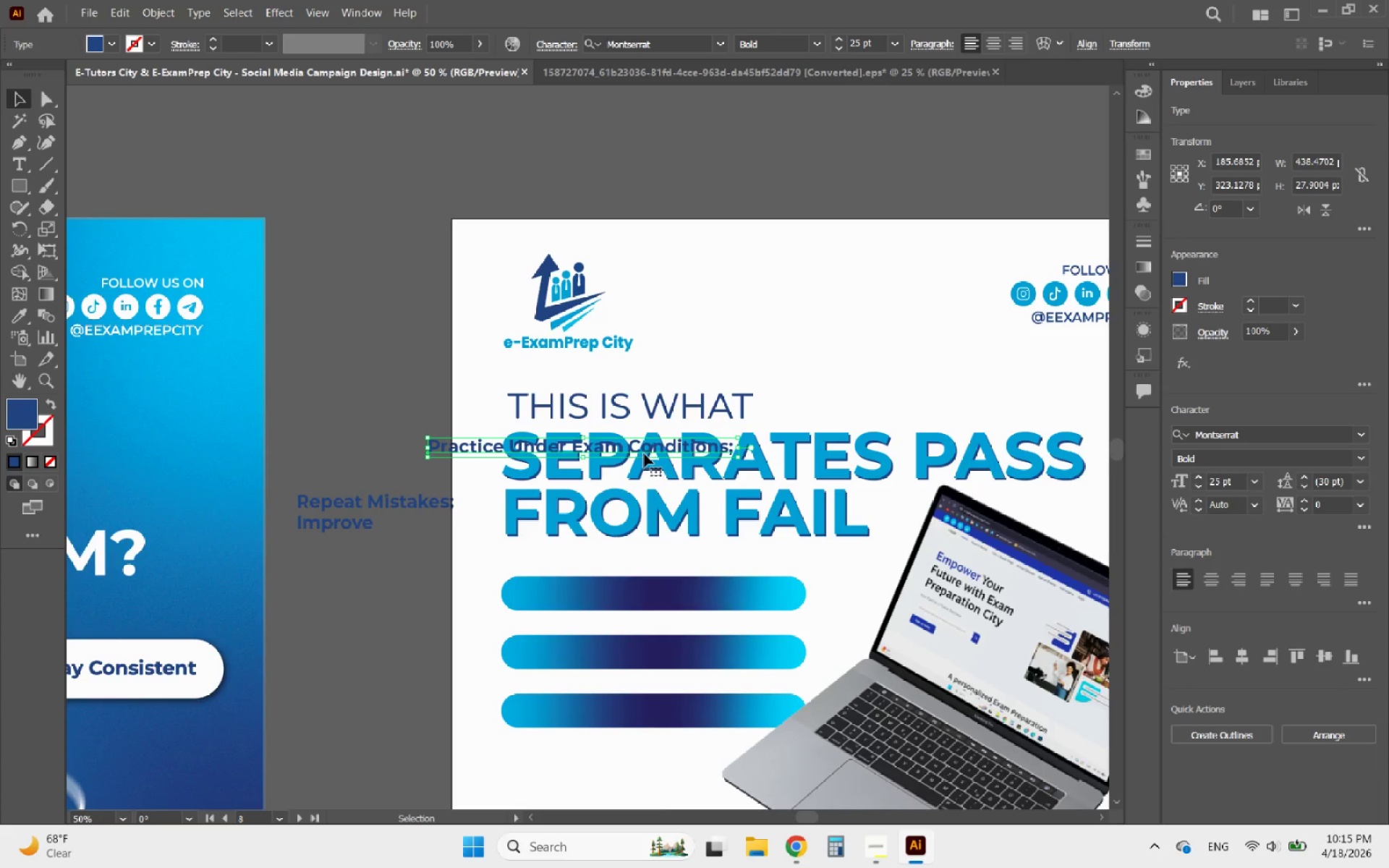 
left_click_drag(start_coordinate=[645, 449], to_coordinate=[732, 595])
 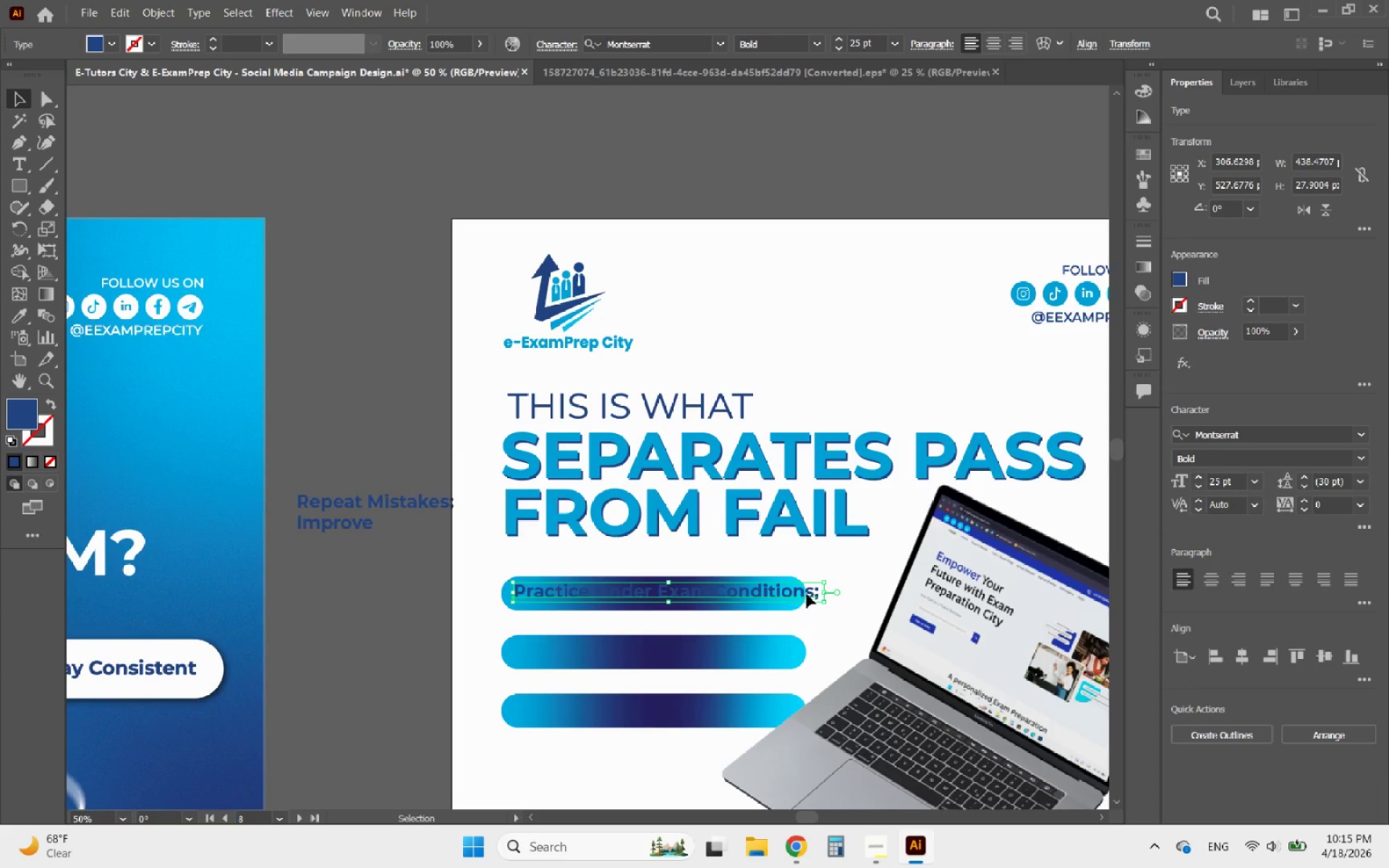 
double_click([807, 594])
 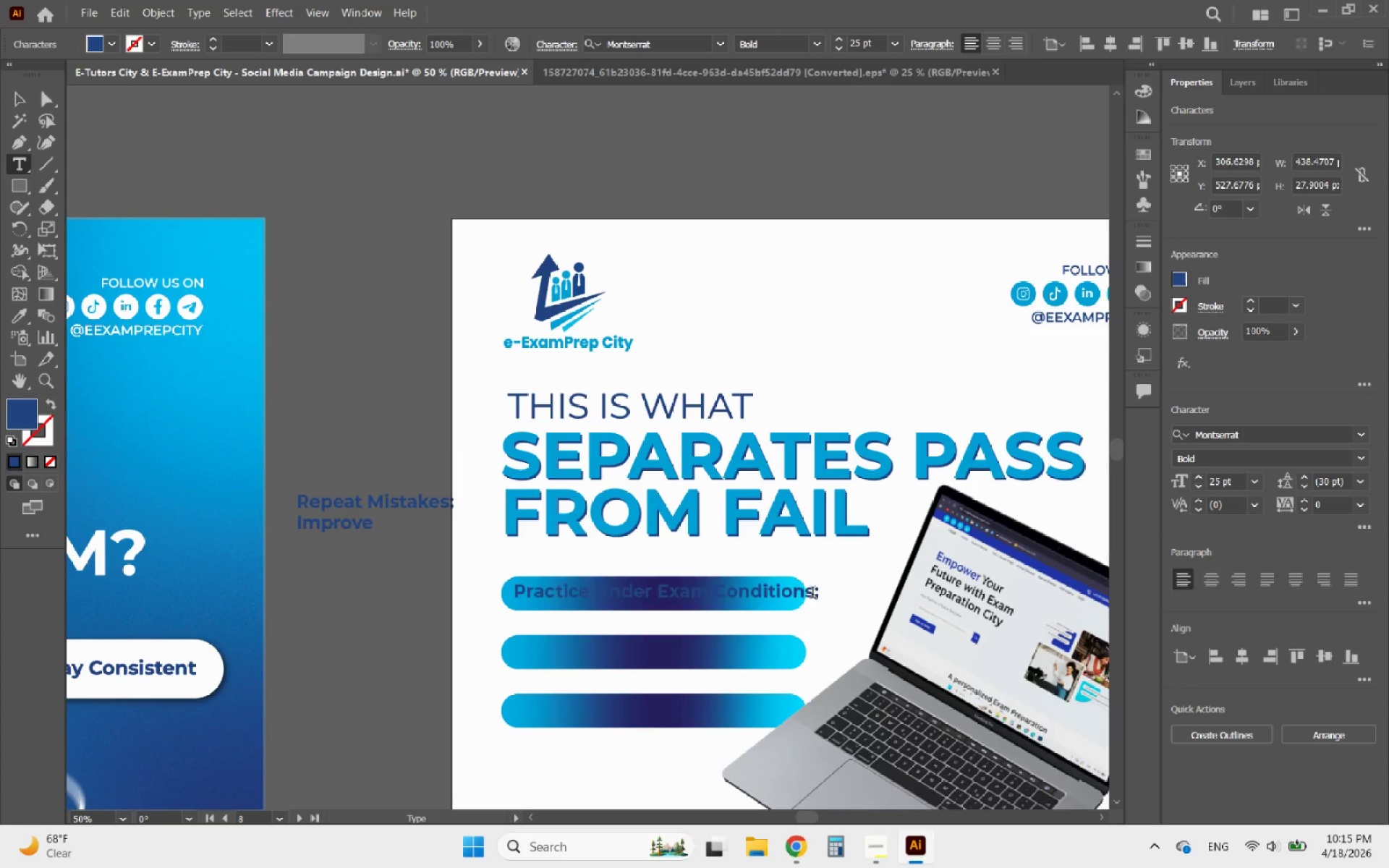 
left_click_drag(start_coordinate=[812, 594], to_coordinate=[831, 592])
 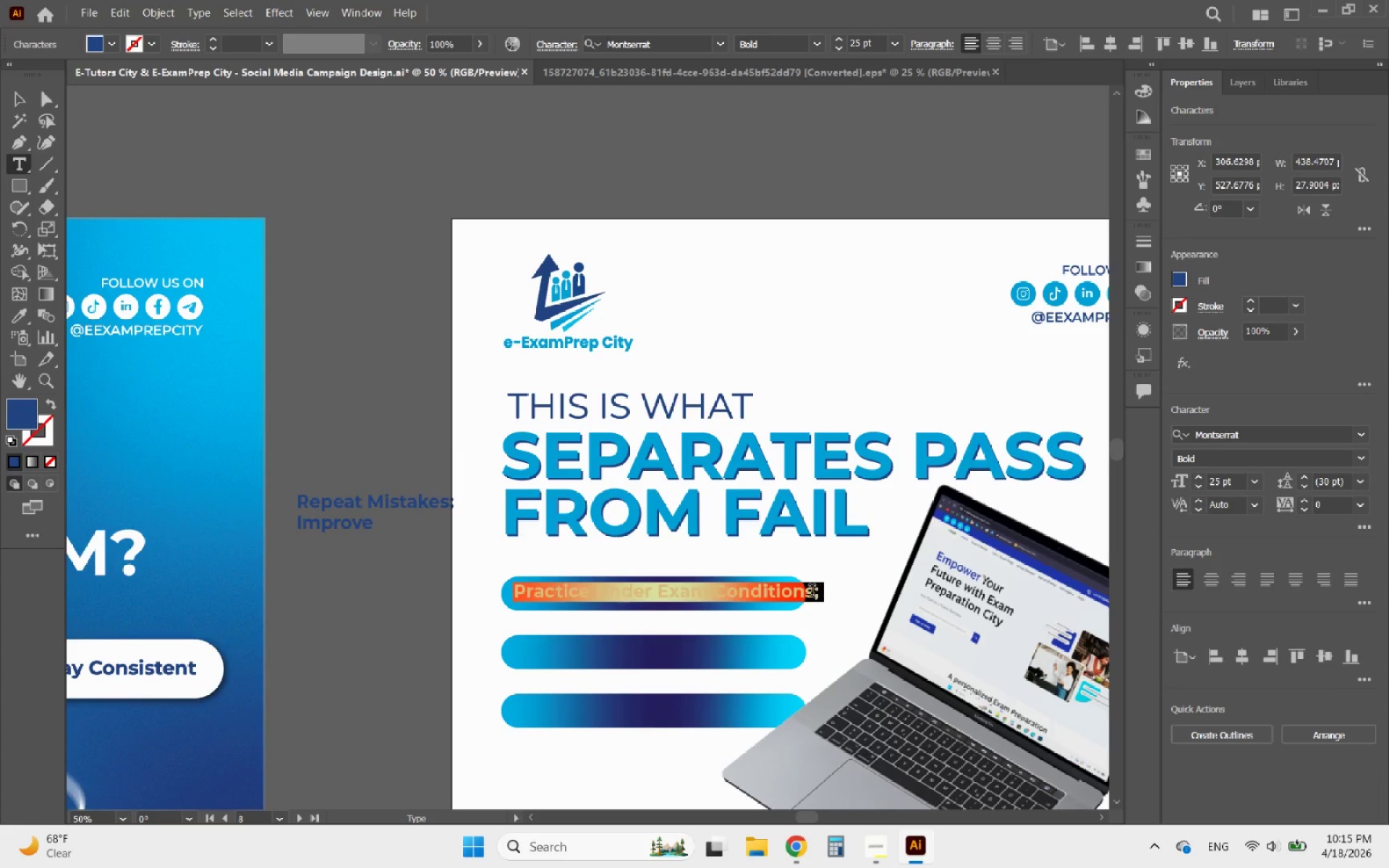 
left_click([812, 592])
 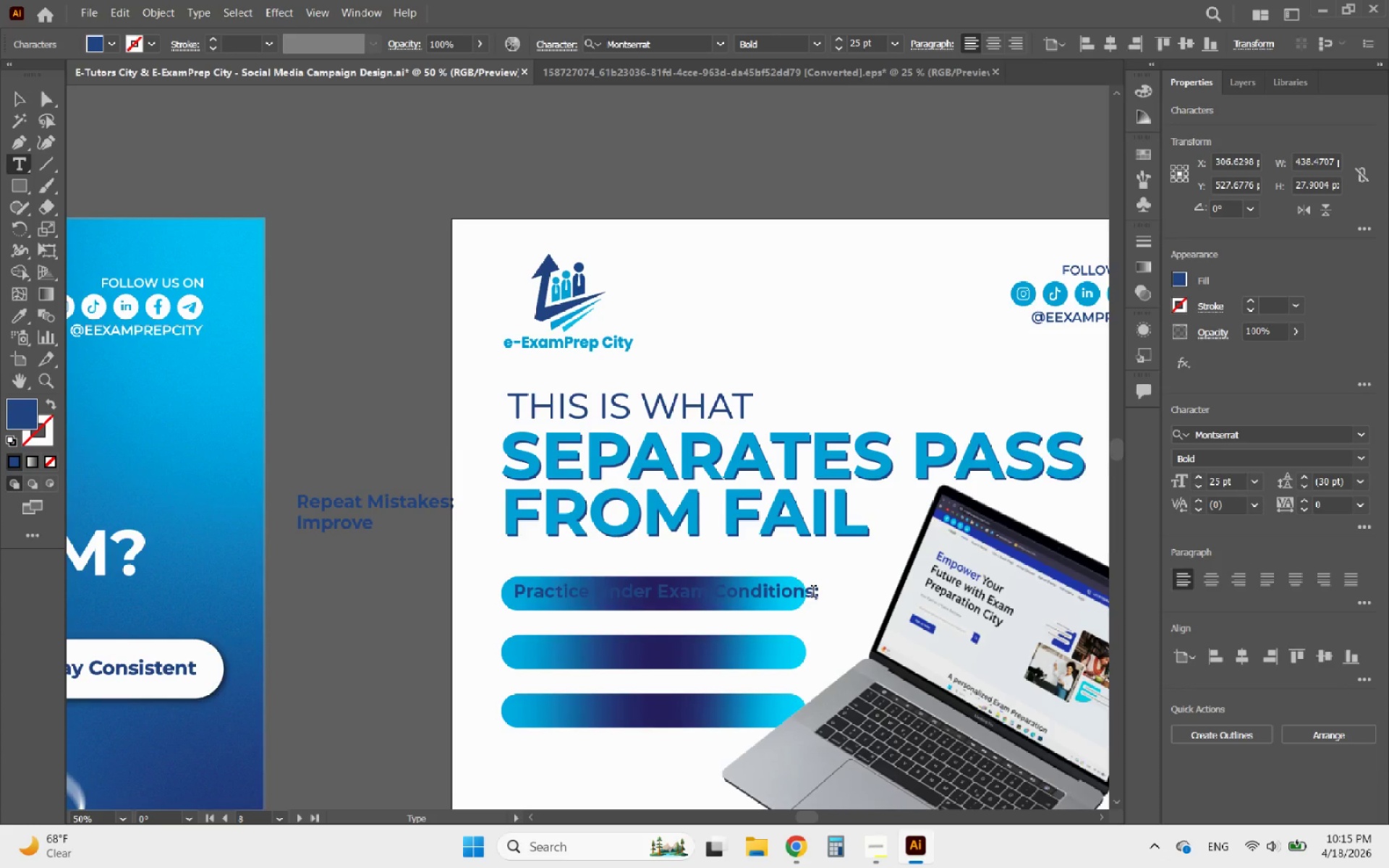 
left_click_drag(start_coordinate=[814, 593], to_coordinate=[831, 590])
 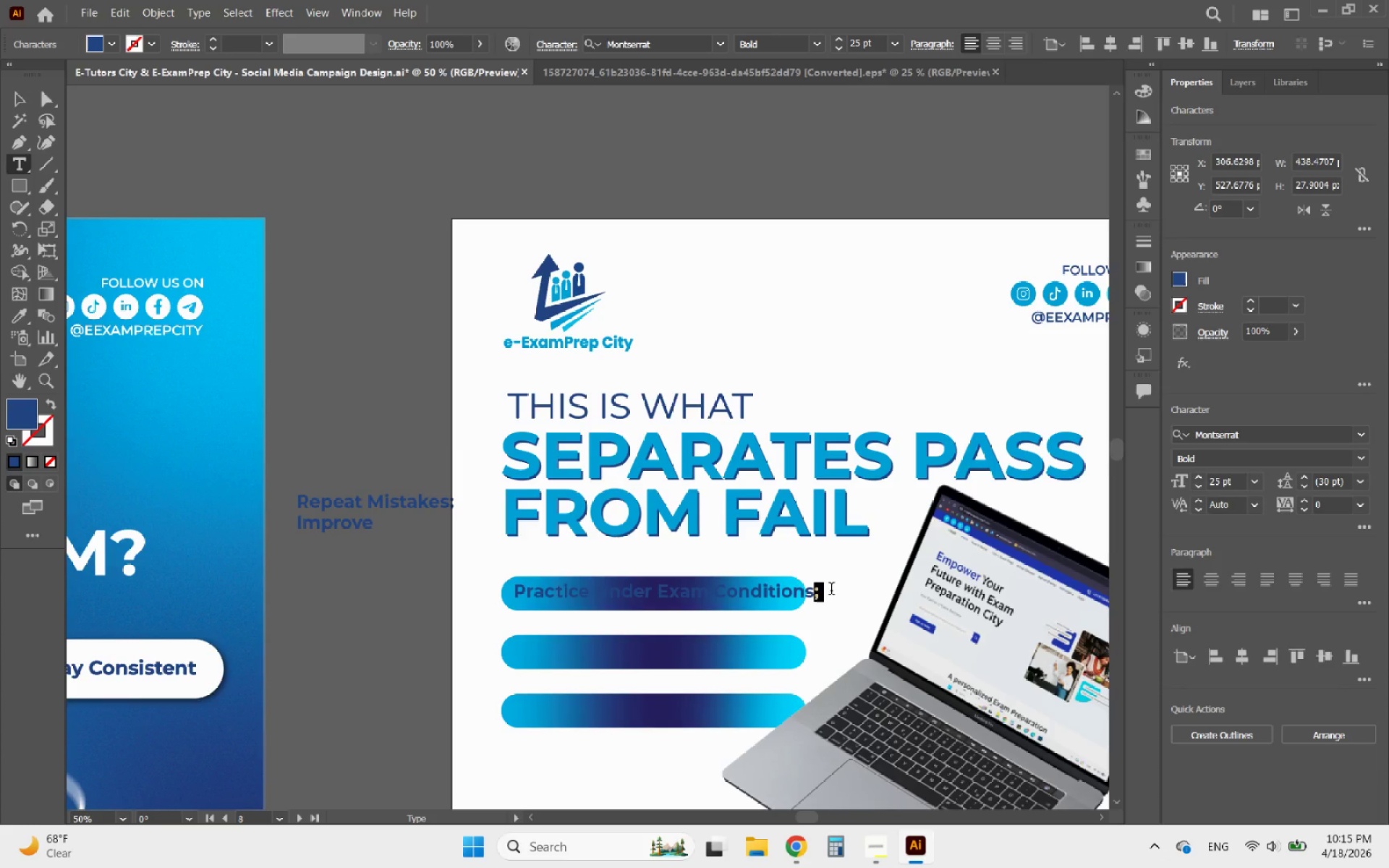 
key(Backspace)
 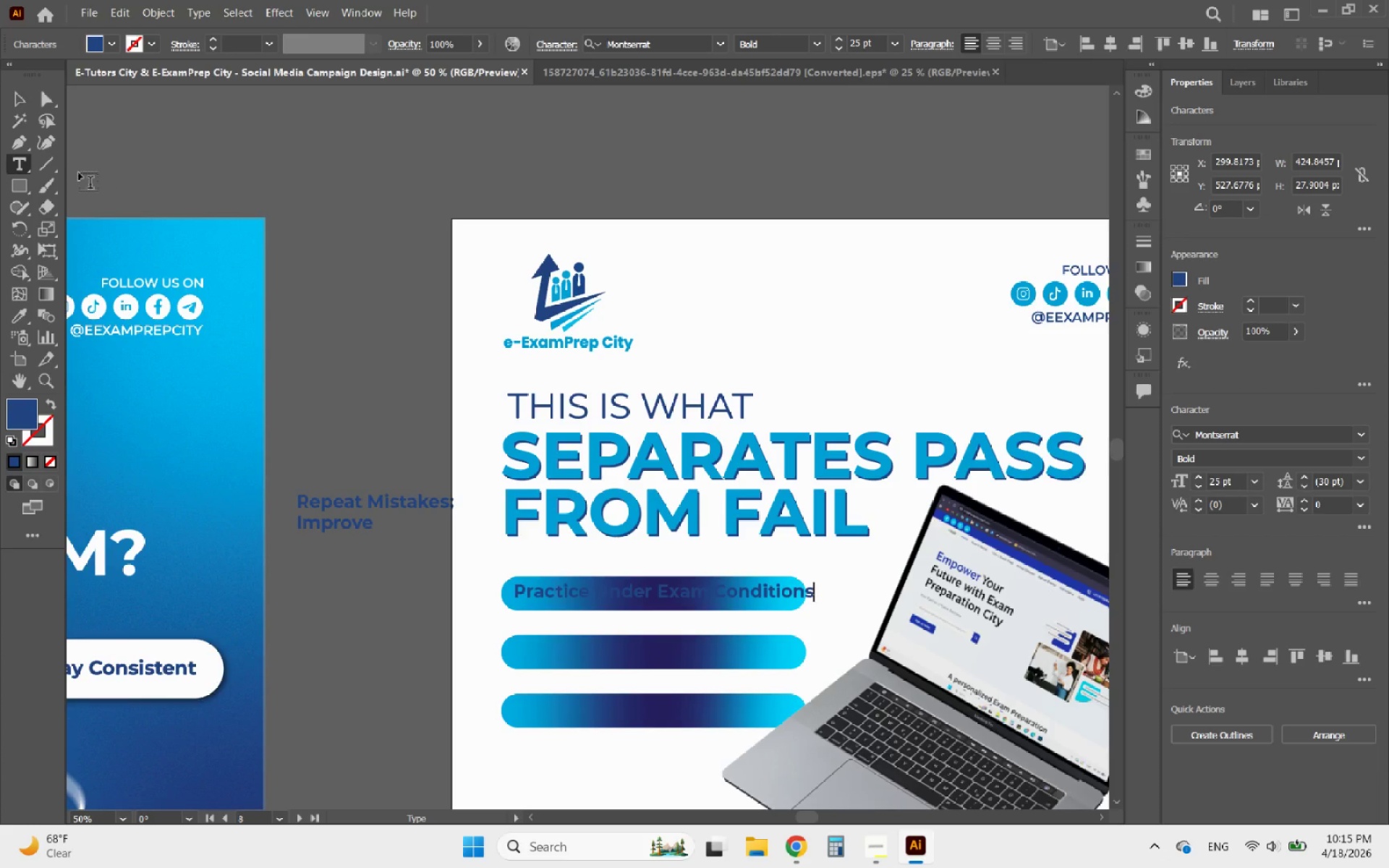 
left_click([20, 106])
 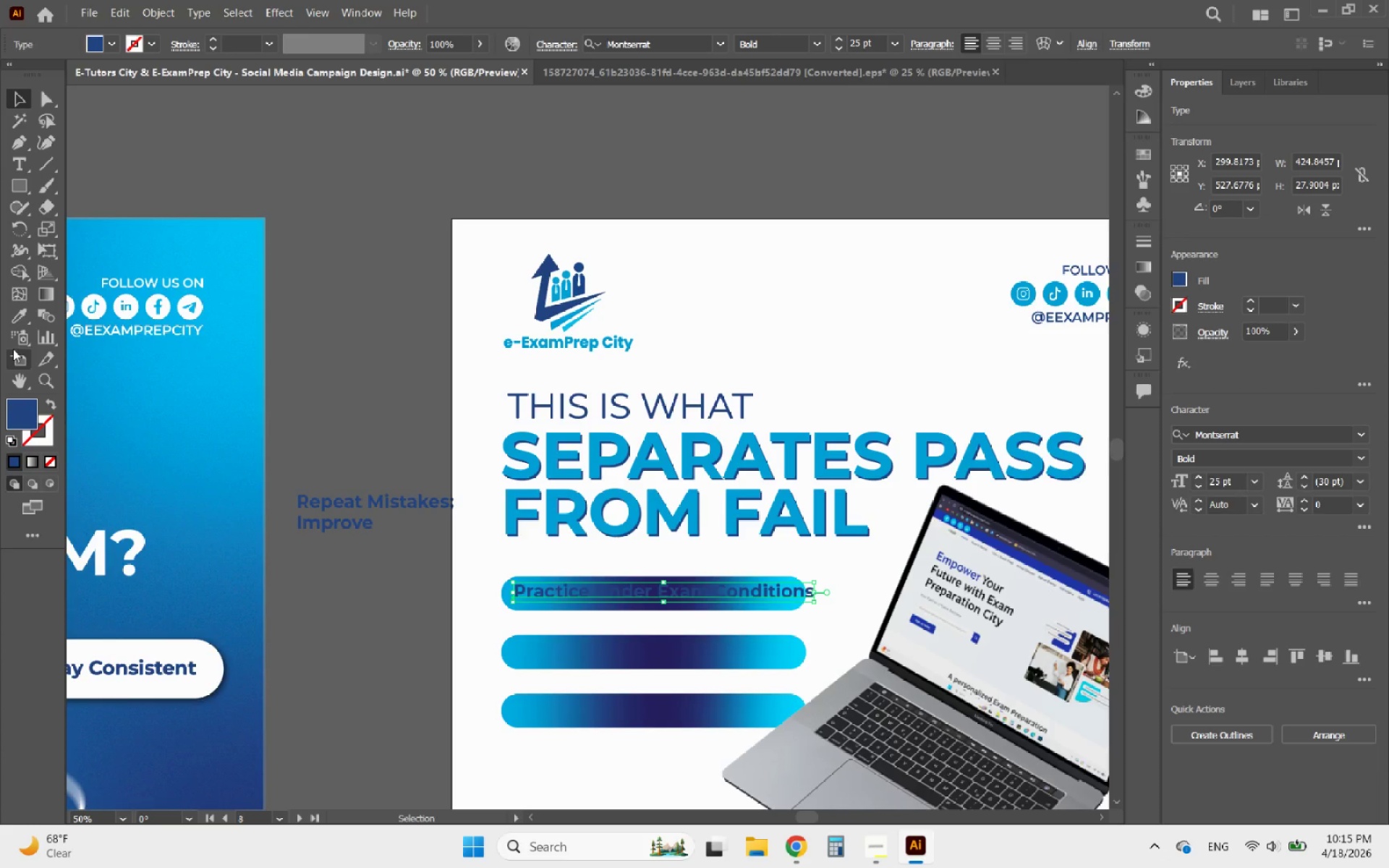 
left_click([10, 313])
 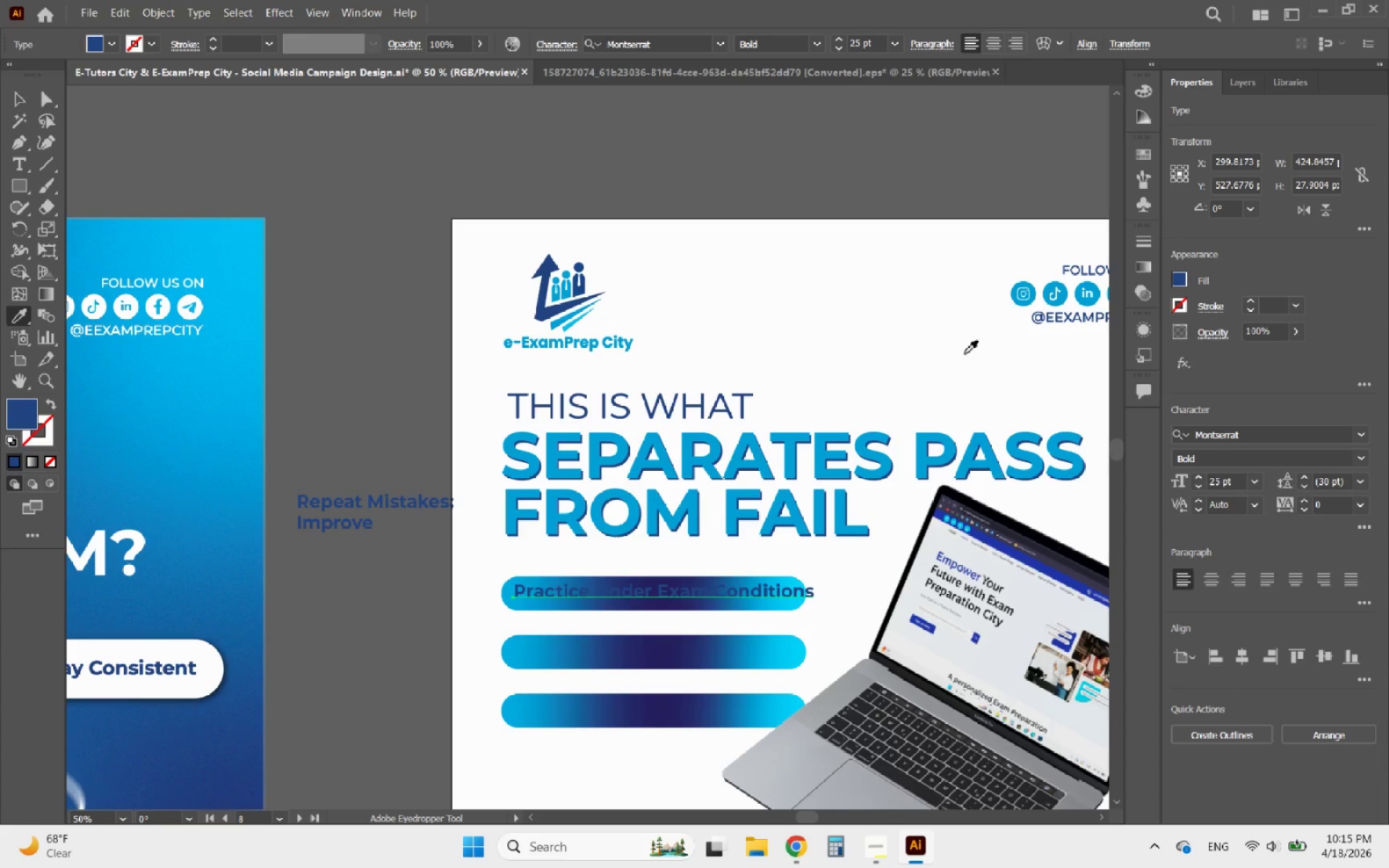 
left_click([896, 344])
 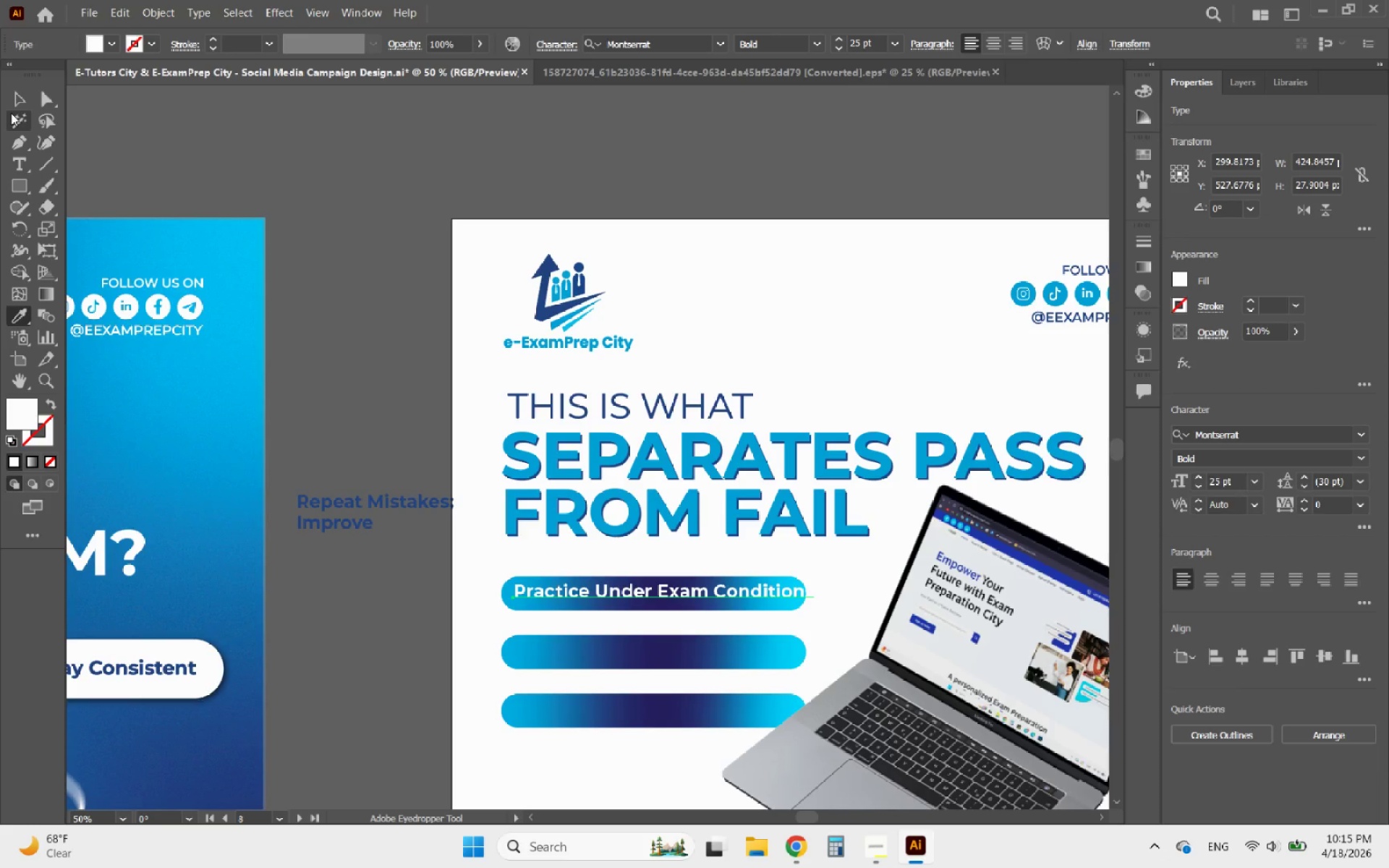 
left_click([20, 99])
 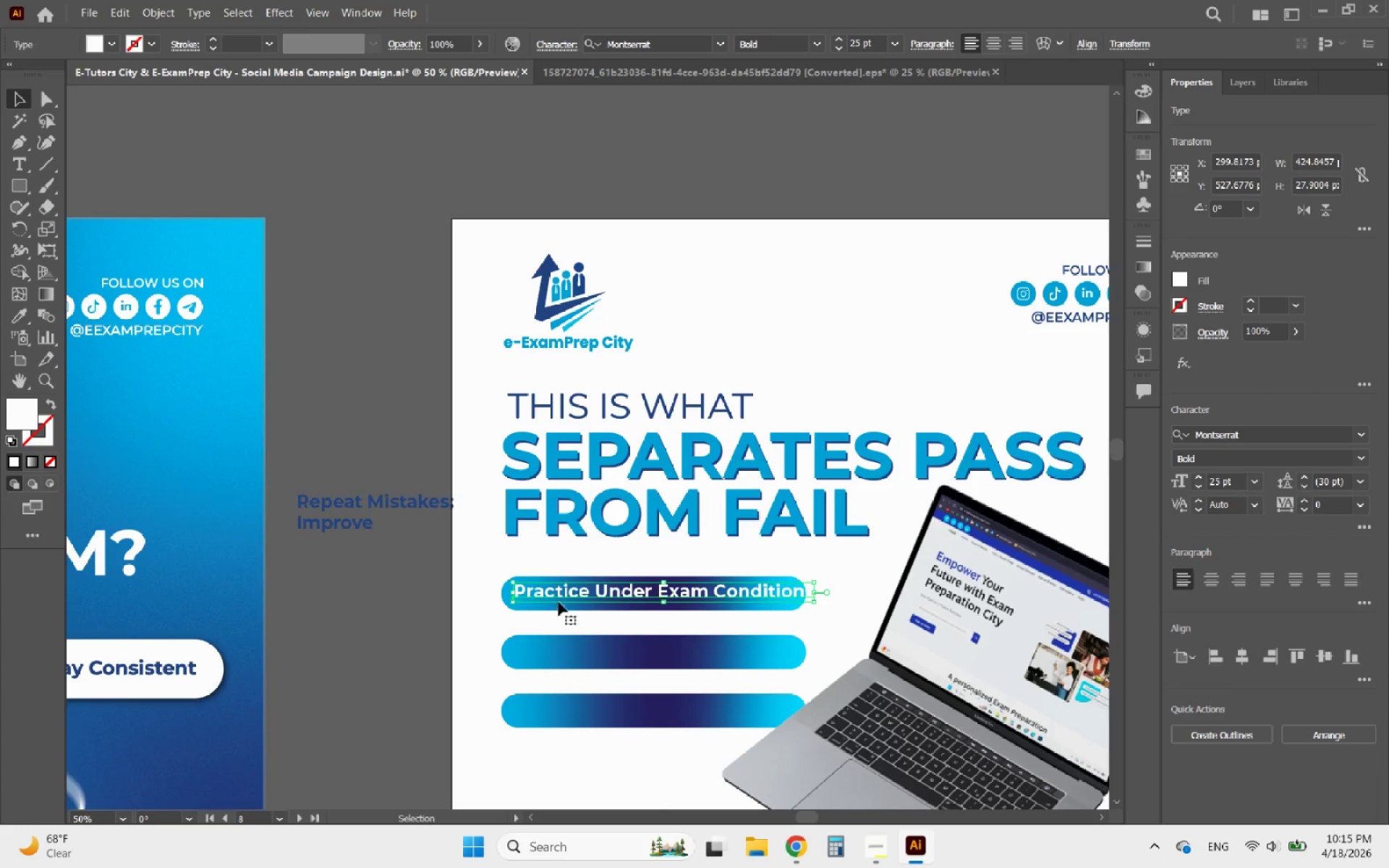 
hold_key(key=AltLeft, duration=0.56)
scroll: coordinate [689, 624], scroll_direction: up, amount: 2.0
 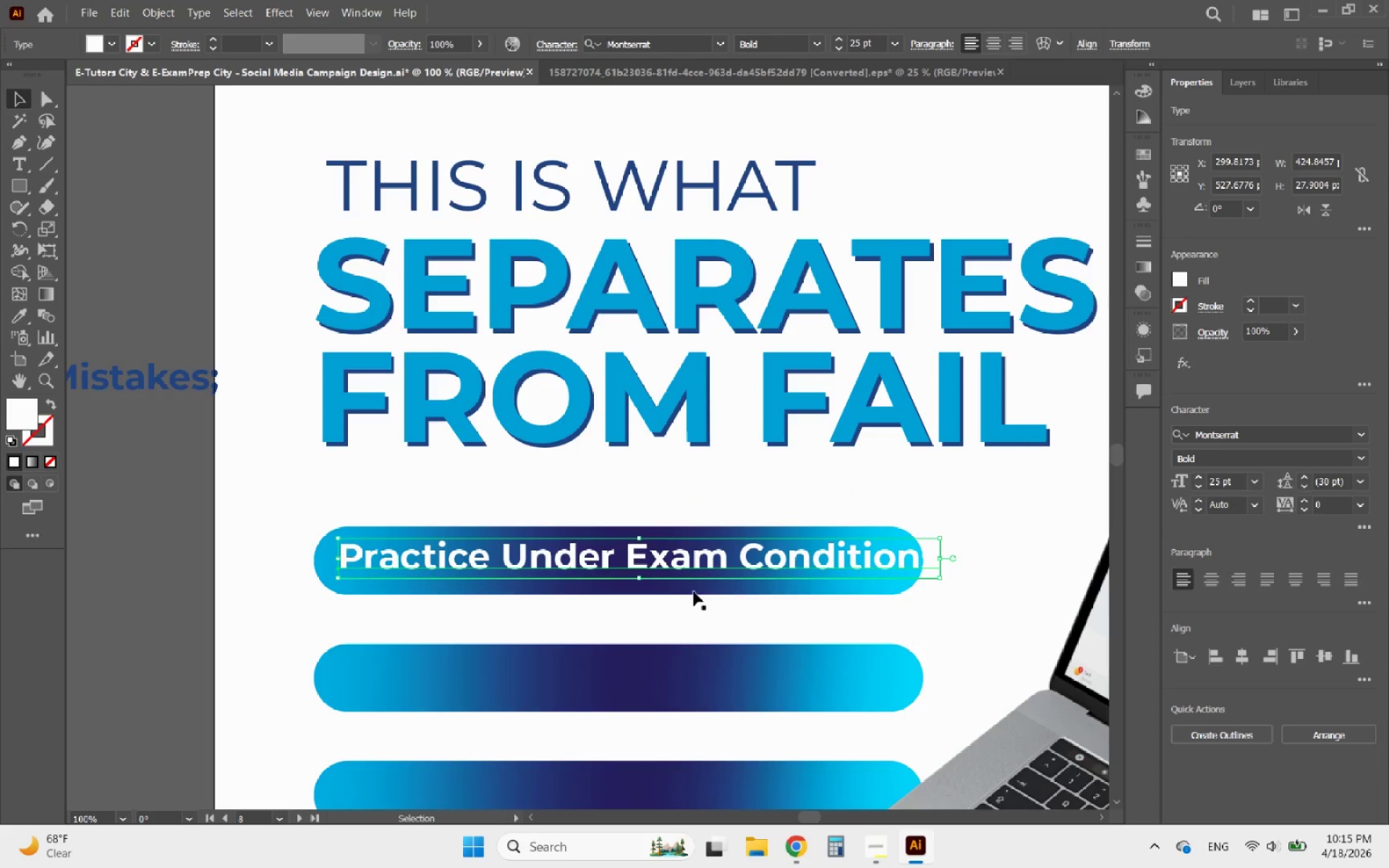 
left_click([694, 592])
 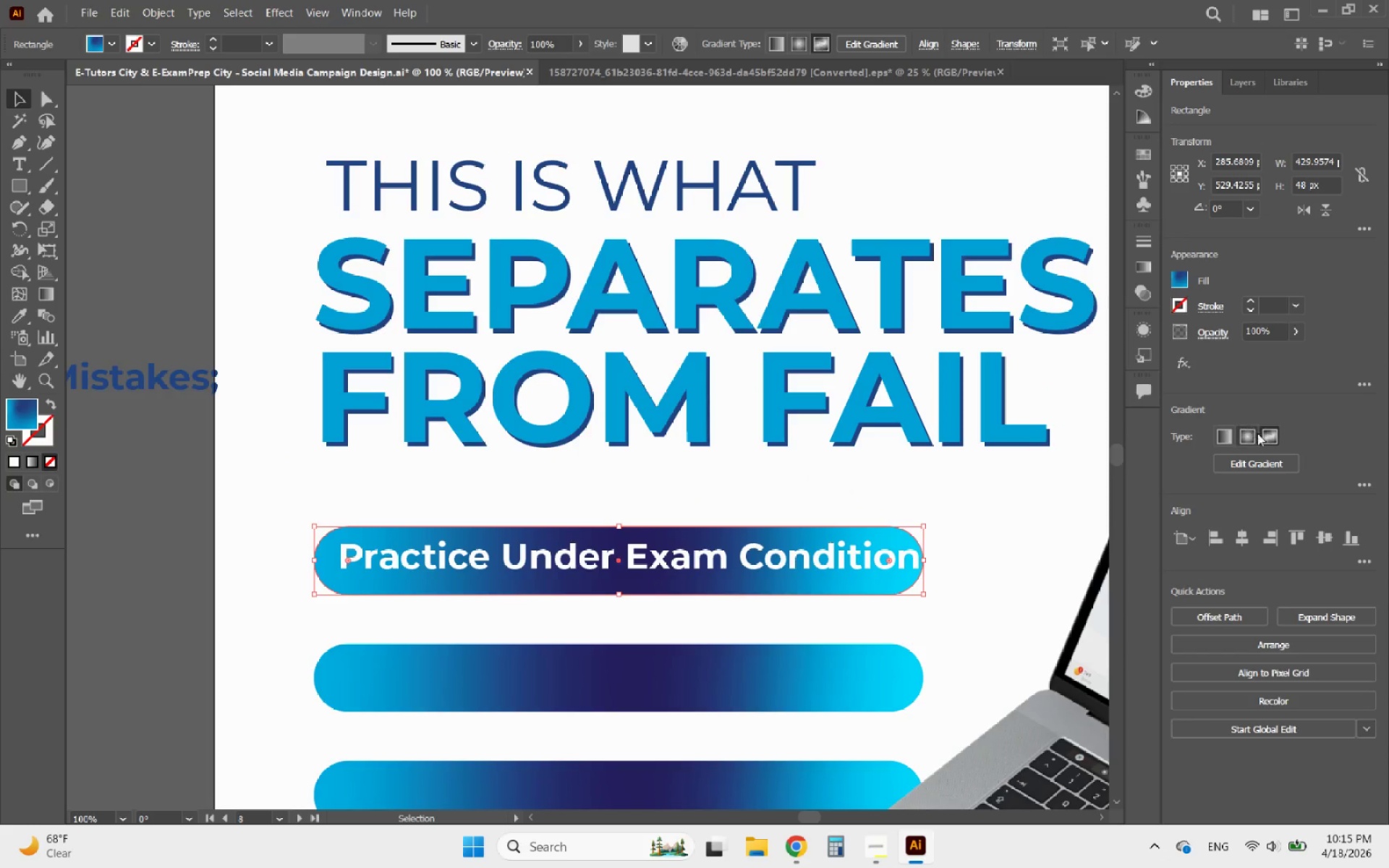 
left_click([1269, 461])
 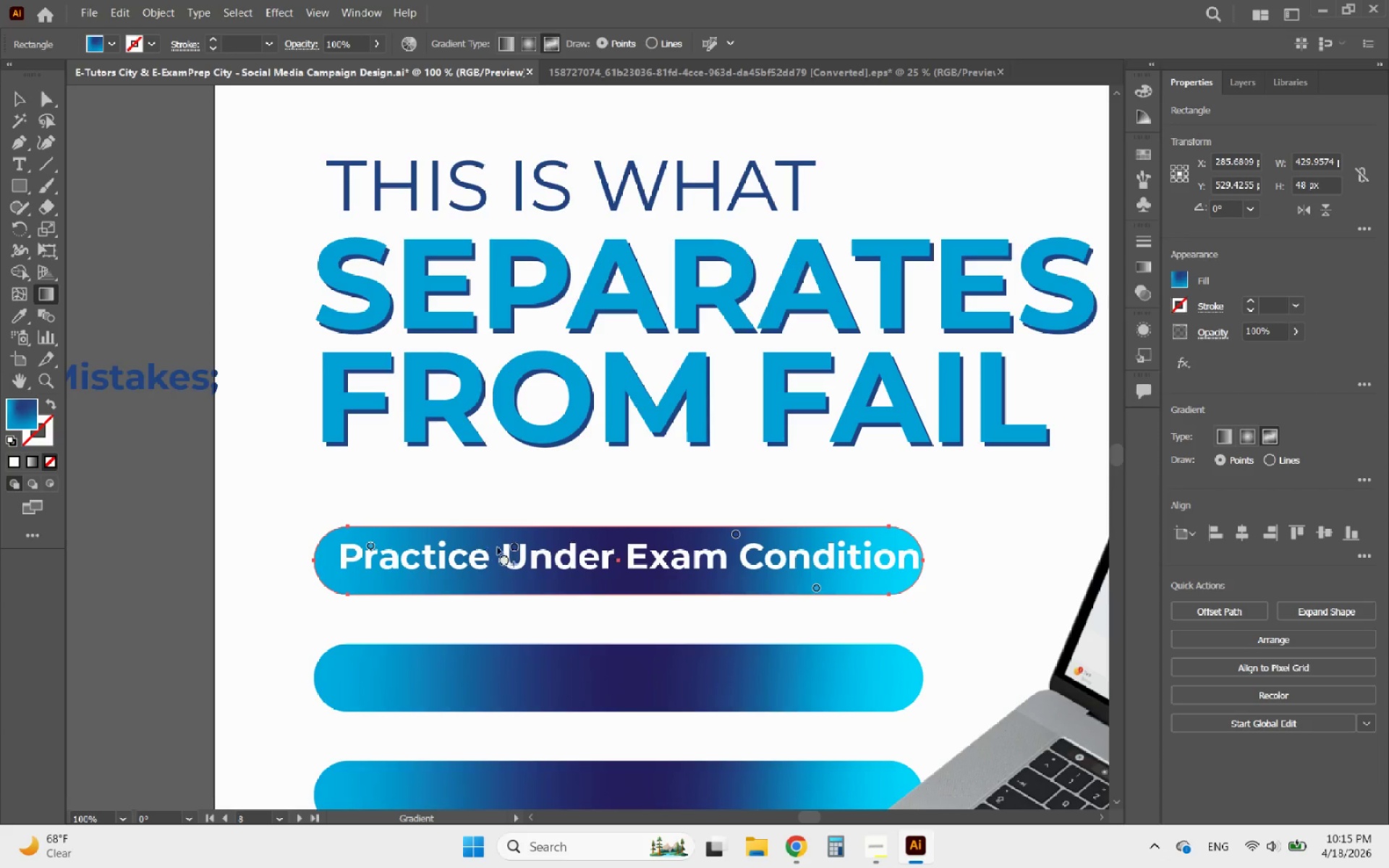 
left_click_drag(start_coordinate=[511, 546], to_coordinate=[365, 575])
 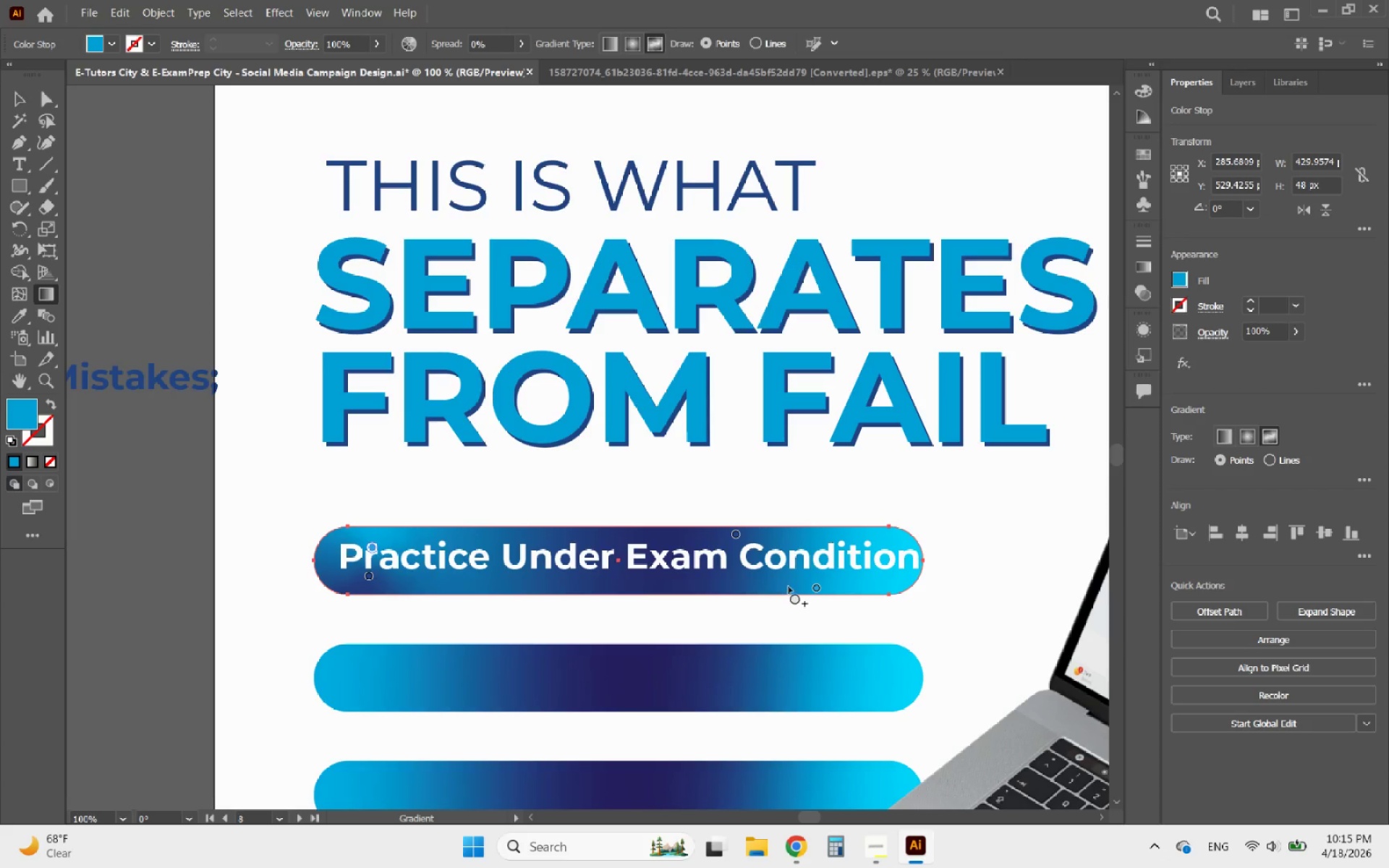 
left_click_drag(start_coordinate=[817, 584], to_coordinate=[860, 579])
 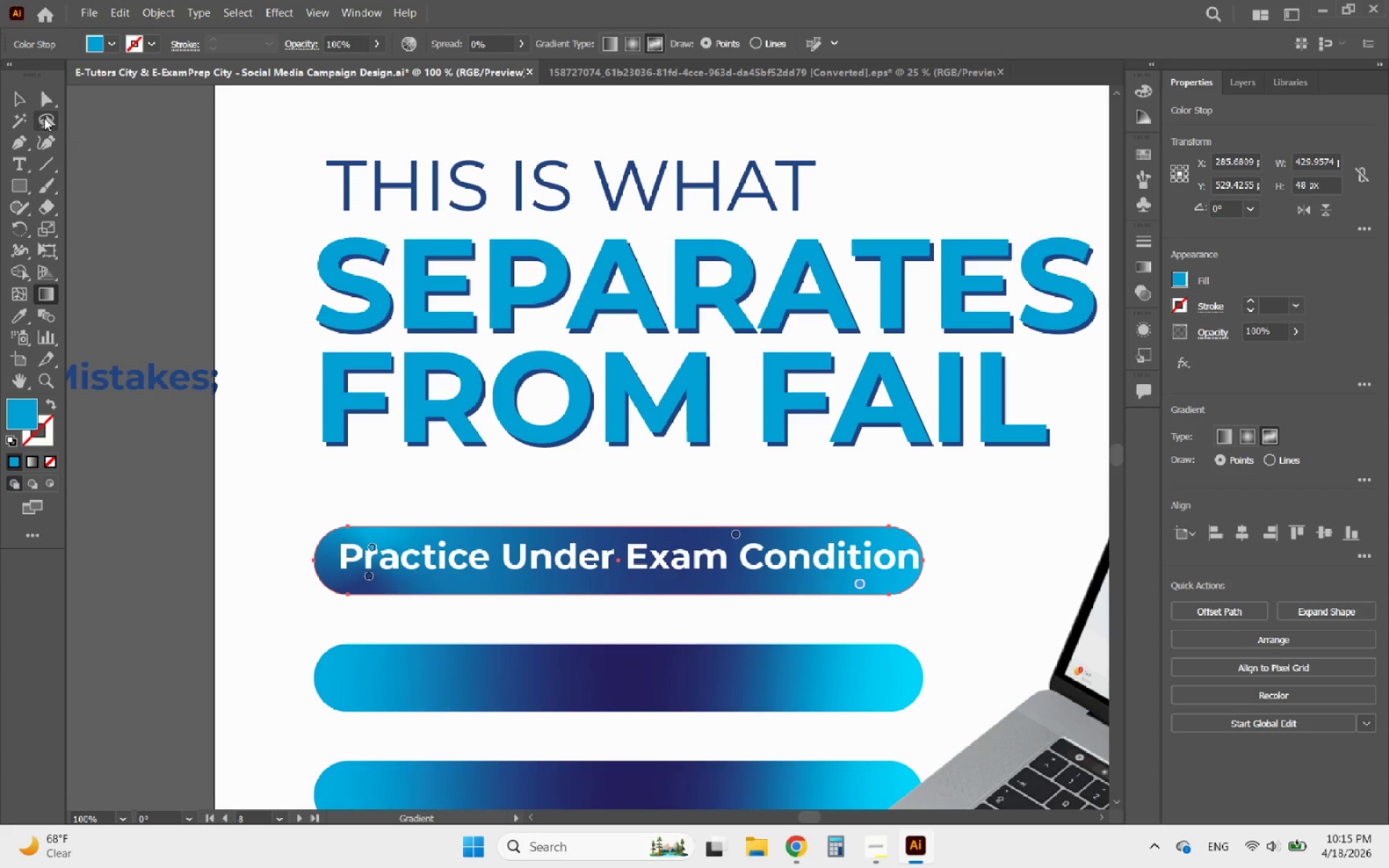 
left_click([25, 99])
 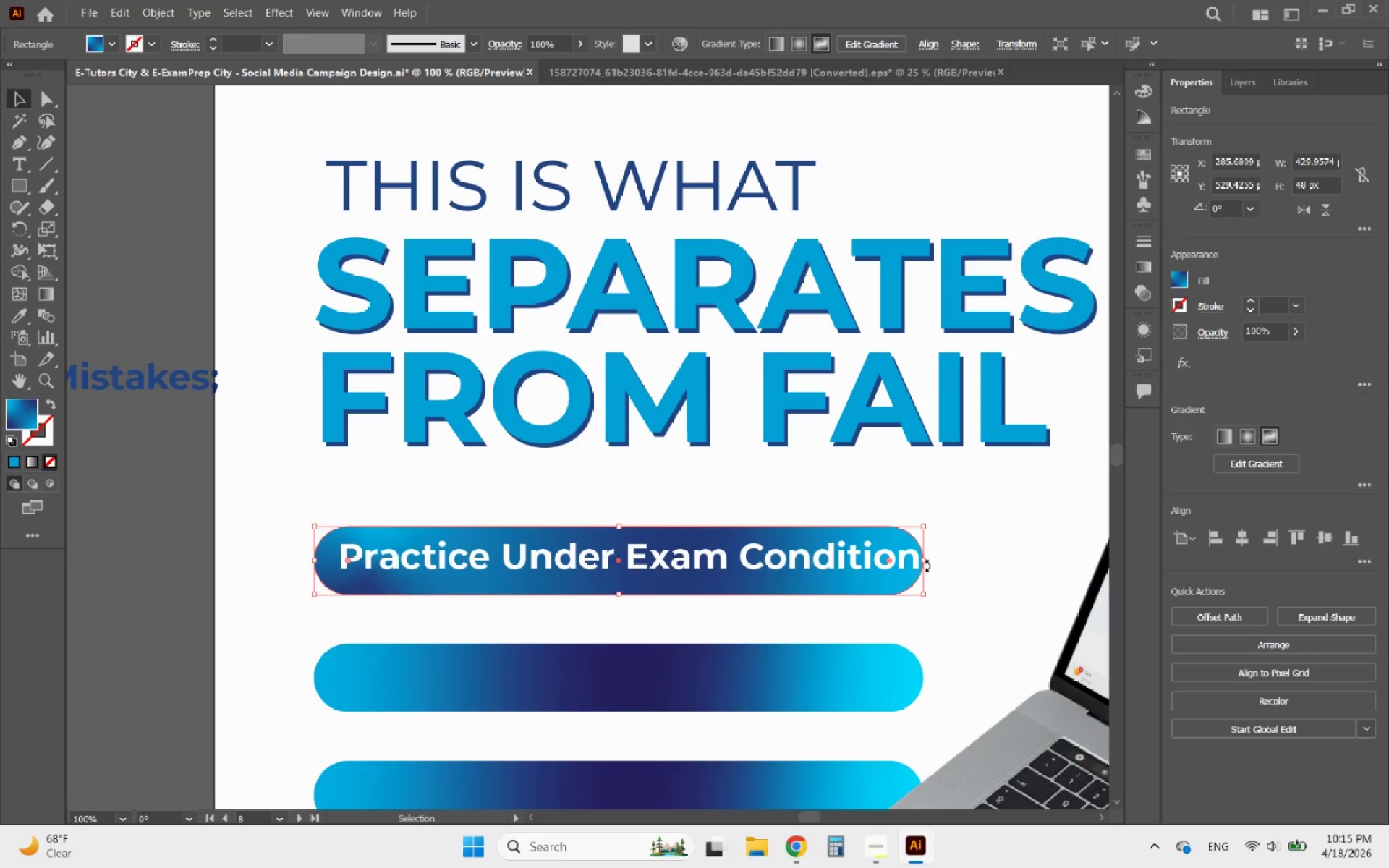 
left_click_drag(start_coordinate=[925, 561], to_coordinate=[962, 559])
 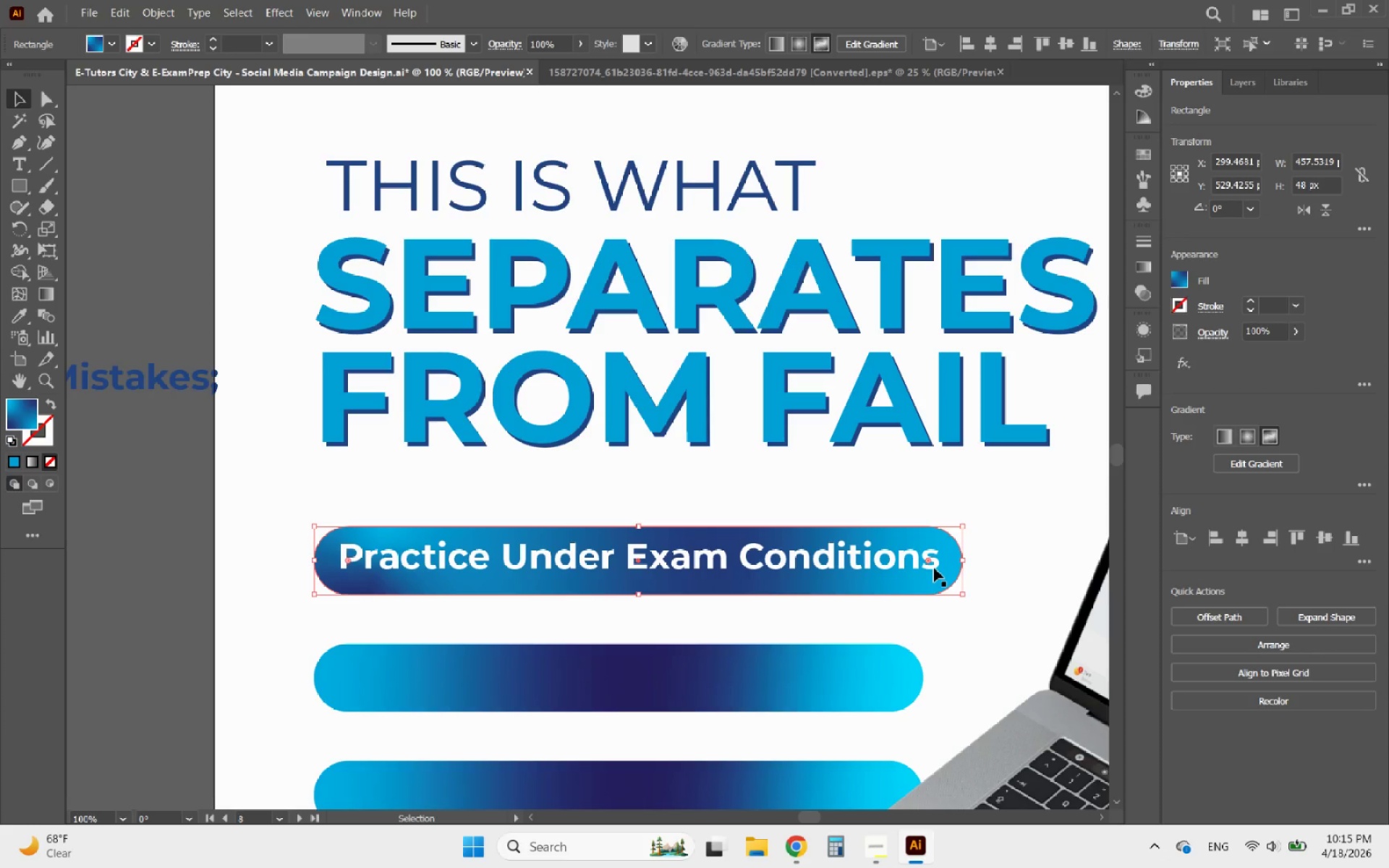 
hold_key(key=ShiftLeft, duration=0.41)
 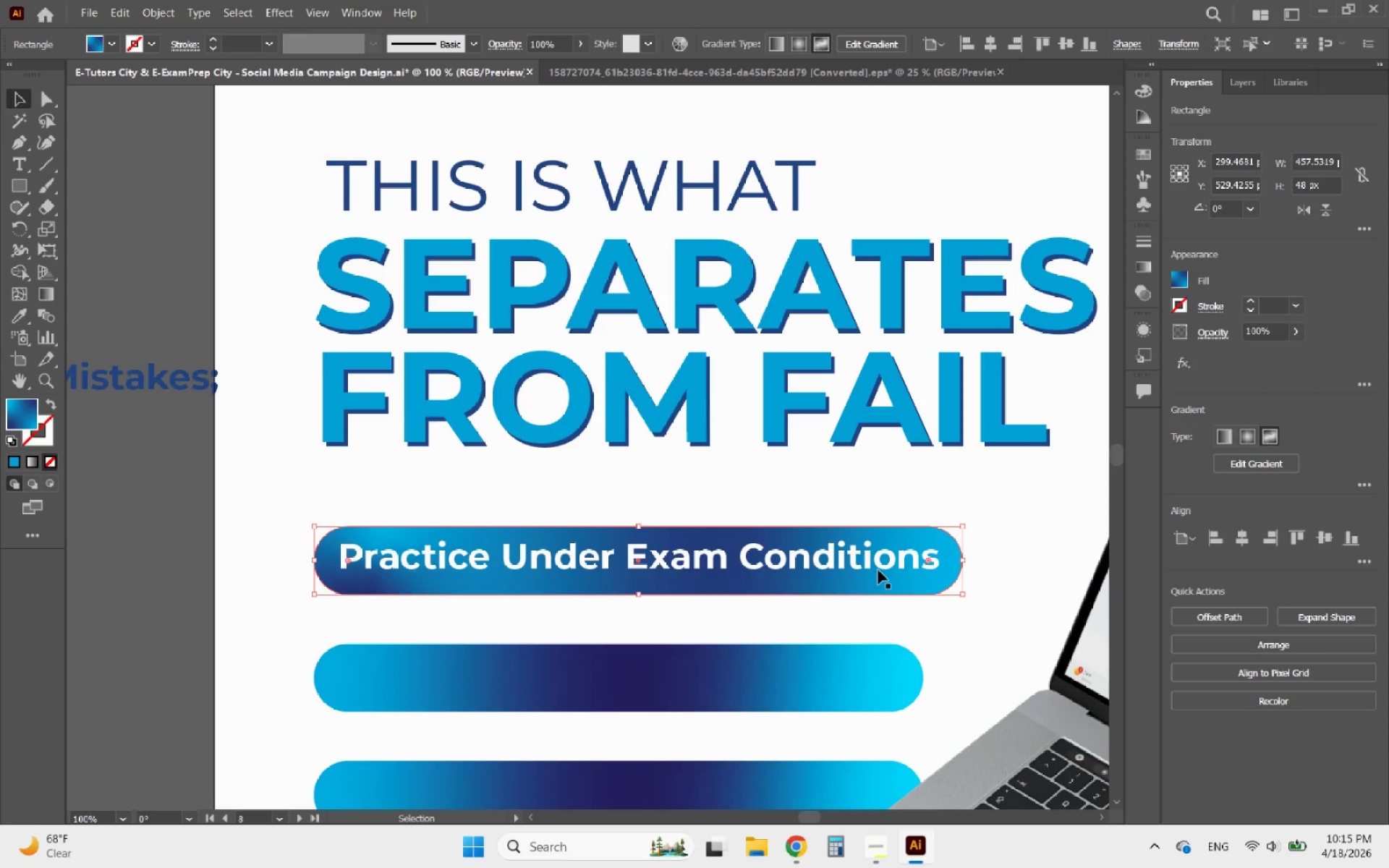 
left_click([878, 570])
 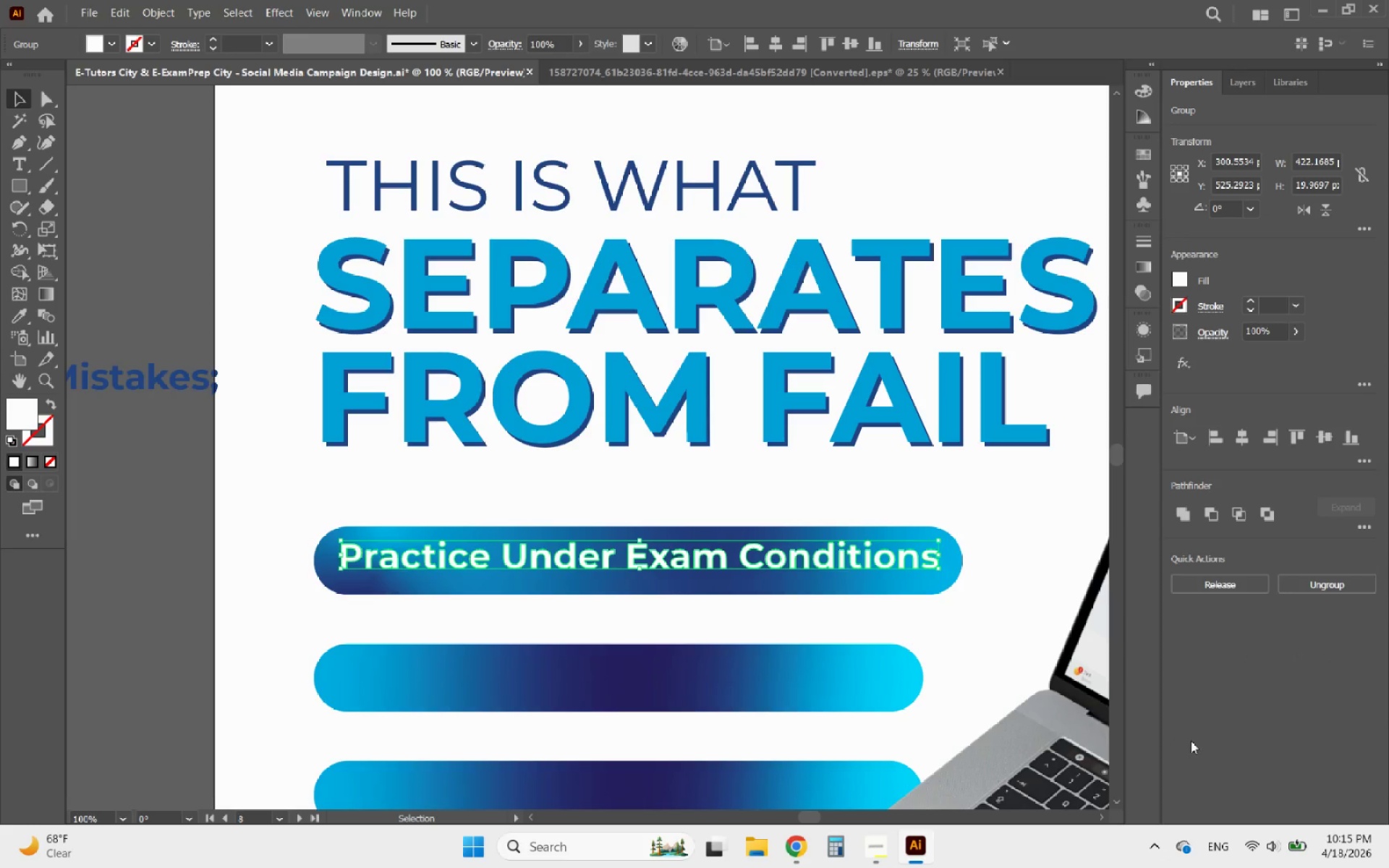 
key(Control+ControlLeft)
 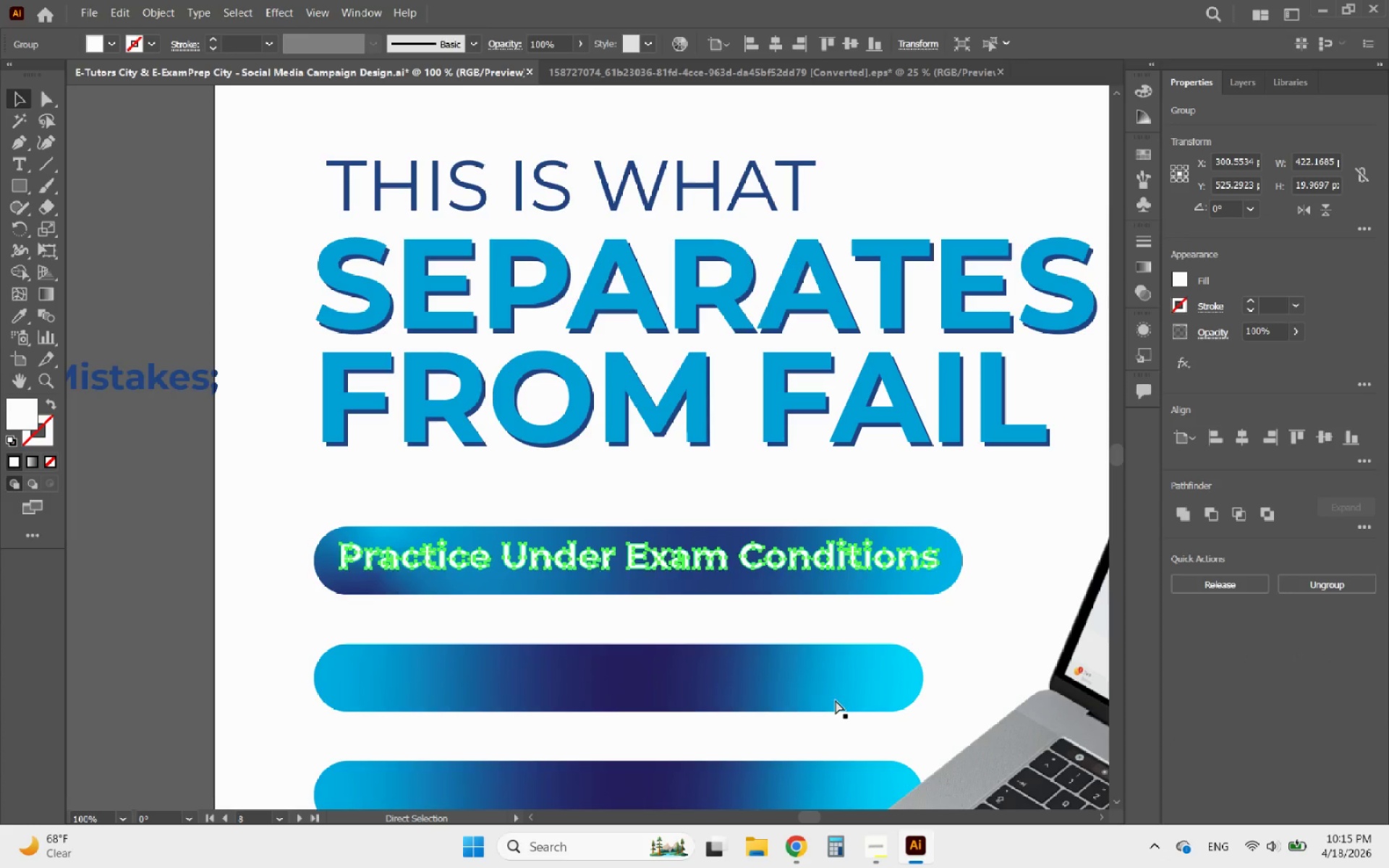 
key(Control+Z)
 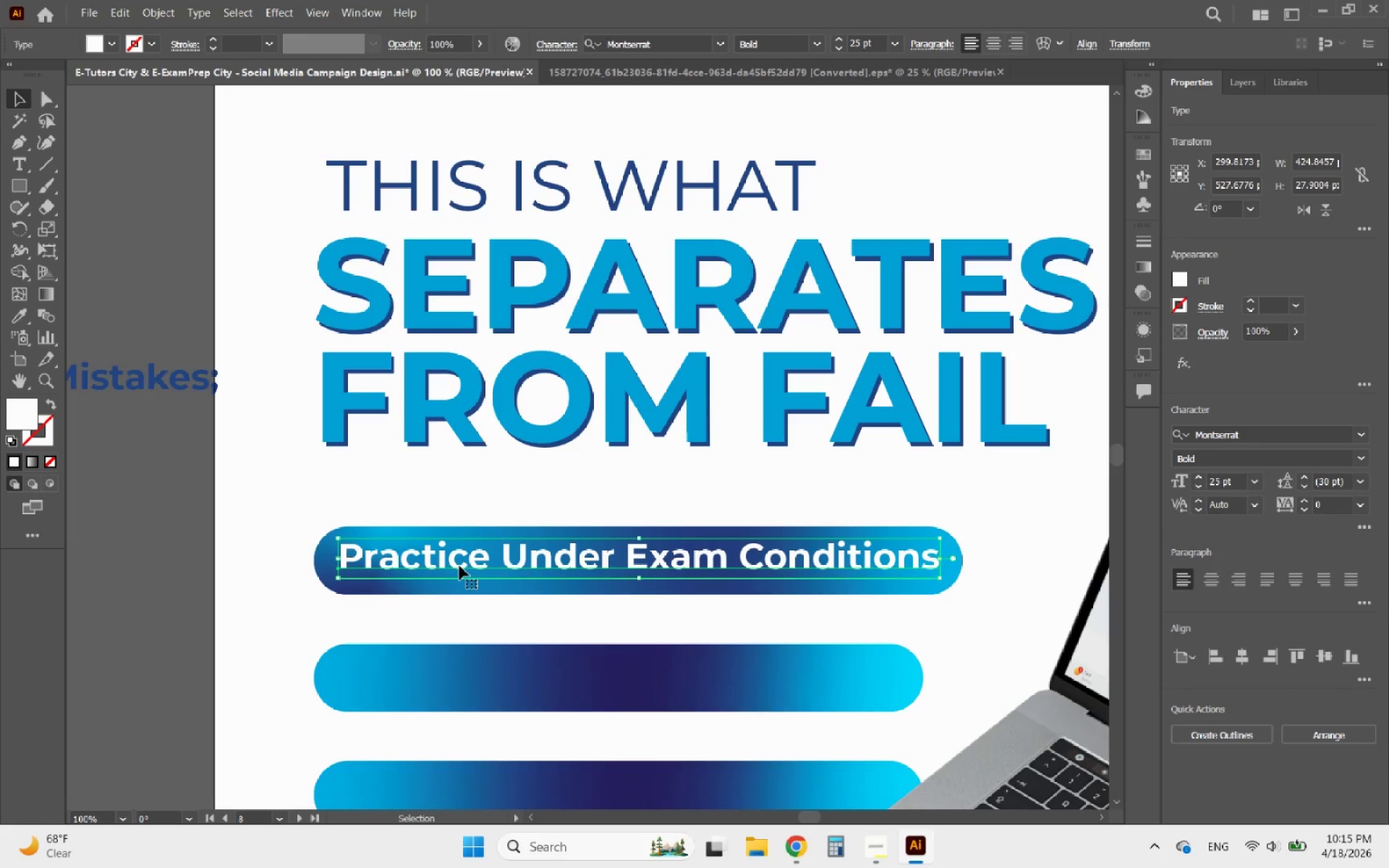 
hold_key(key=AltLeft, duration=2.07)
left_click_drag(start_coordinate=[459, 566], to_coordinate=[465, 681])
 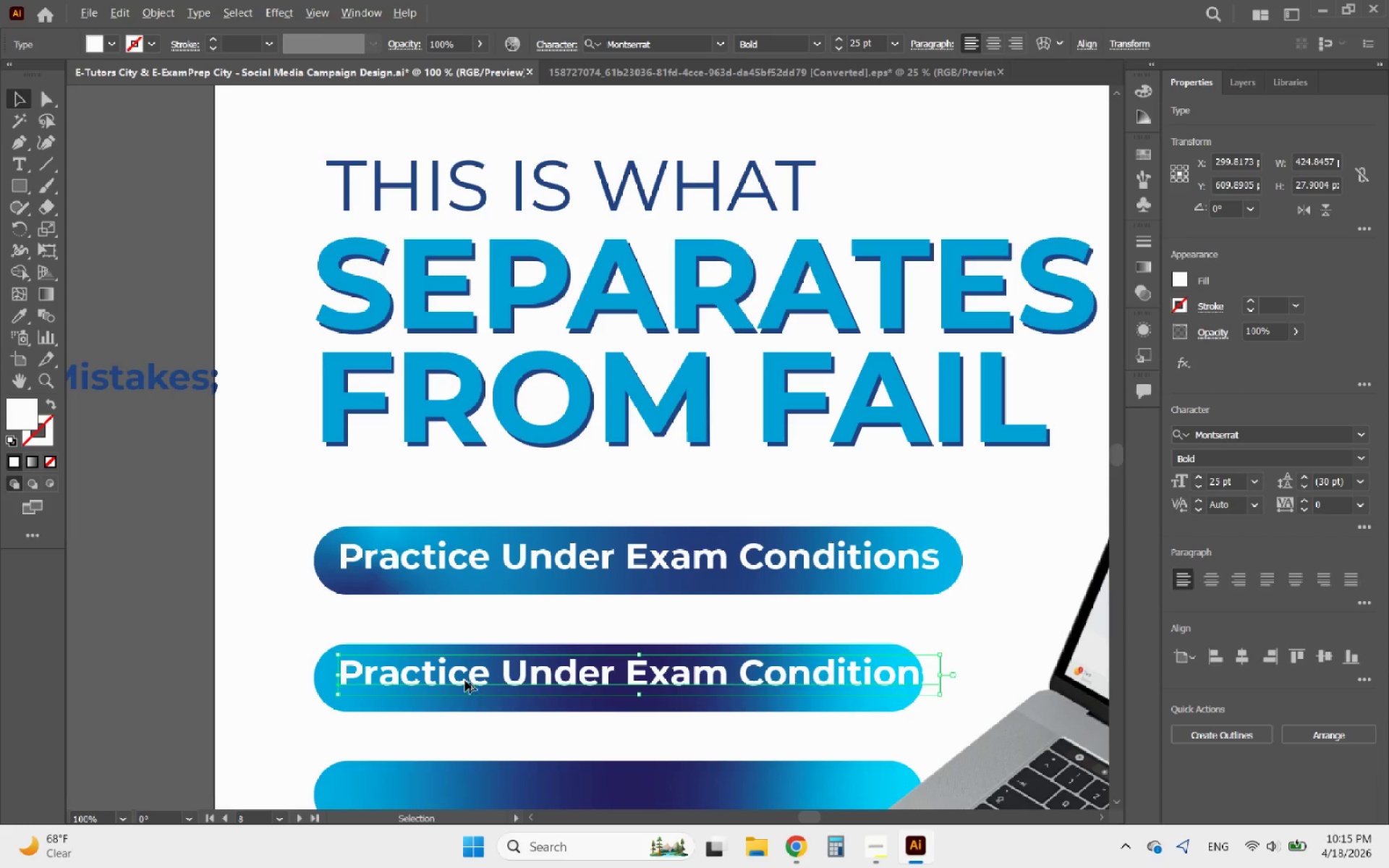 
hold_key(key=ShiftLeft, duration=1.46)
 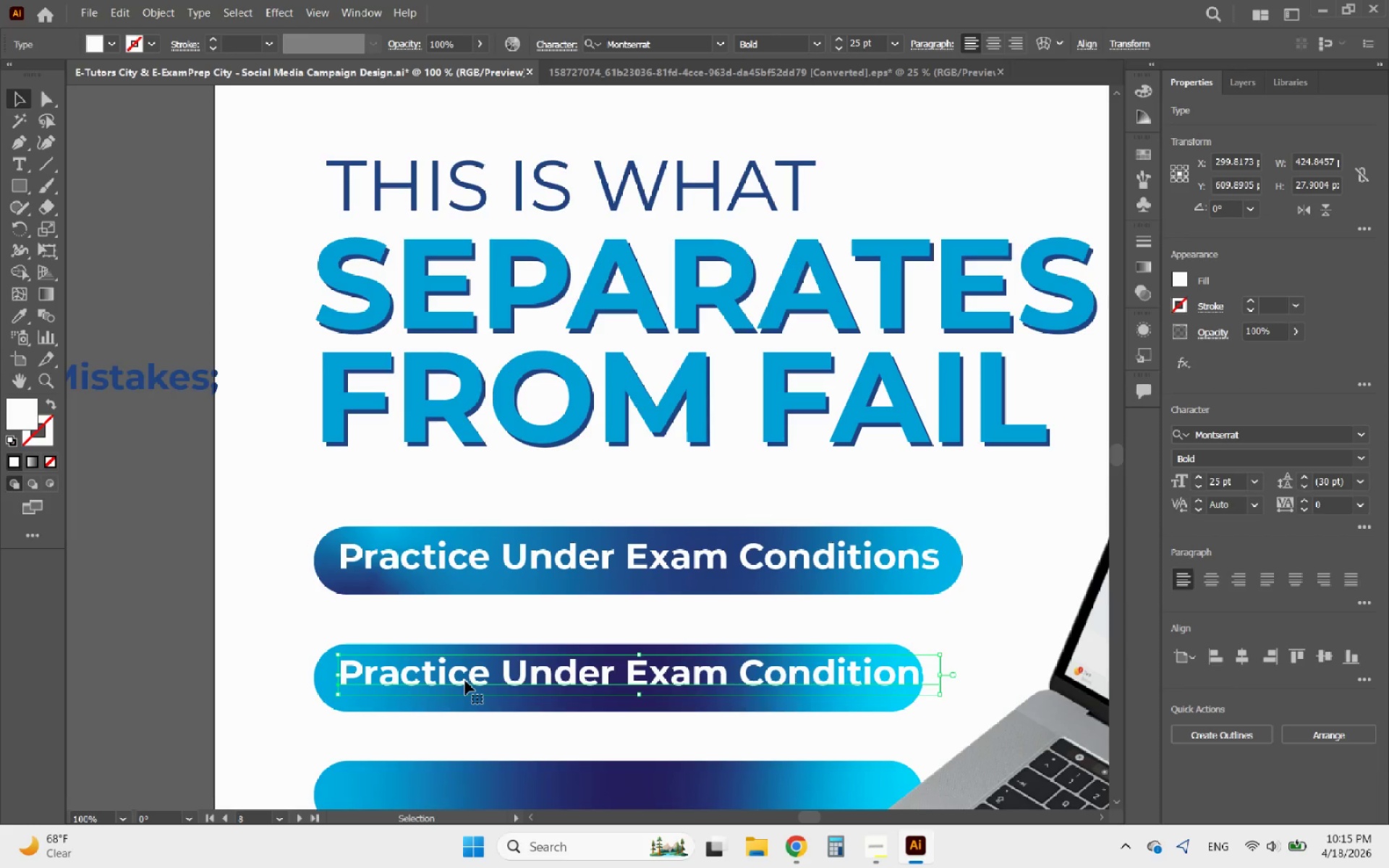 
hold_key(key=AltLeft, duration=1.69)
left_click_drag(start_coordinate=[465, 681], to_coordinate=[454, 796])
 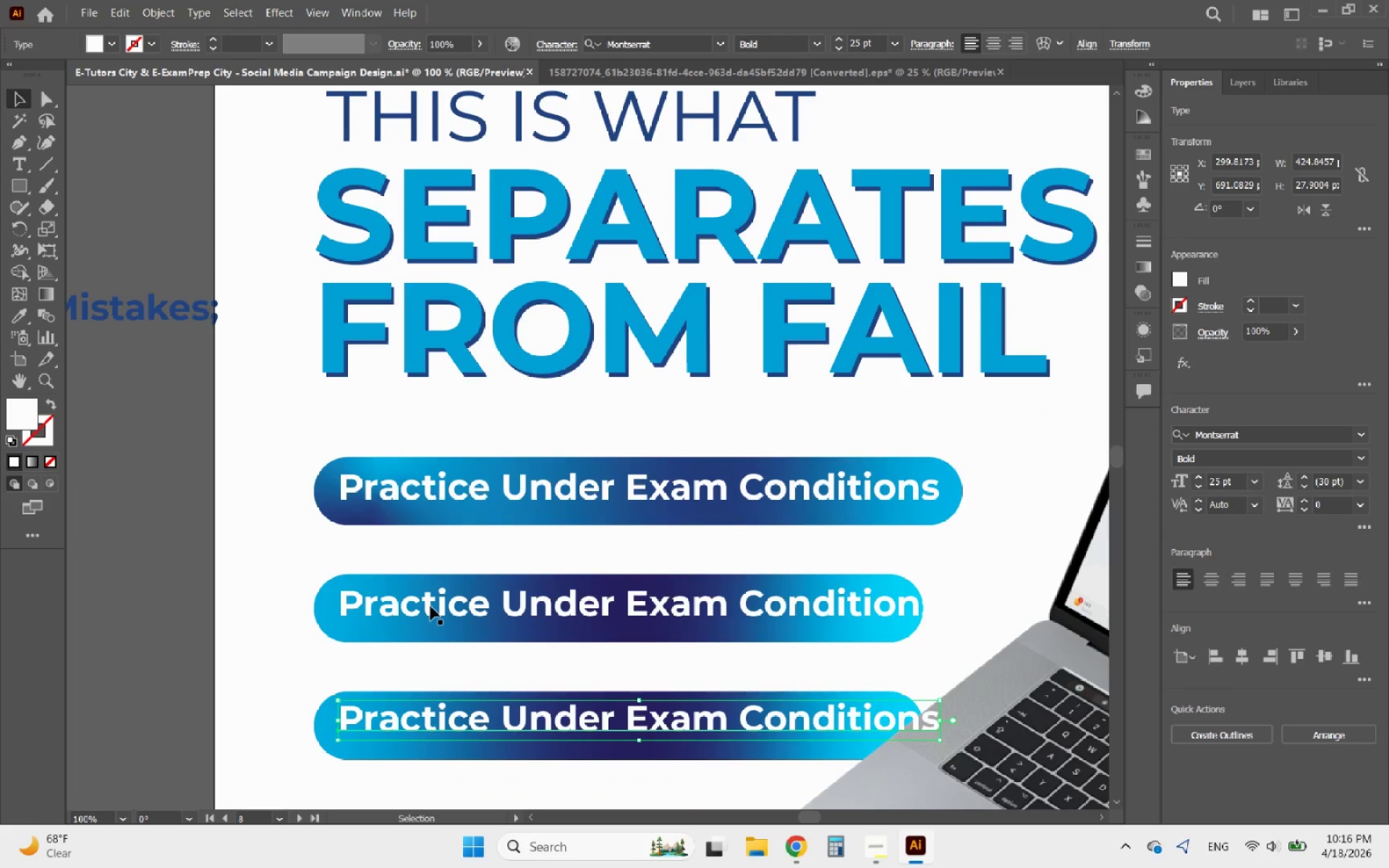 
hold_key(key=ShiftLeft, duration=1.12)
 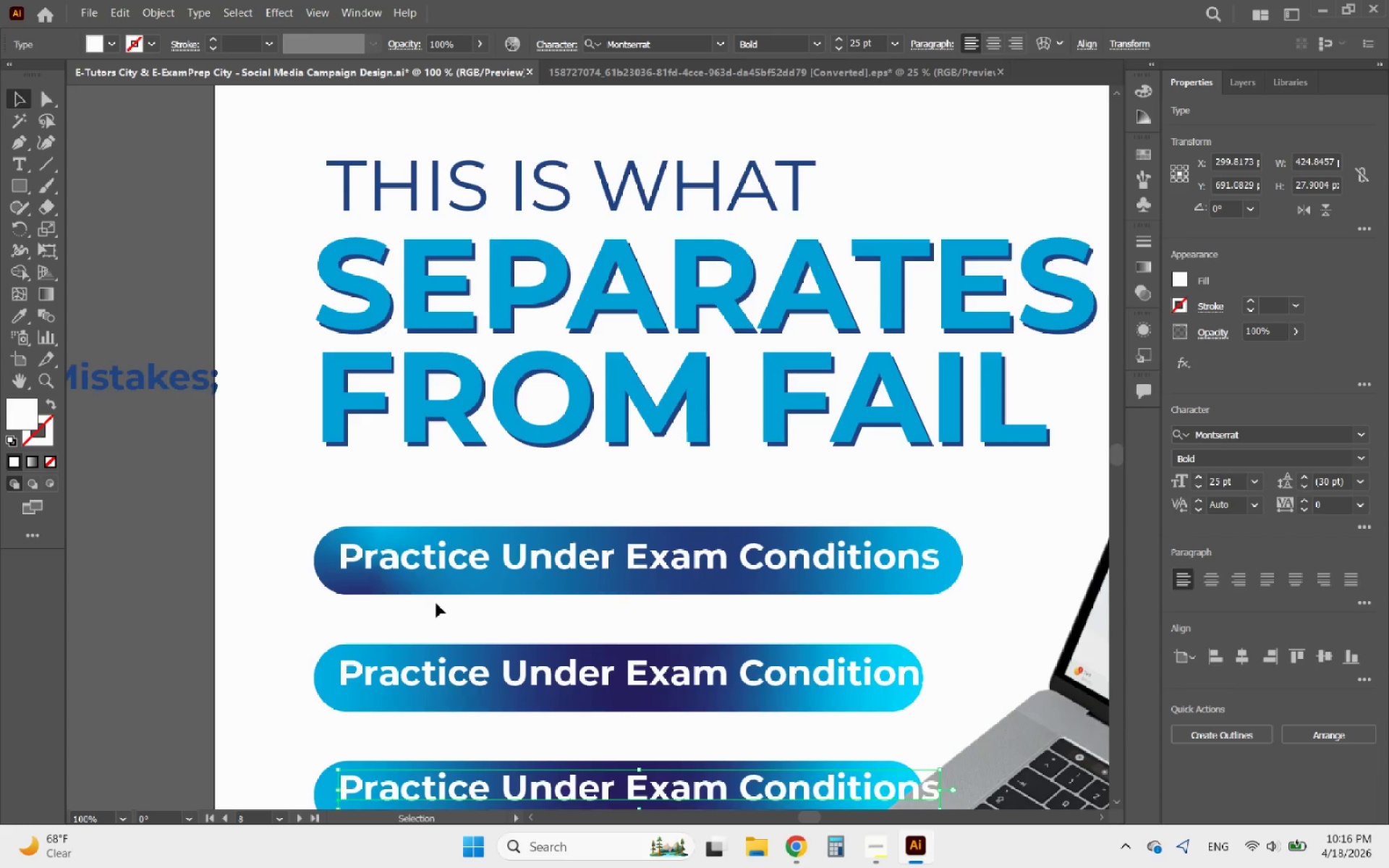 
scroll: coordinate [398, 520], scroll_direction: down, amount: 7.0
 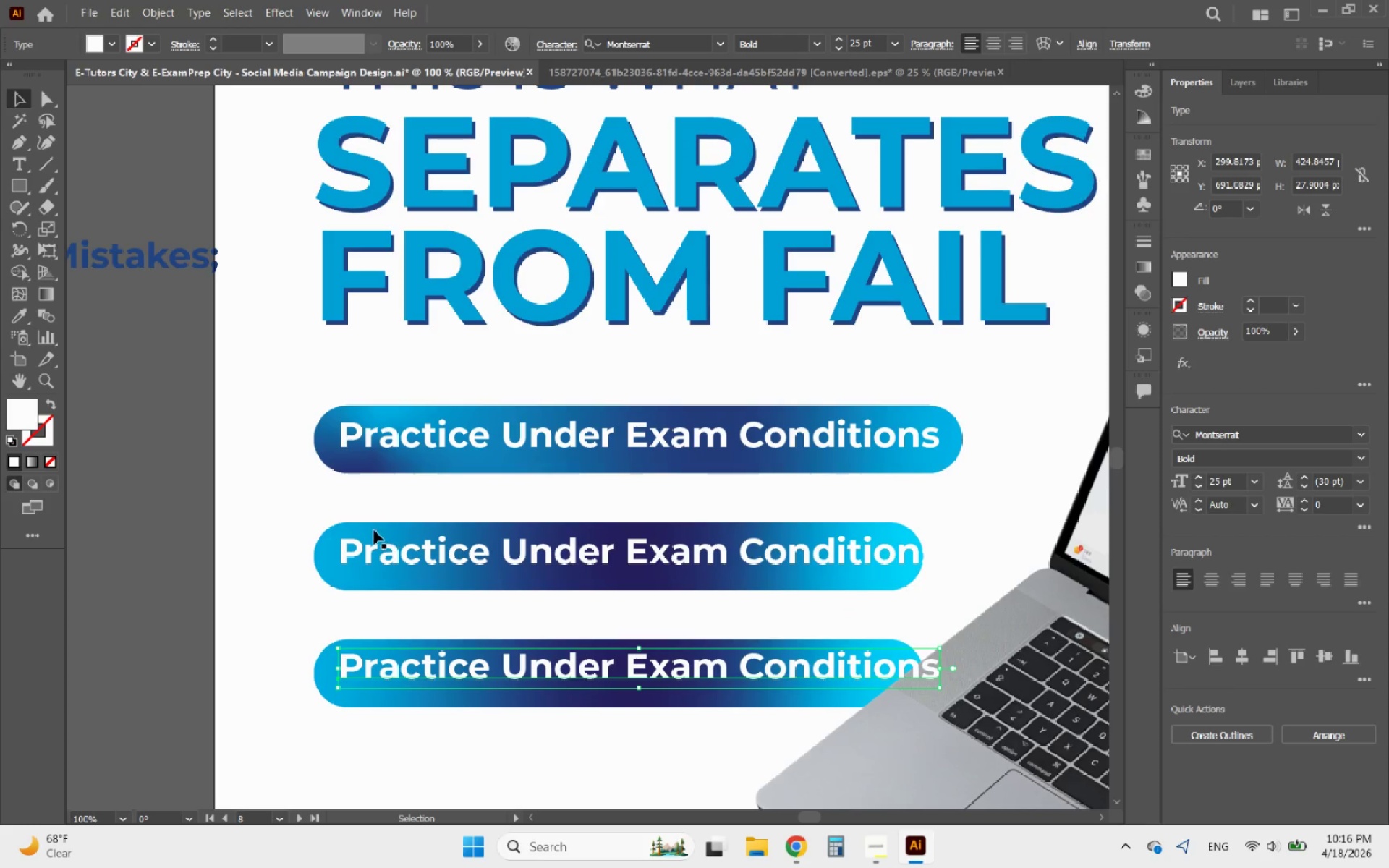 
left_click([374, 530])
 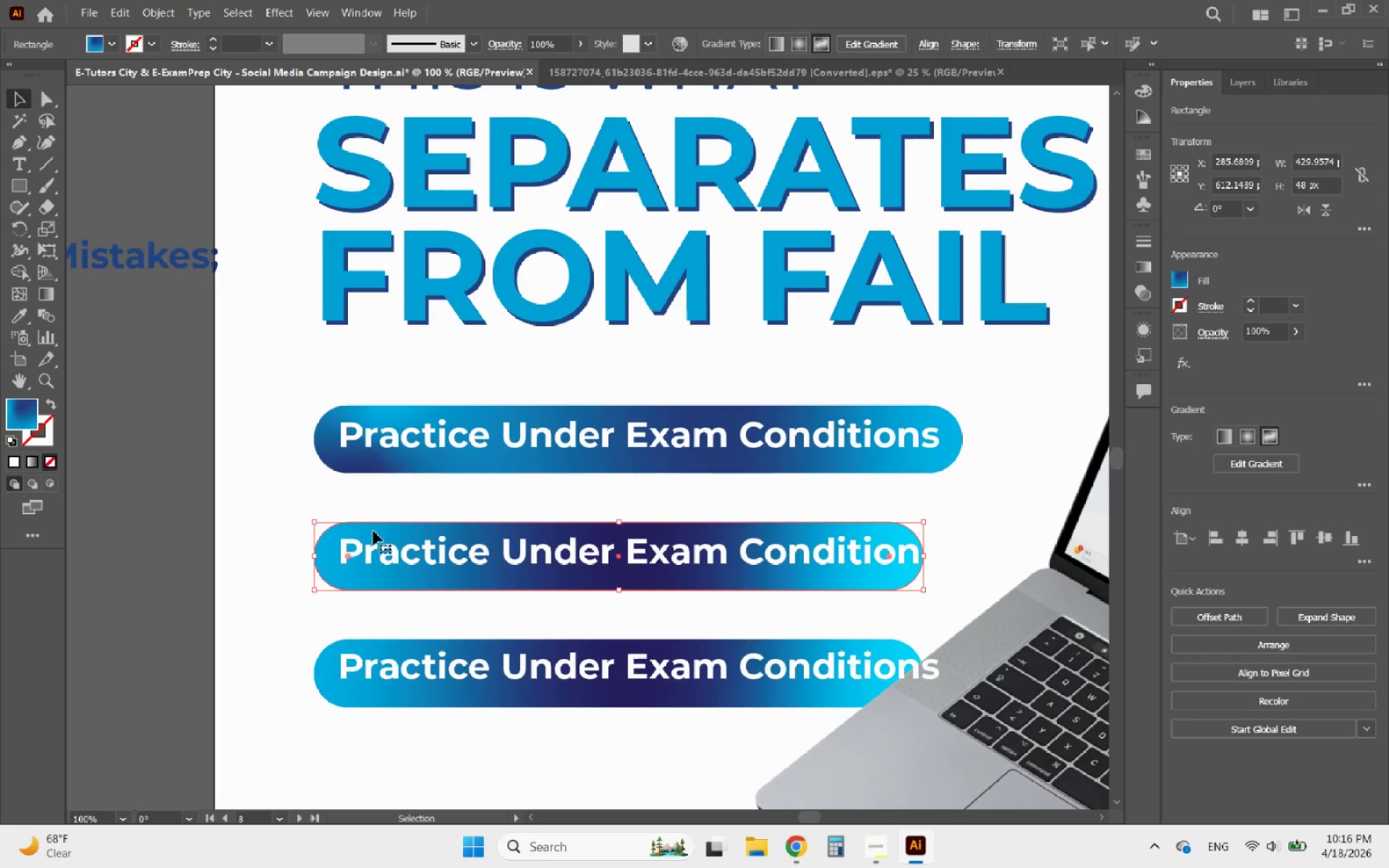 
key(Delete)
 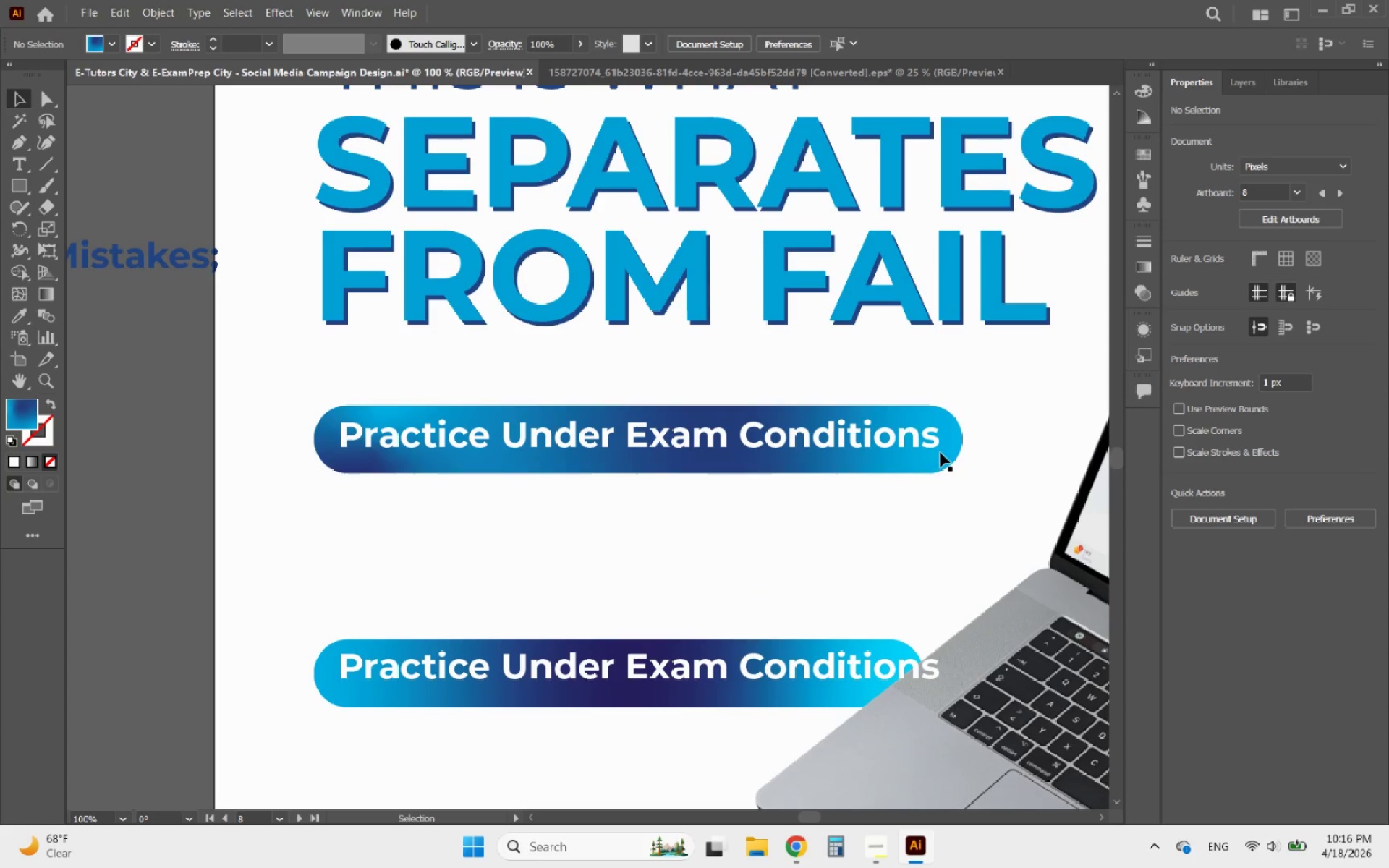 
left_click([935, 464])
 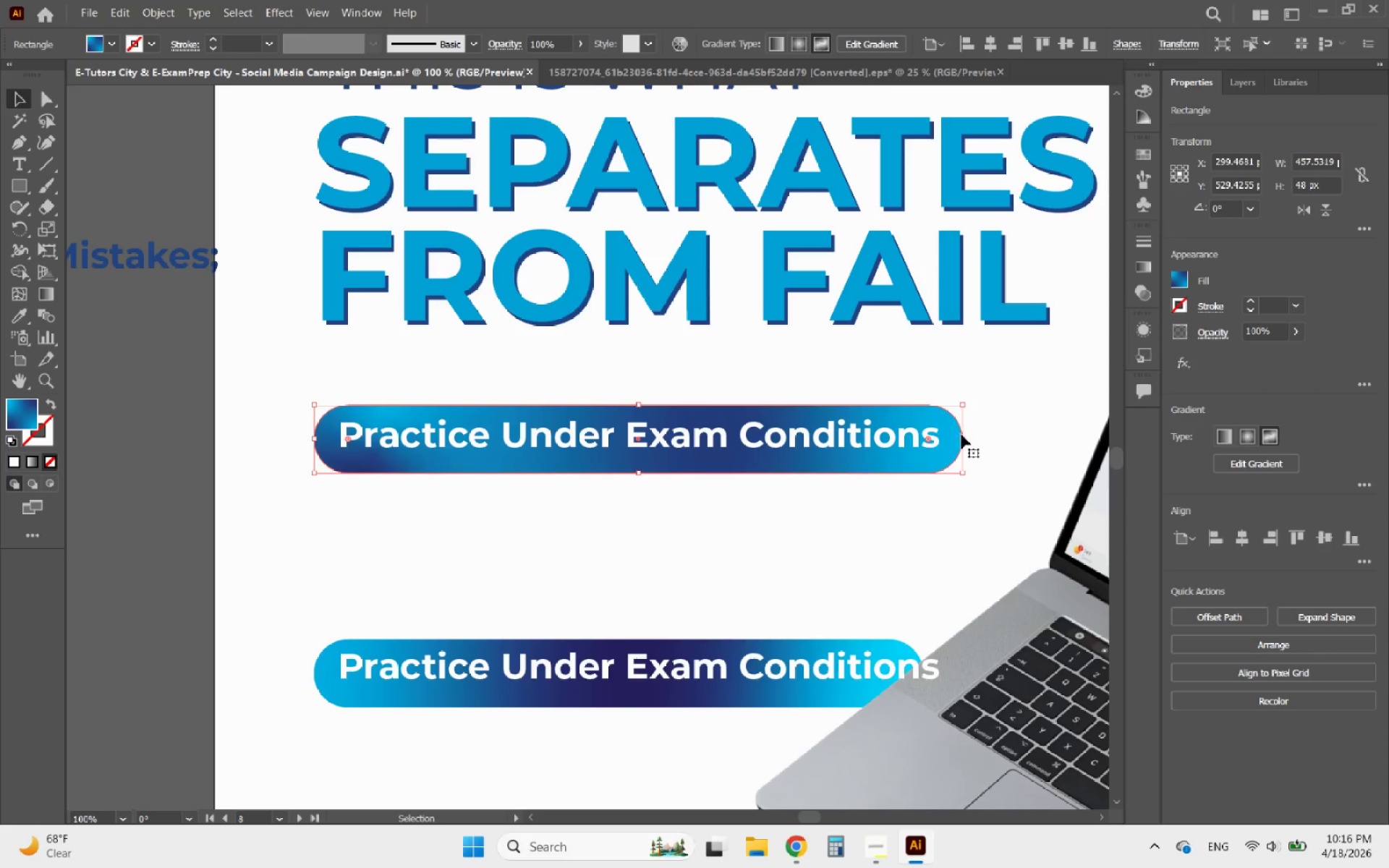 
left_click([961, 435])
 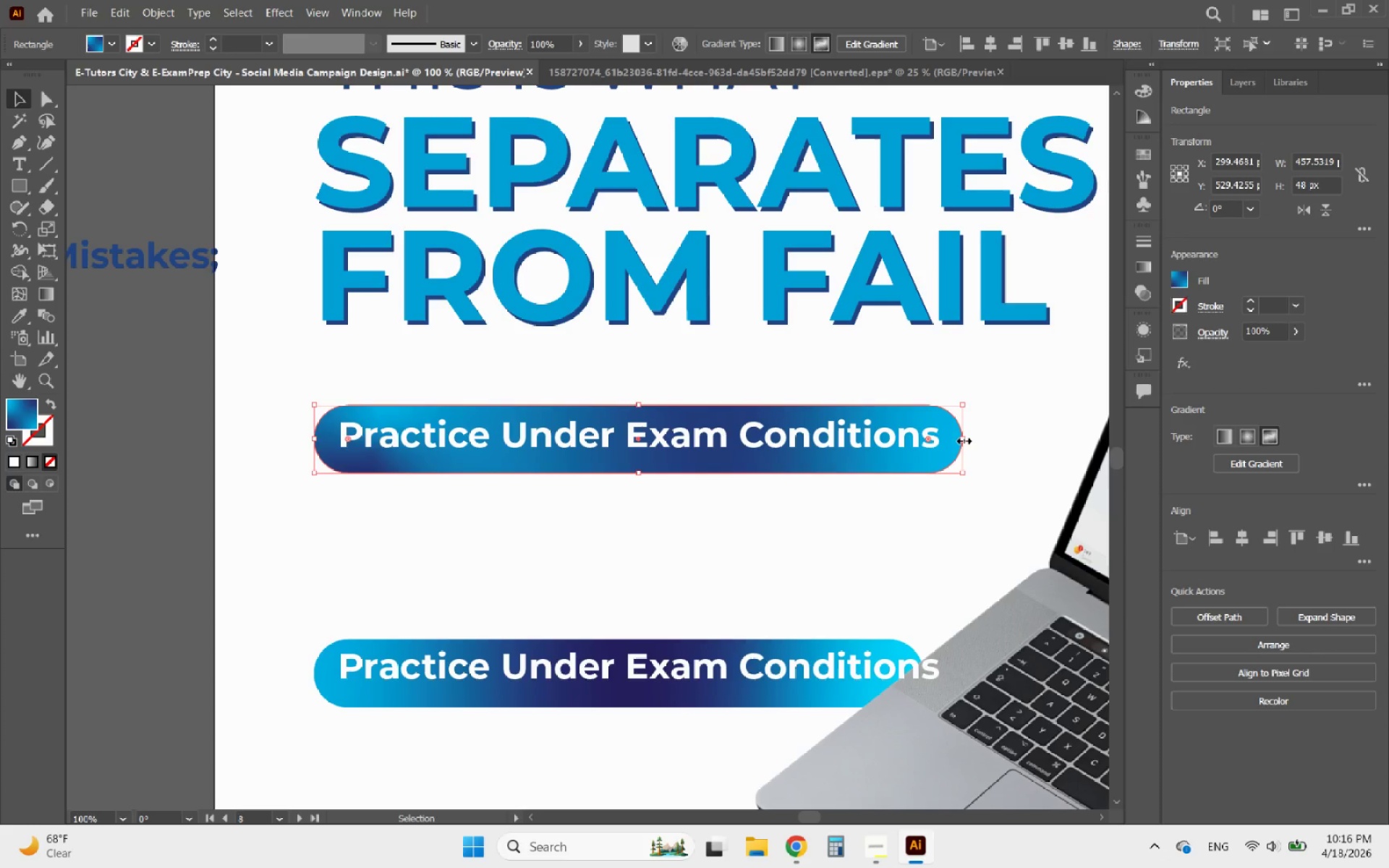 
left_click_drag(start_coordinate=[964, 439], to_coordinate=[972, 437])
 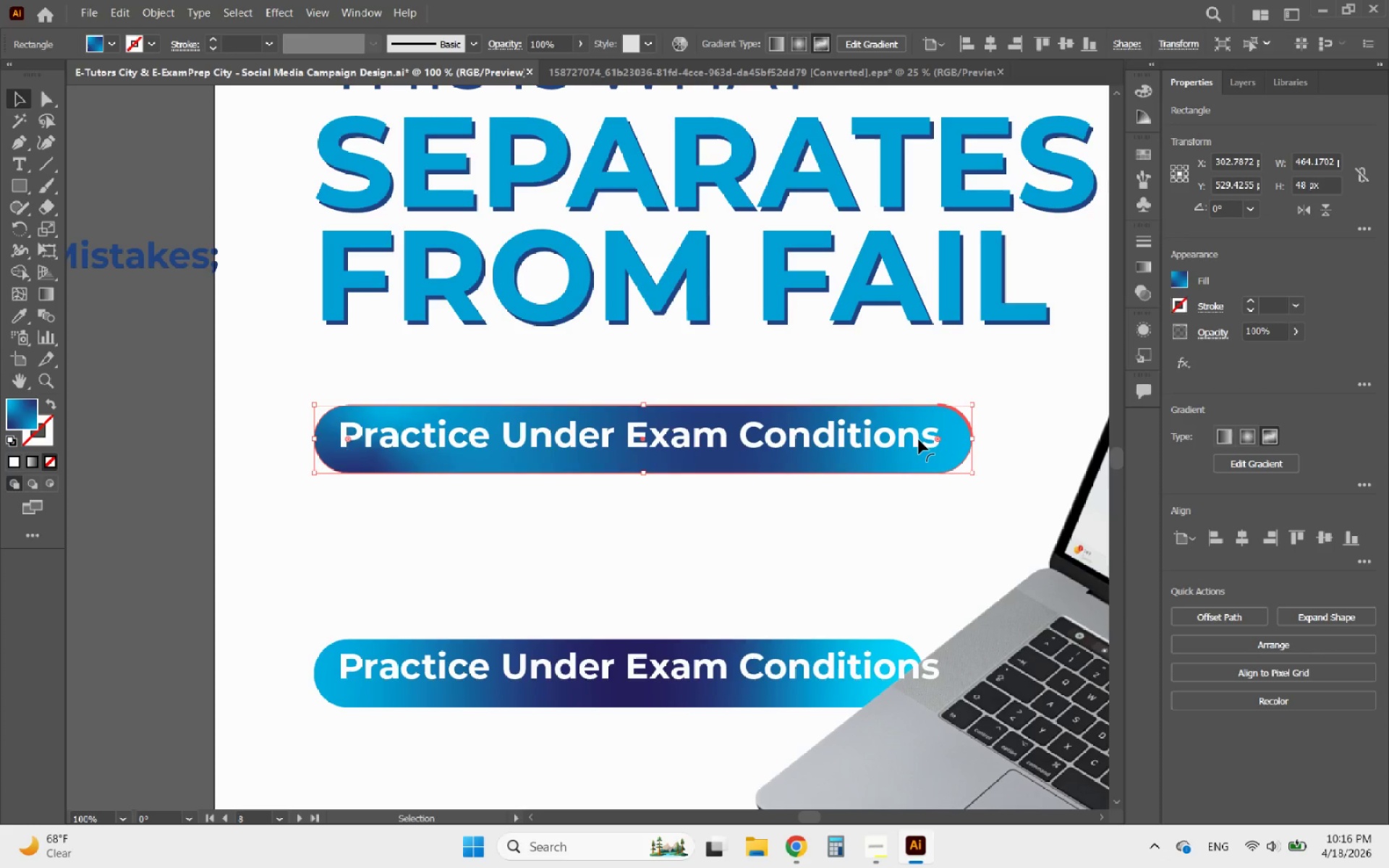 
left_click([919, 440])
 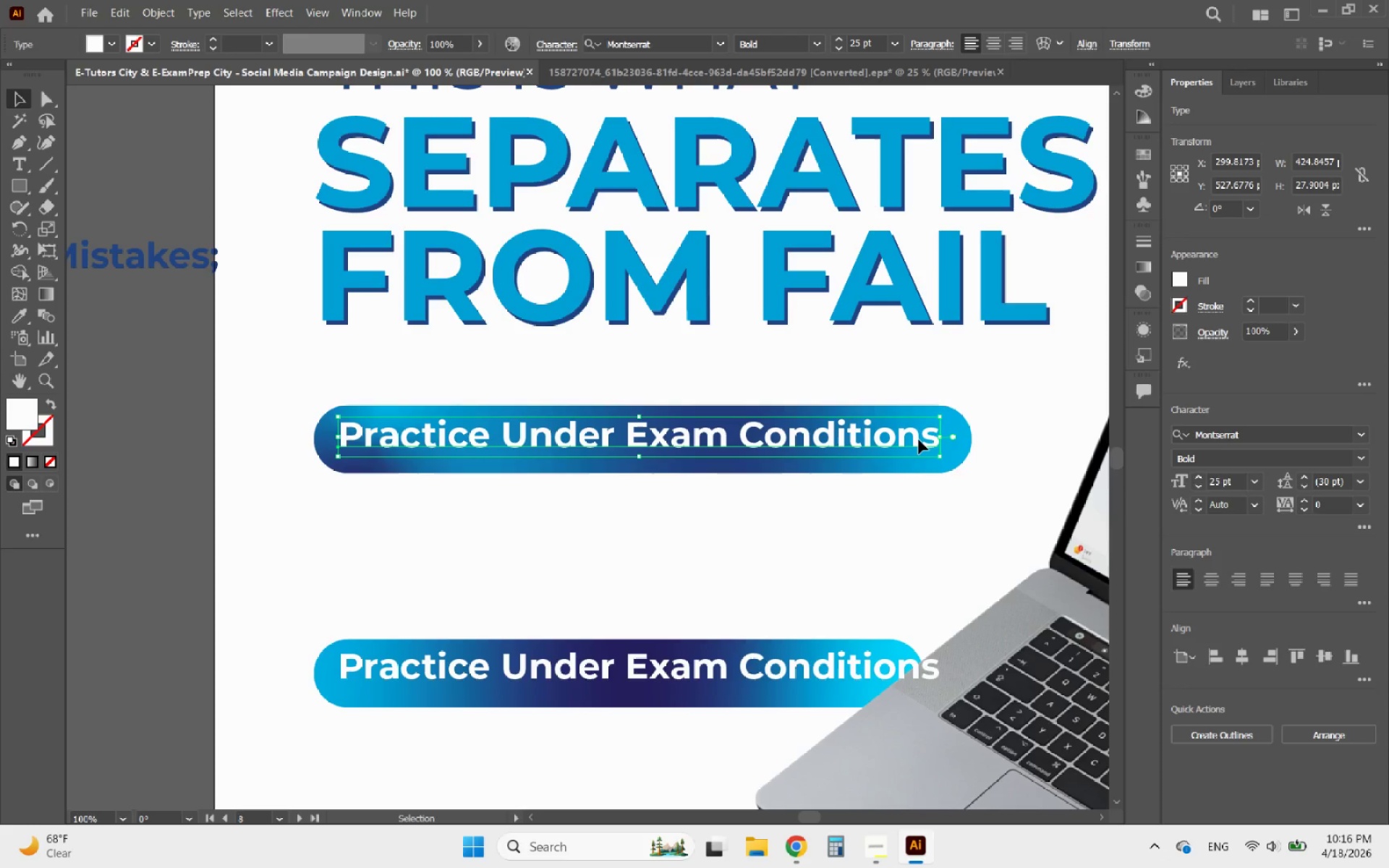 
left_click_drag(start_coordinate=[919, 440], to_coordinate=[925, 442])
 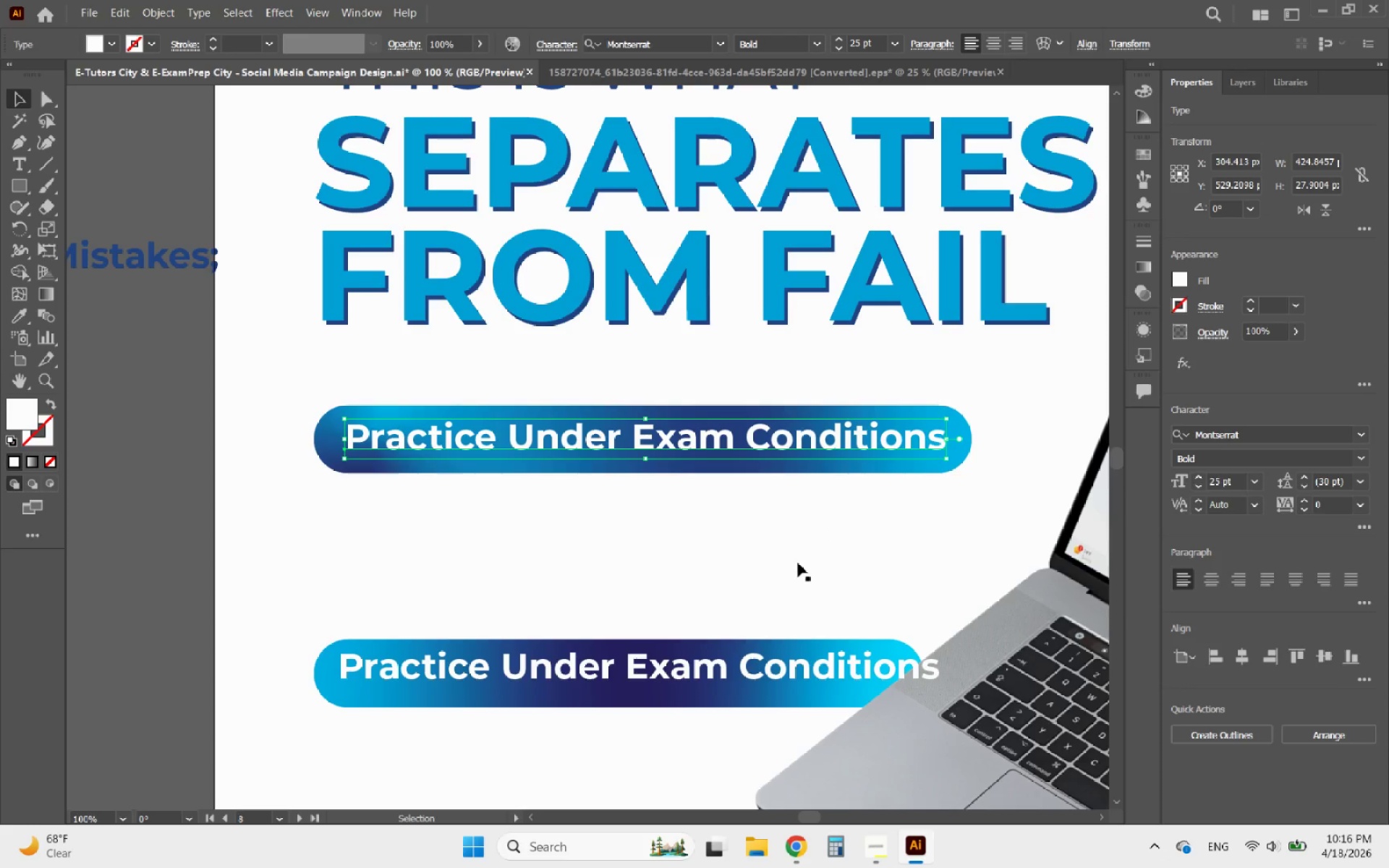 
left_click([798, 563])
 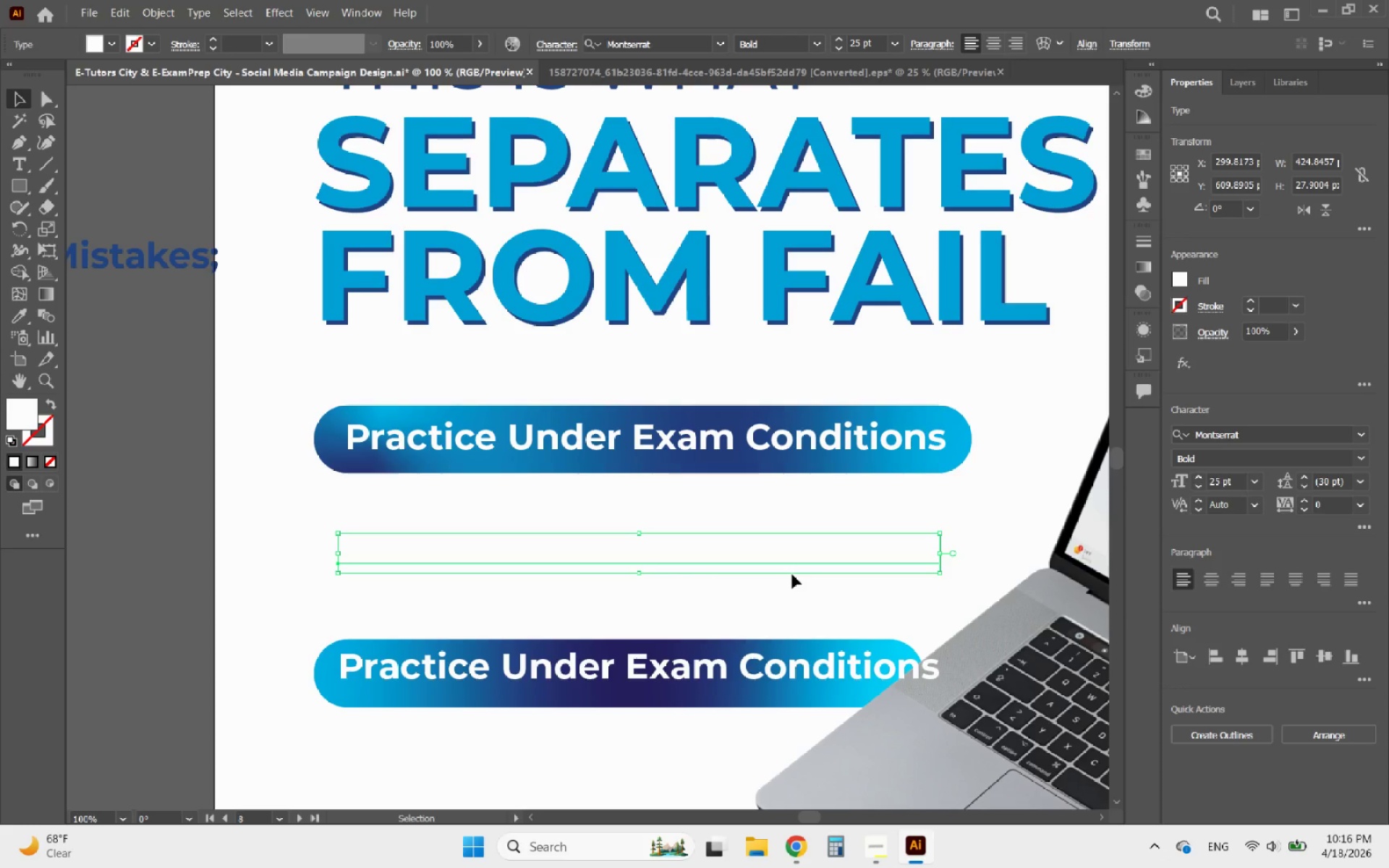 
key(Delete)
 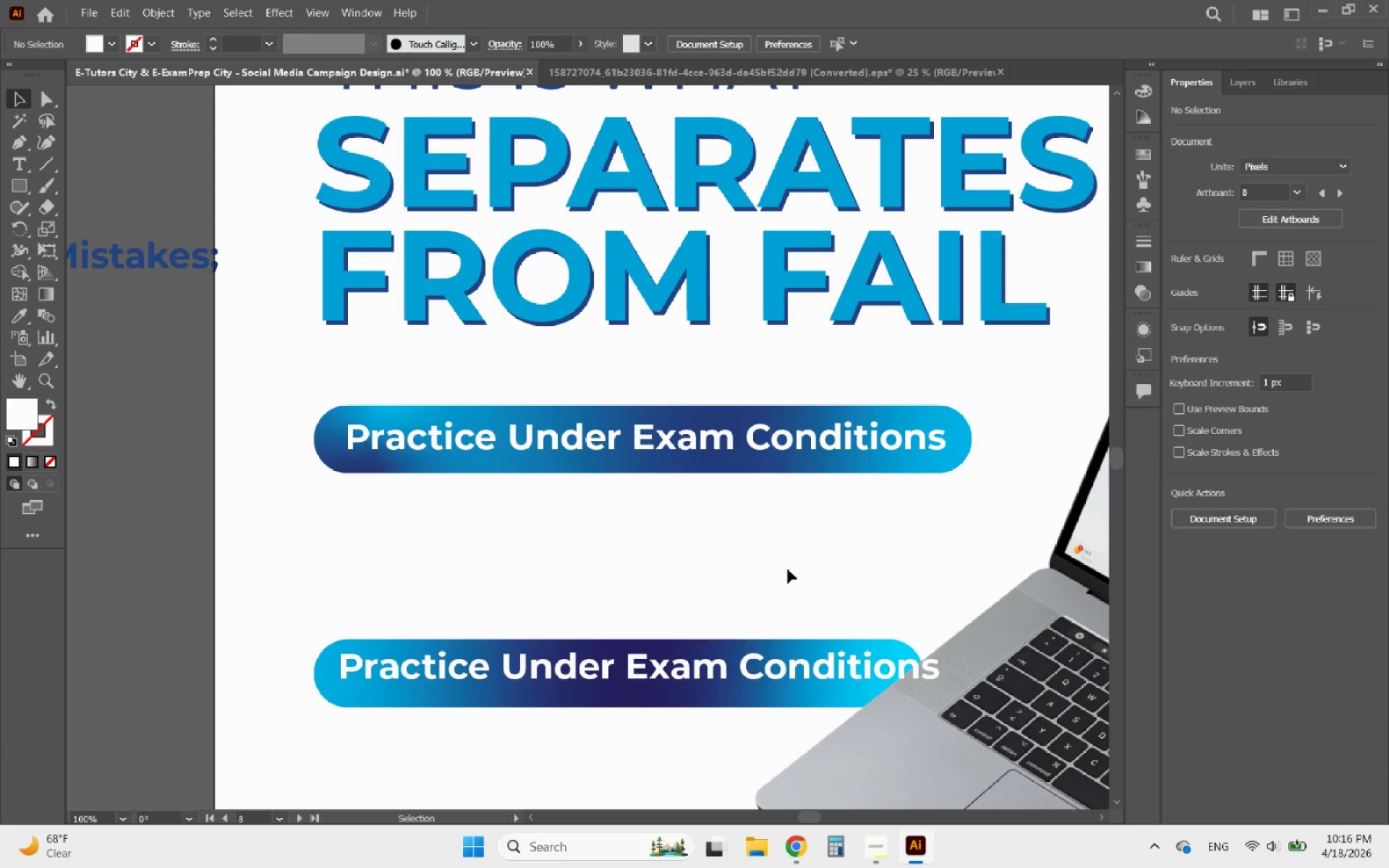 
left_click_drag(start_coordinate=[757, 521], to_coordinate=[689, 429])
 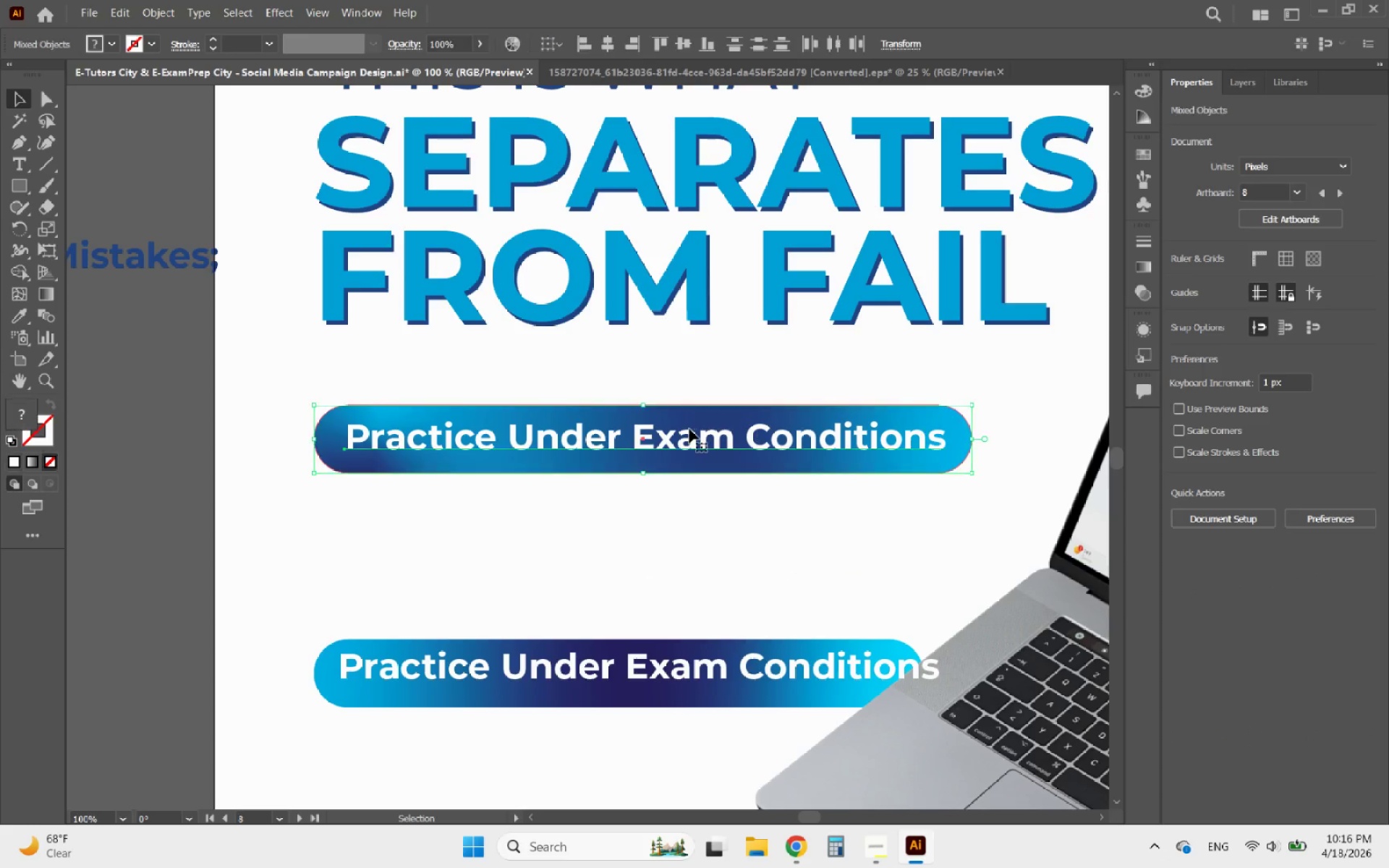 
hold_key(key=AltLeft, duration=2.13)
left_click_drag(start_coordinate=[689, 429], to_coordinate=[683, 545])
 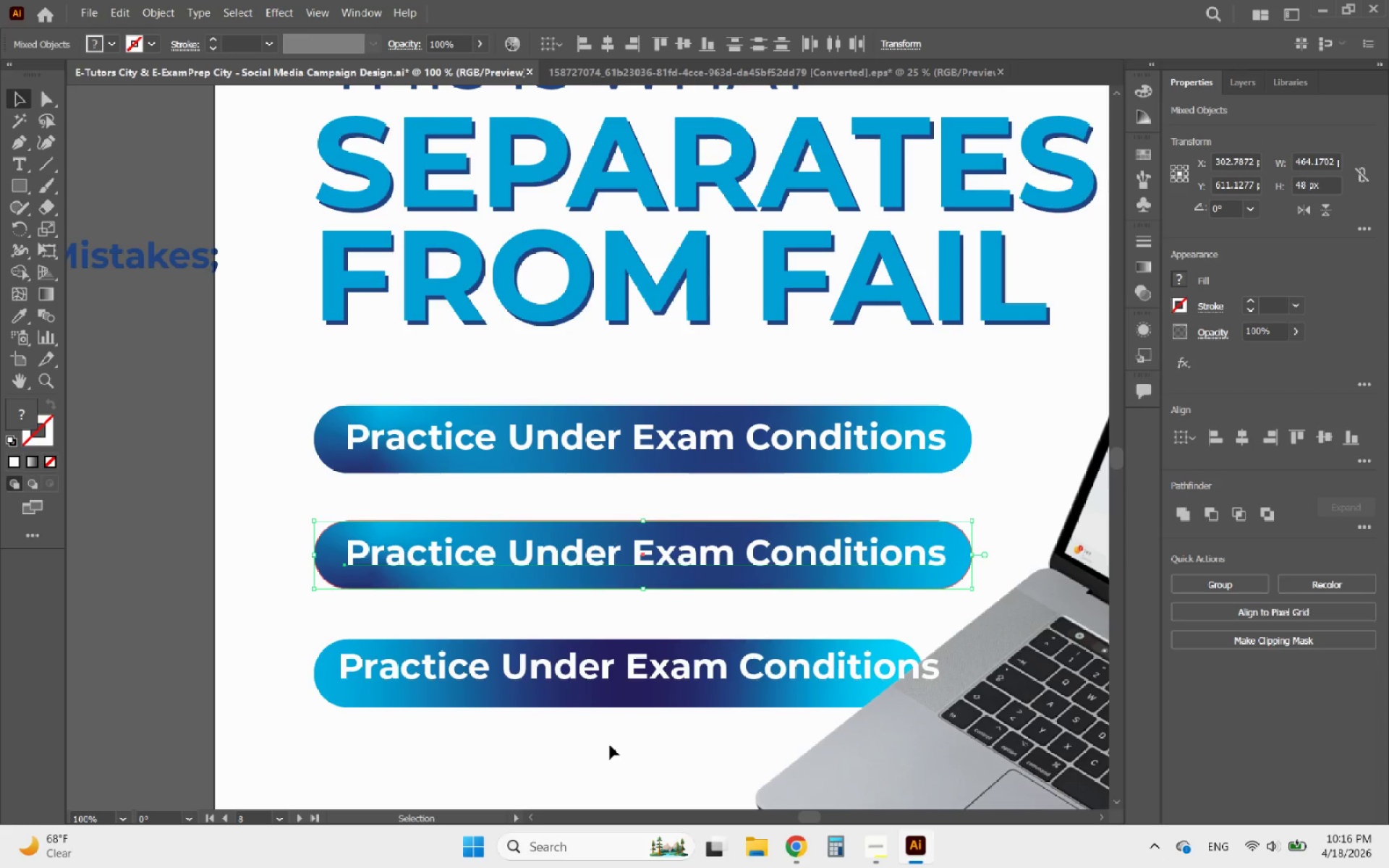 
hold_key(key=ShiftLeft, duration=1.65)
 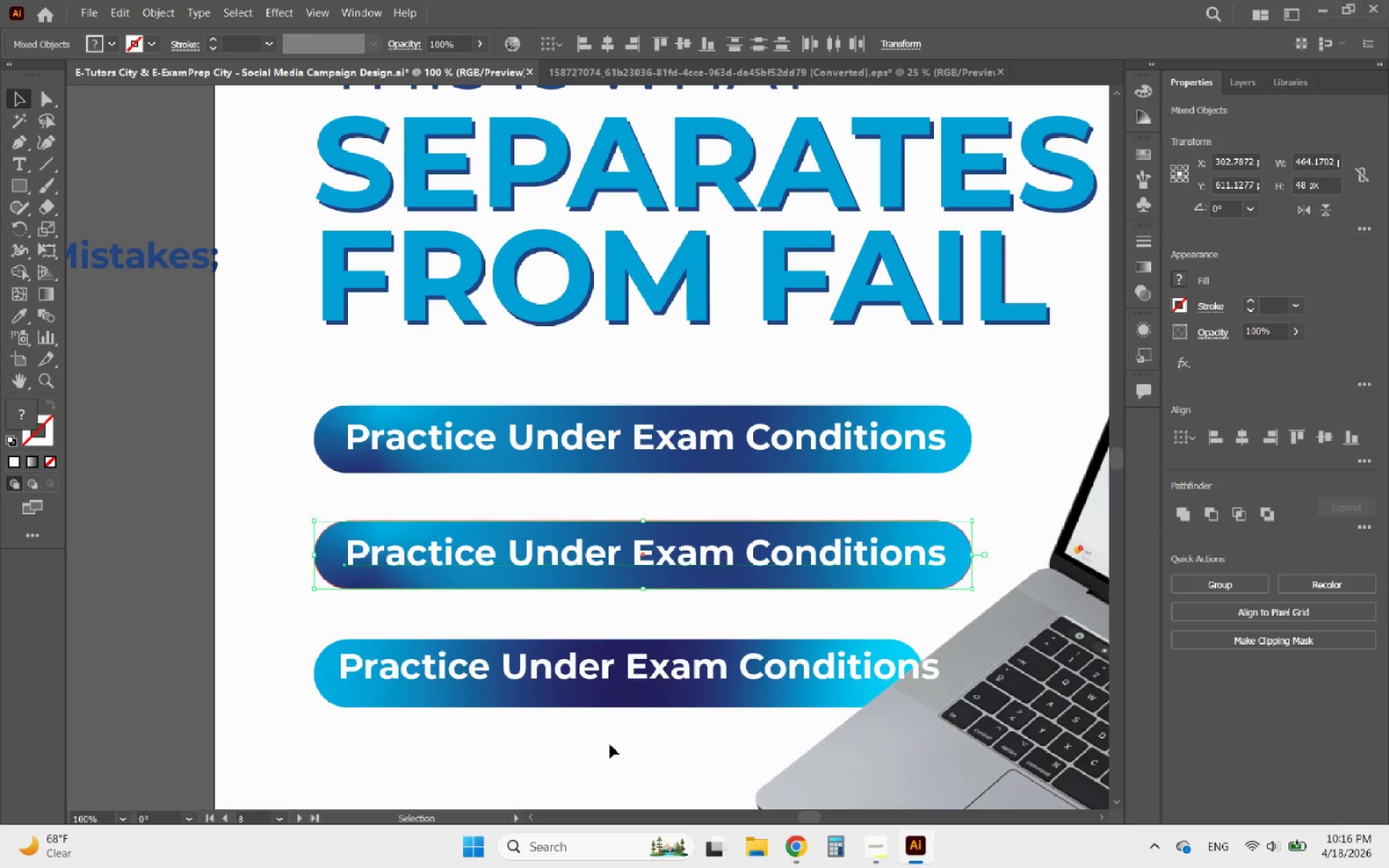 
left_click_drag(start_coordinate=[610, 745], to_coordinate=[538, 647])
 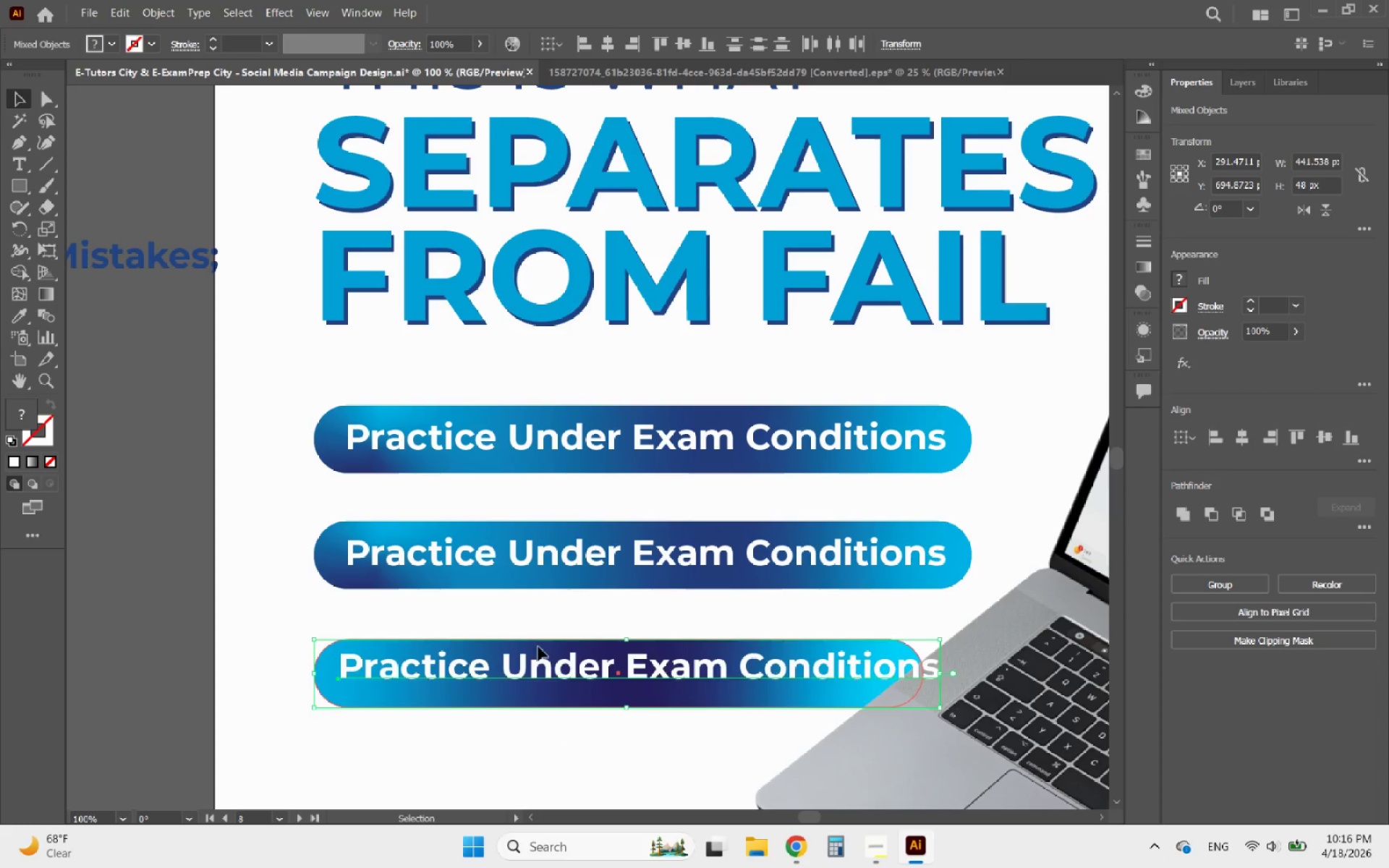 
key(Delete)
 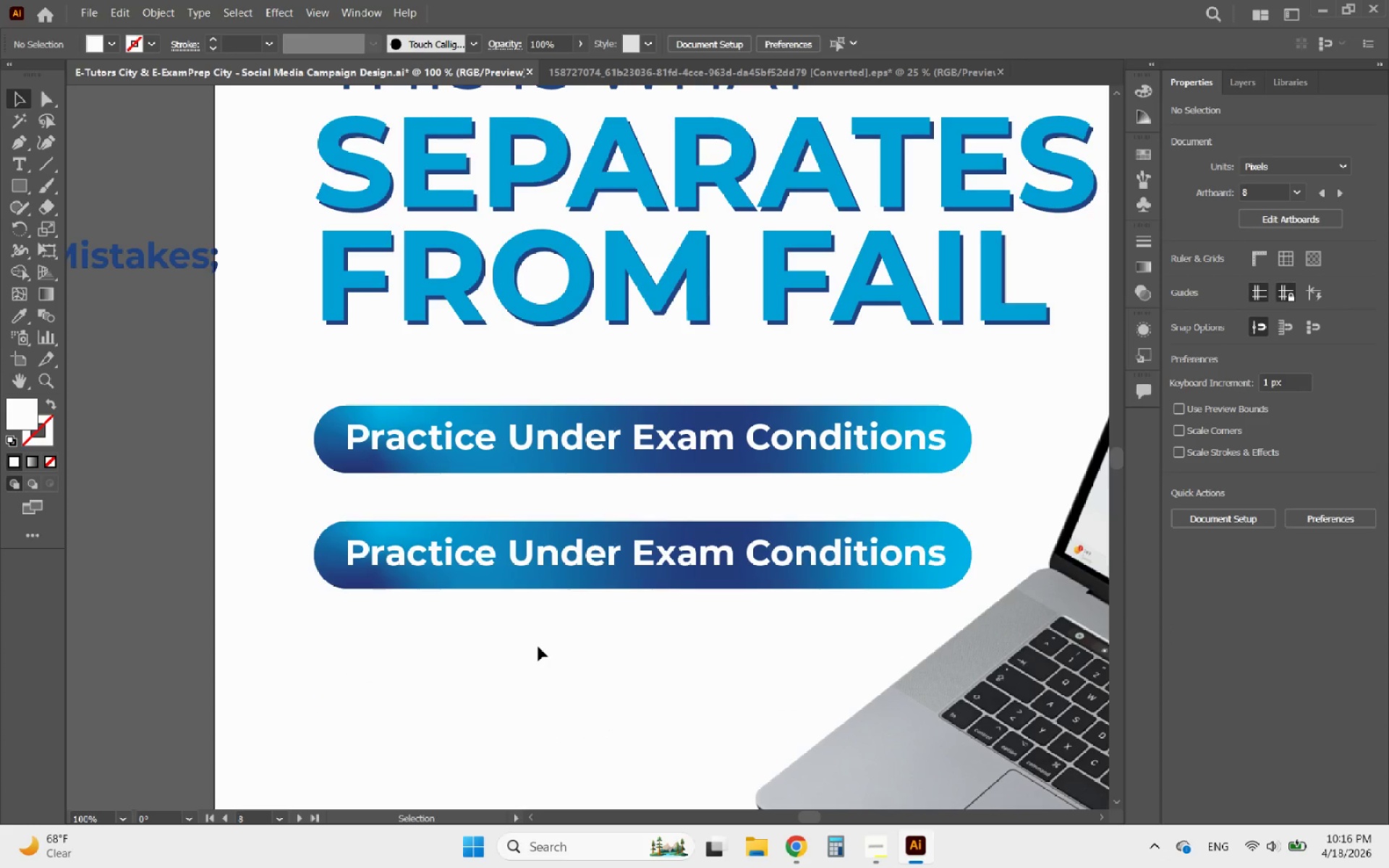 
left_click_drag(start_coordinate=[538, 646], to_coordinate=[458, 531])
 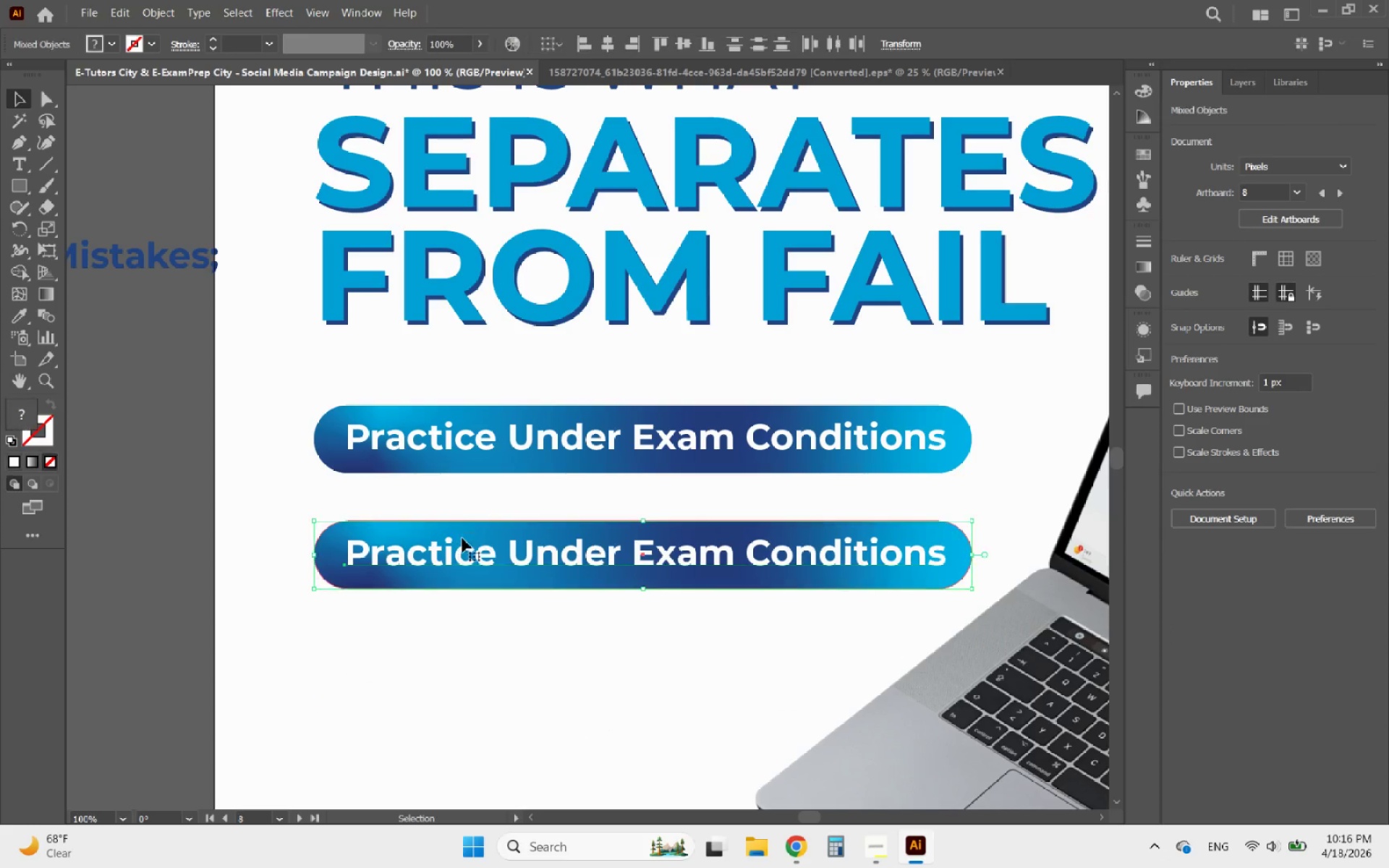 
hold_key(key=AltLeft, duration=3.17)
left_click_drag(start_coordinate=[472, 548], to_coordinate=[467, 668])
 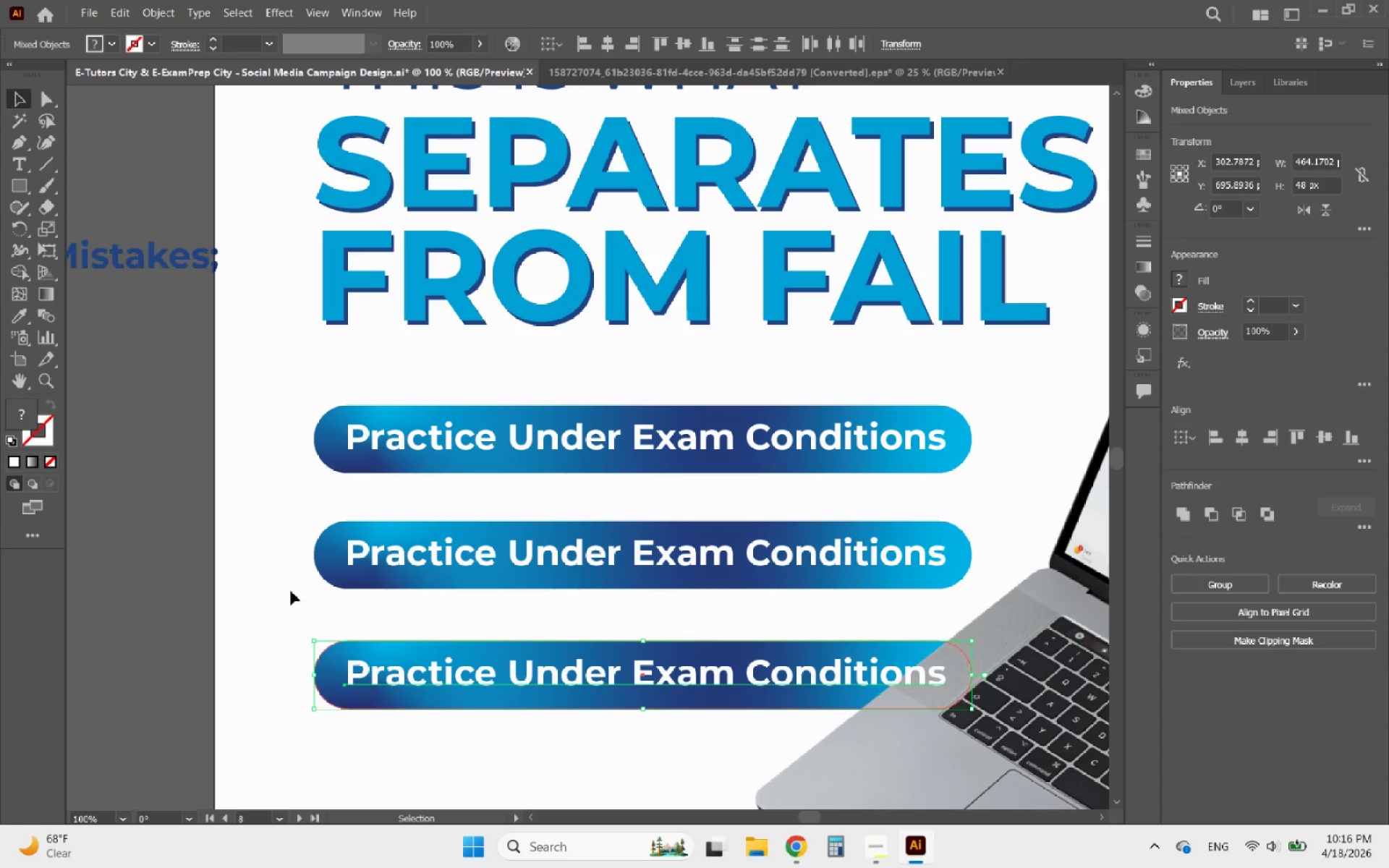 
hold_key(key=ShiftLeft, duration=2.72)
 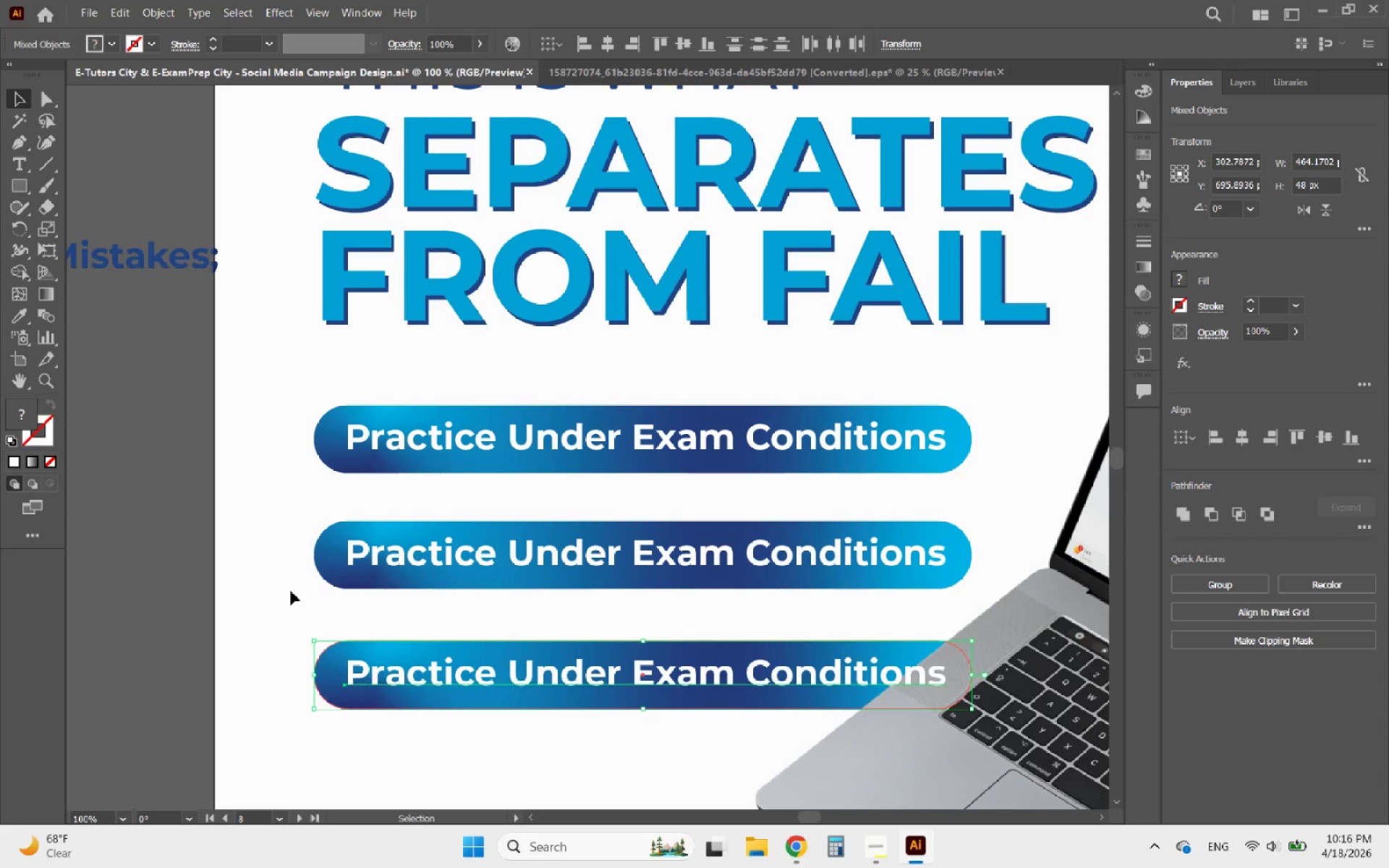 
left_click([291, 591])
 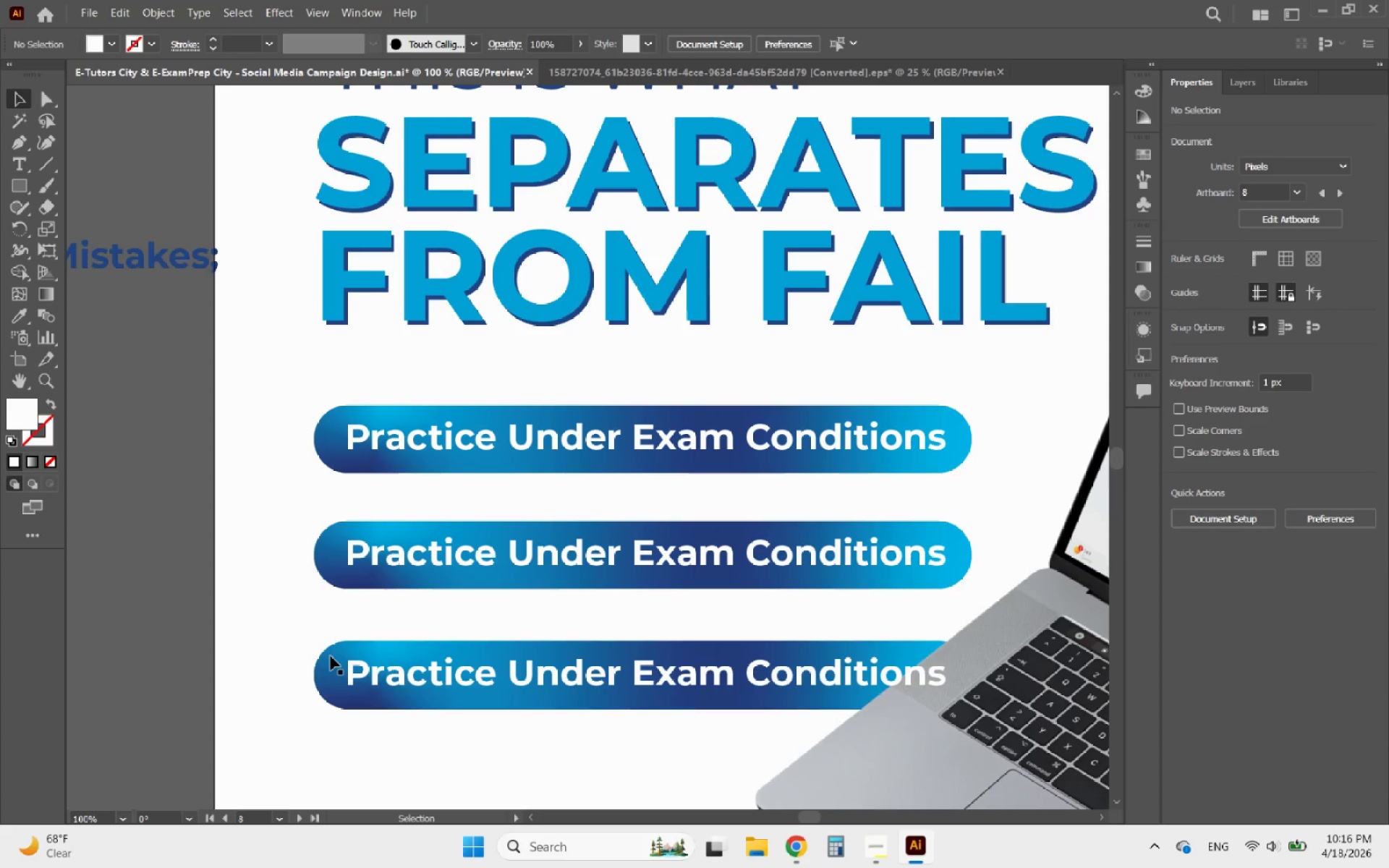 
left_click([331, 656])
 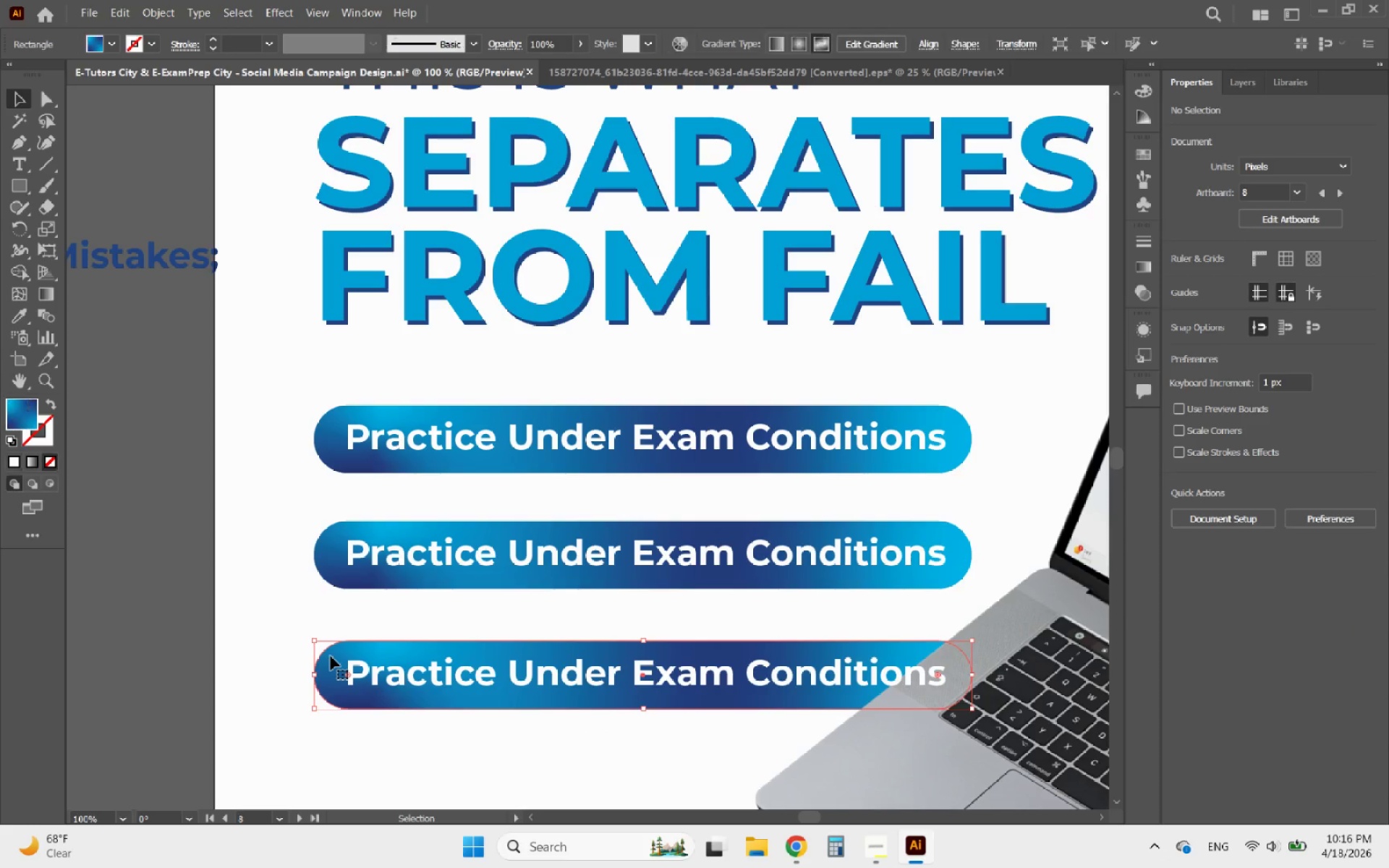 
hold_key(key=ShiftLeft, duration=1.65)
left_click([329, 539])
 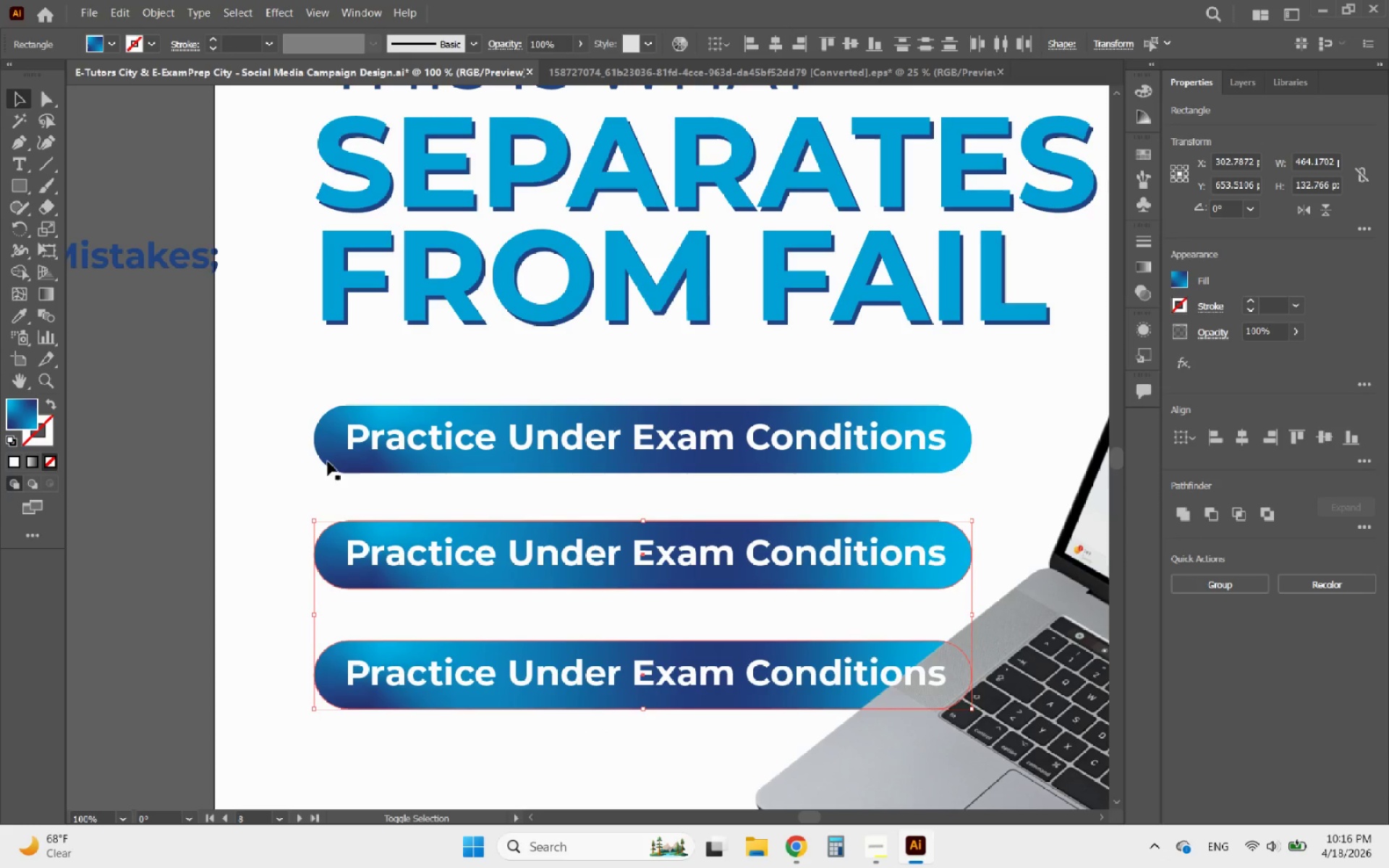 
left_click([328, 430])
 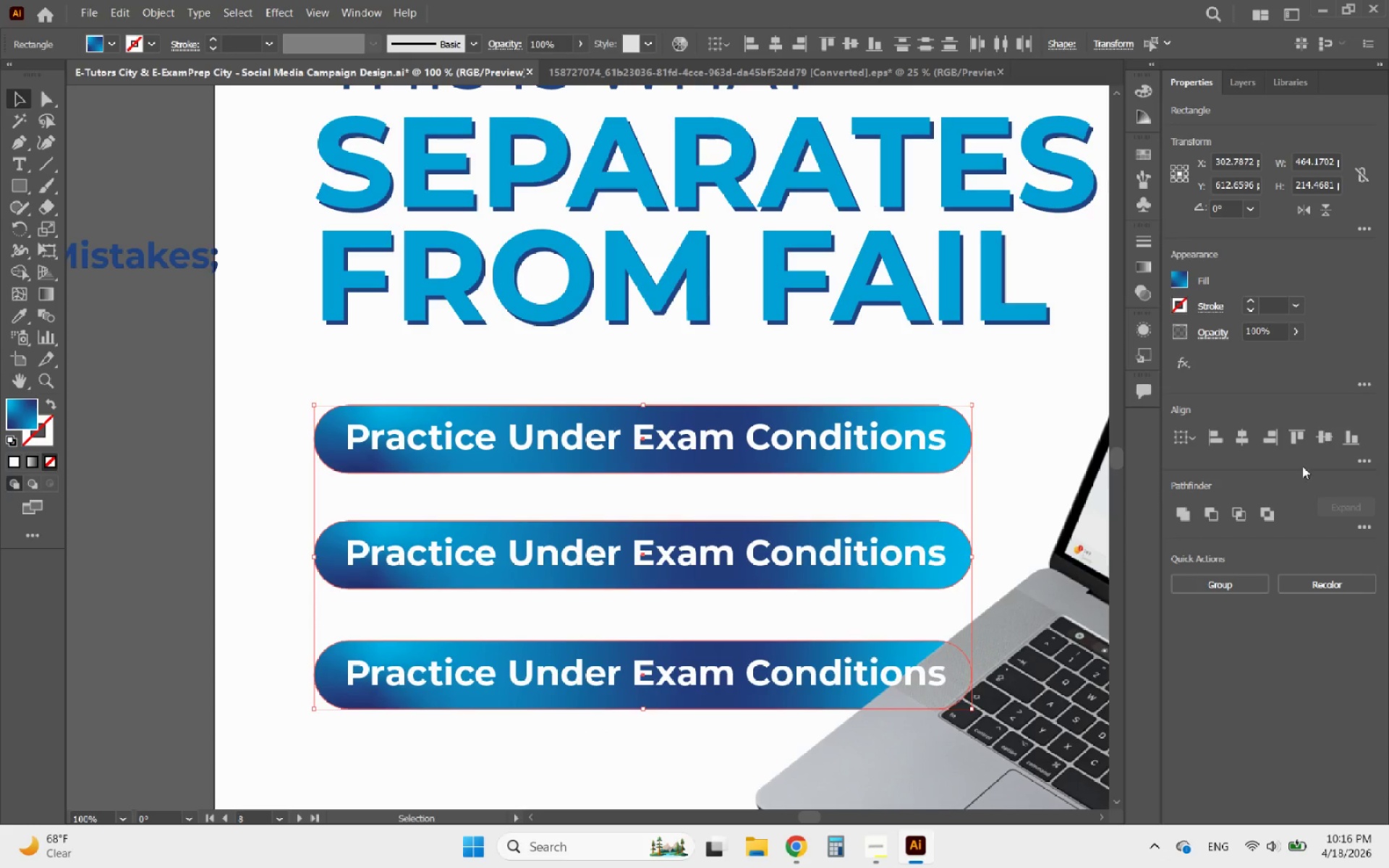 
left_click([1356, 456])
 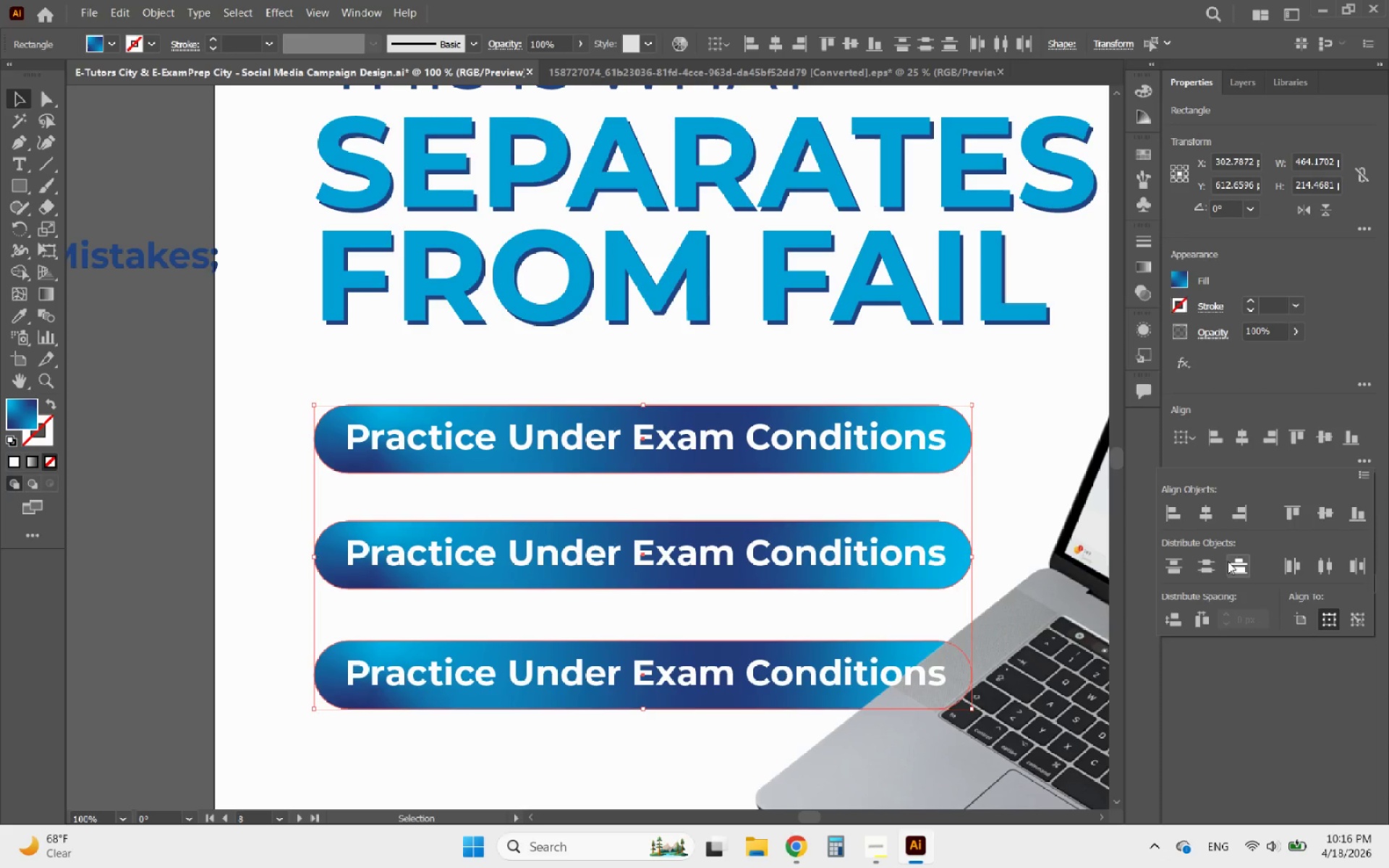 
left_click([1207, 565])
 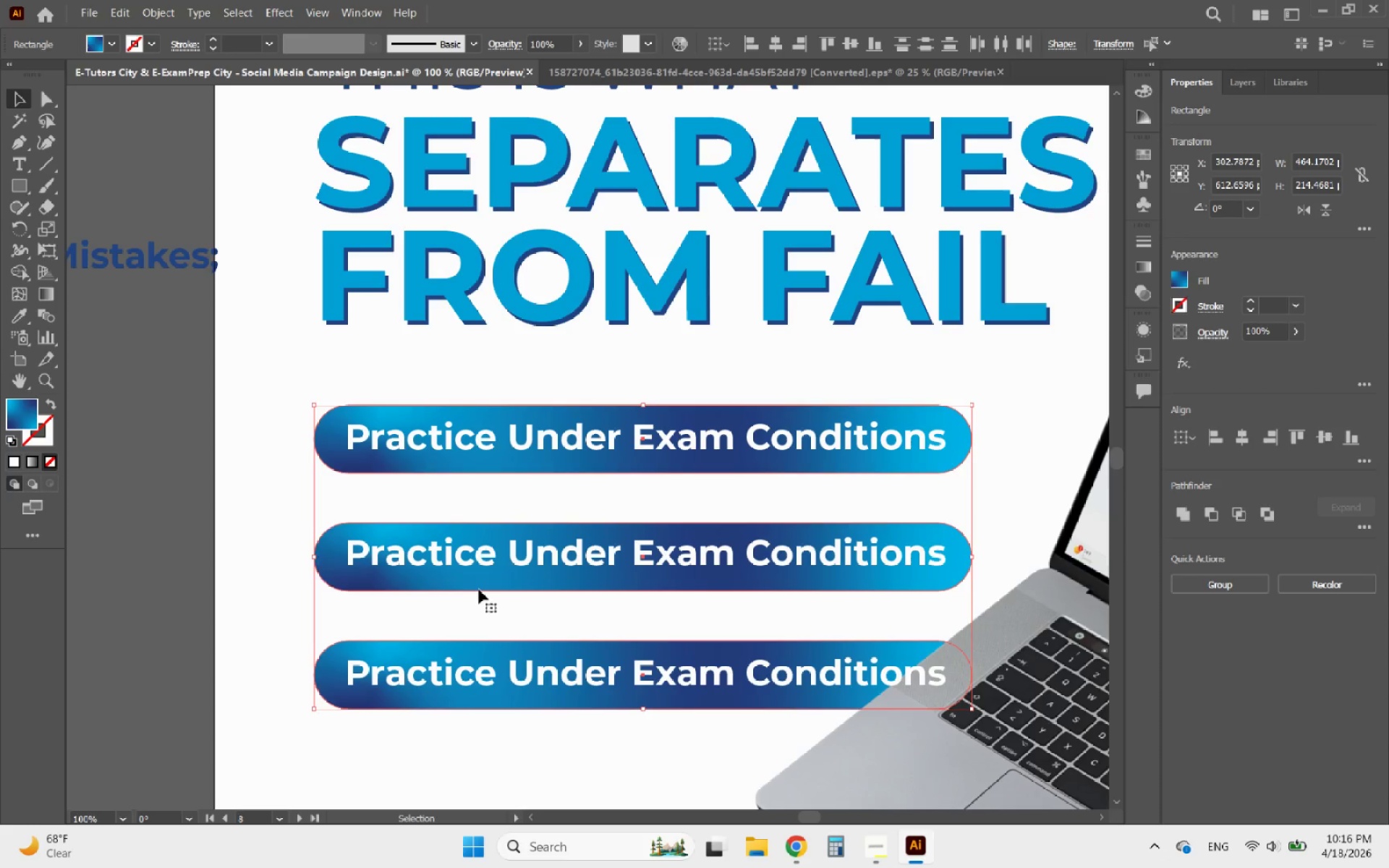 
left_click([157, 540])
 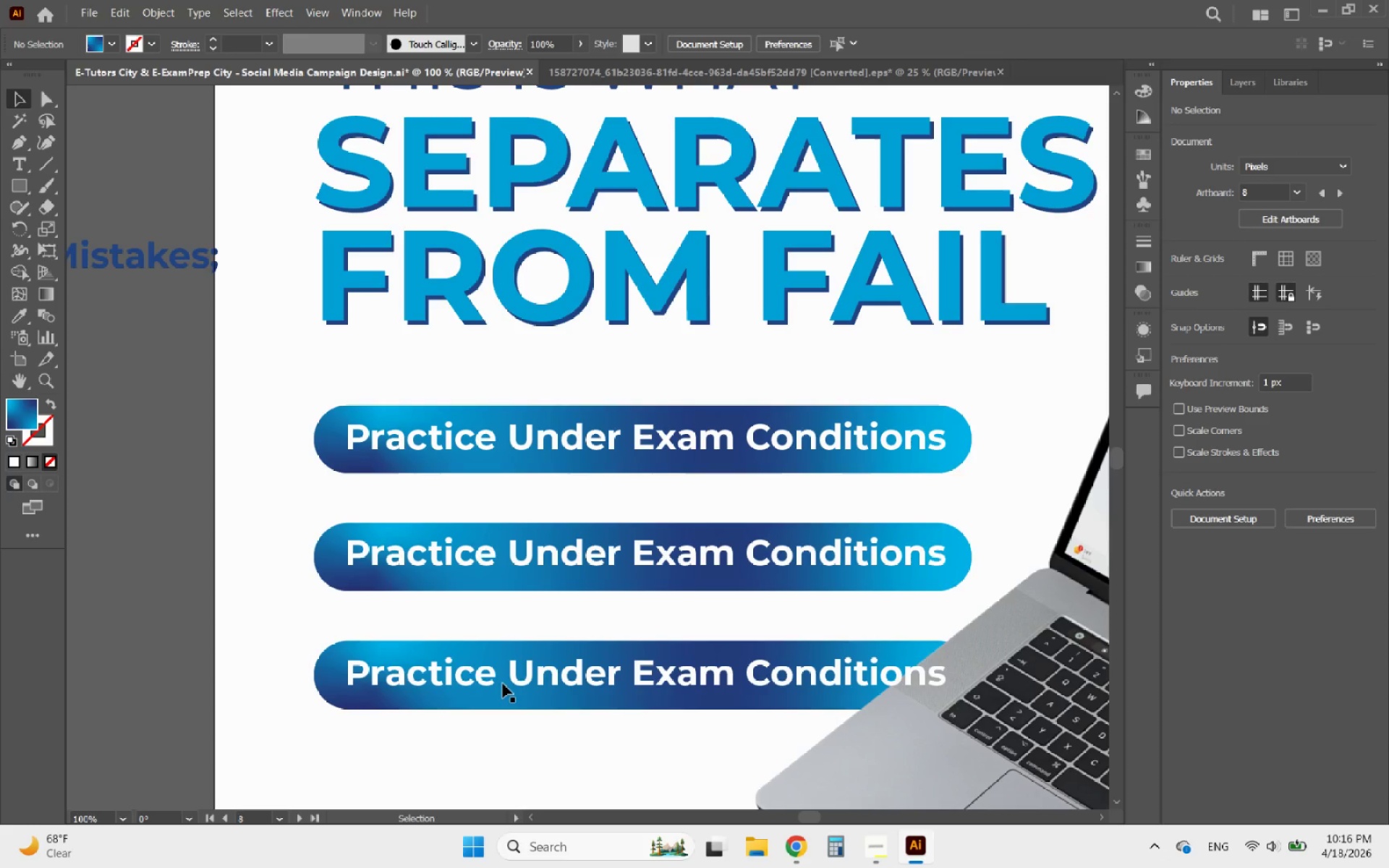 
left_click([483, 684])
 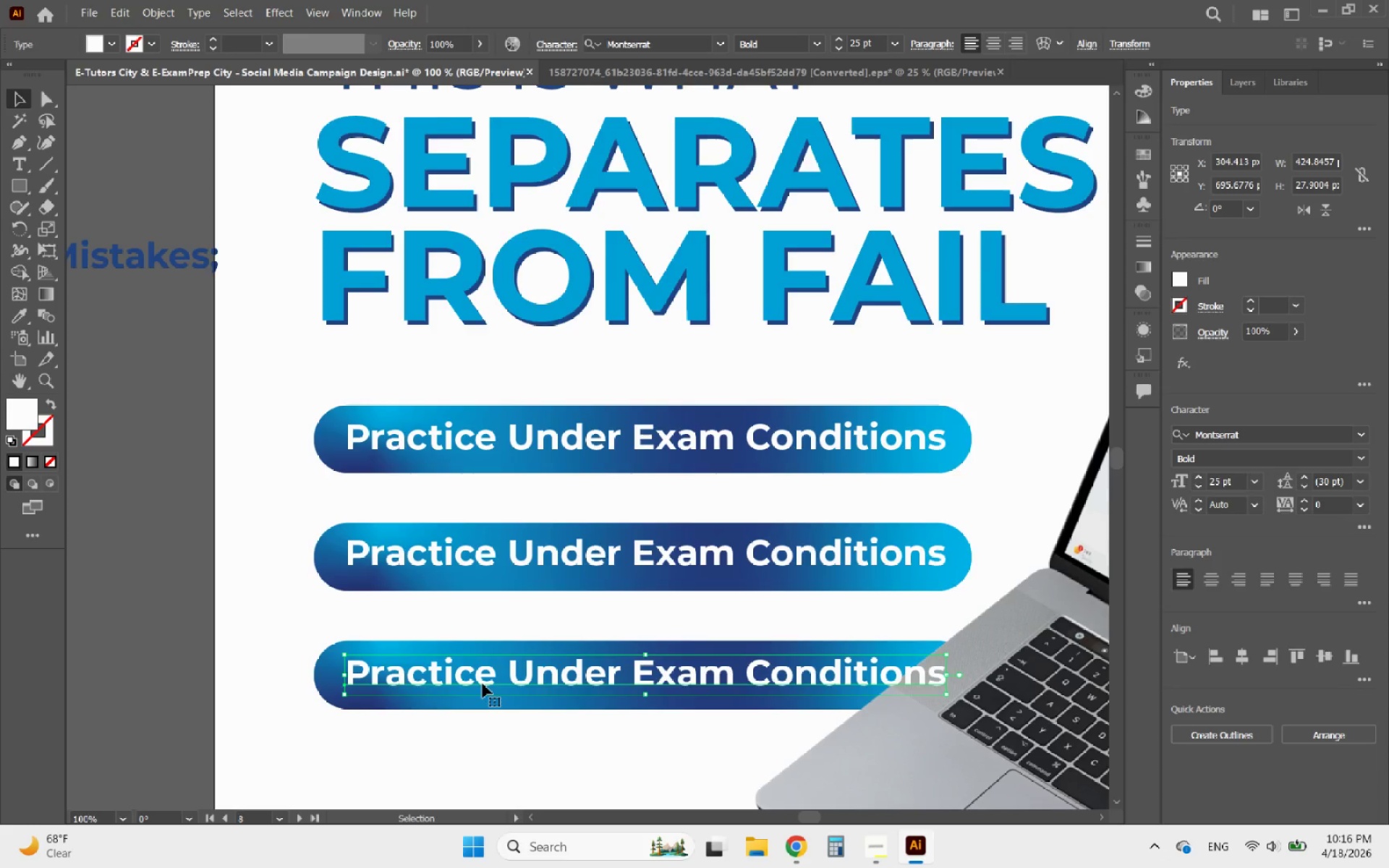 
hold_key(key=AltLeft, duration=0.47)
scroll: coordinate [483, 684], scroll_direction: down, amount: 1.0
 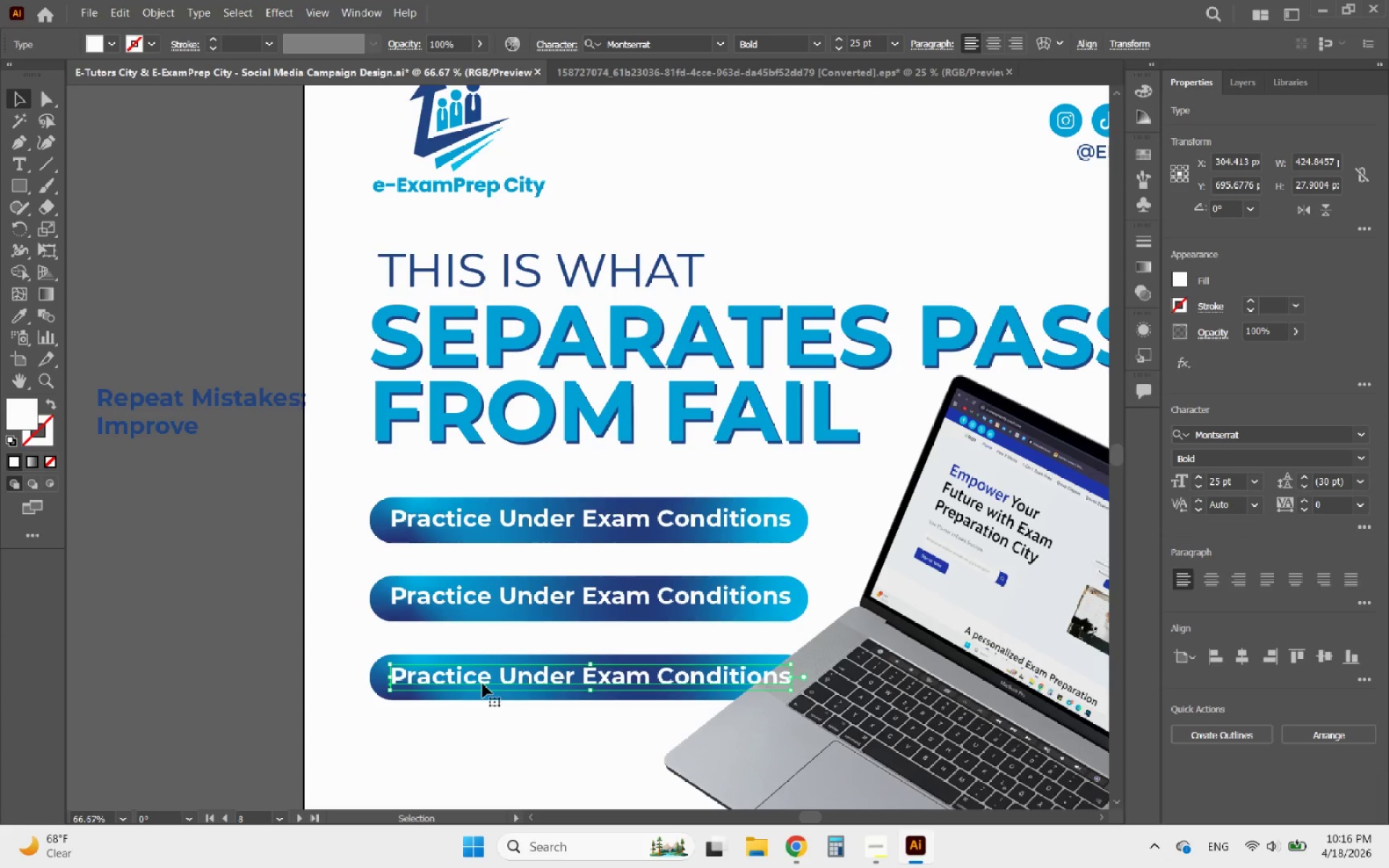 
double_click([483, 684])
 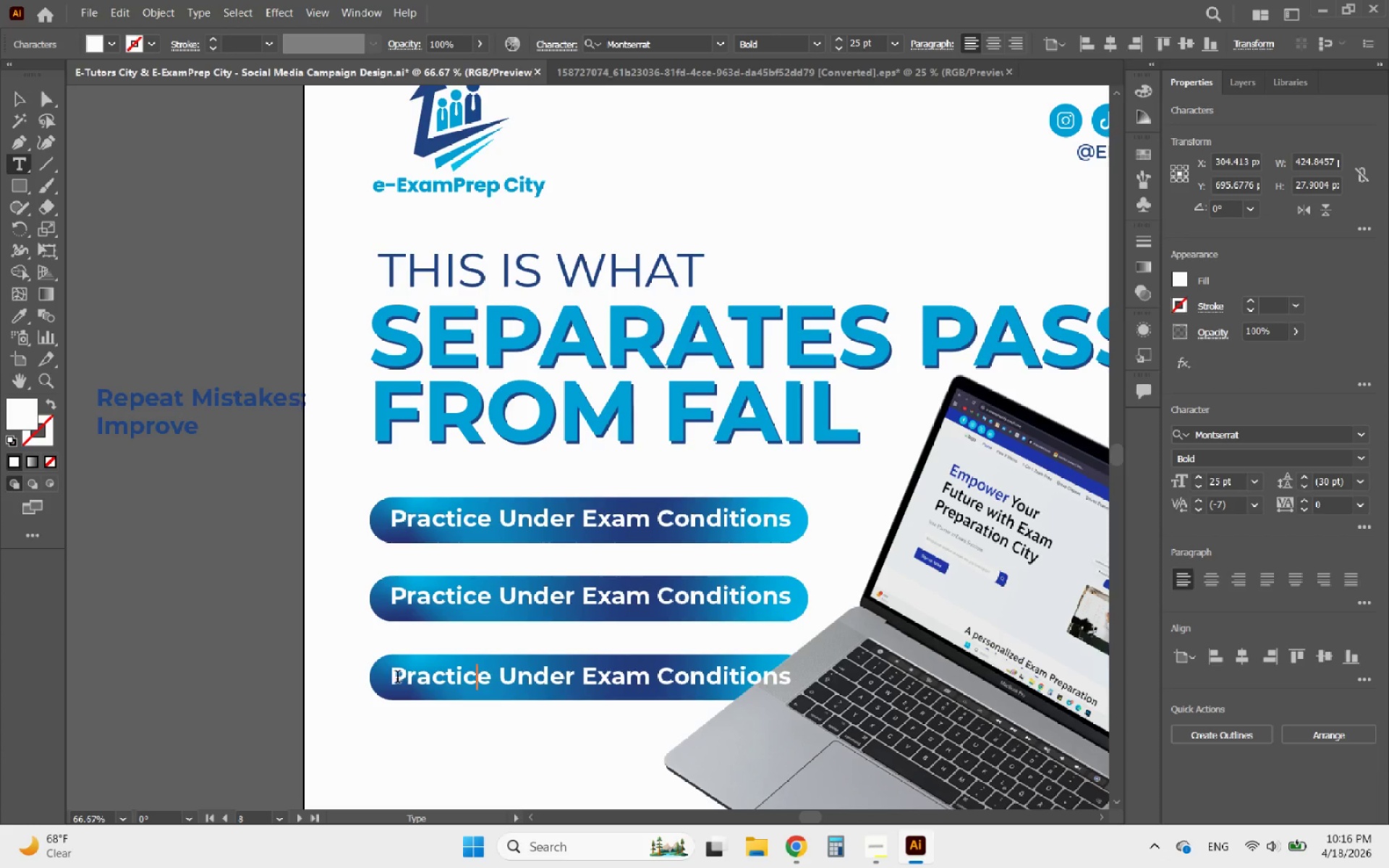 
left_click_drag(start_coordinate=[393, 679], to_coordinate=[861, 640])
 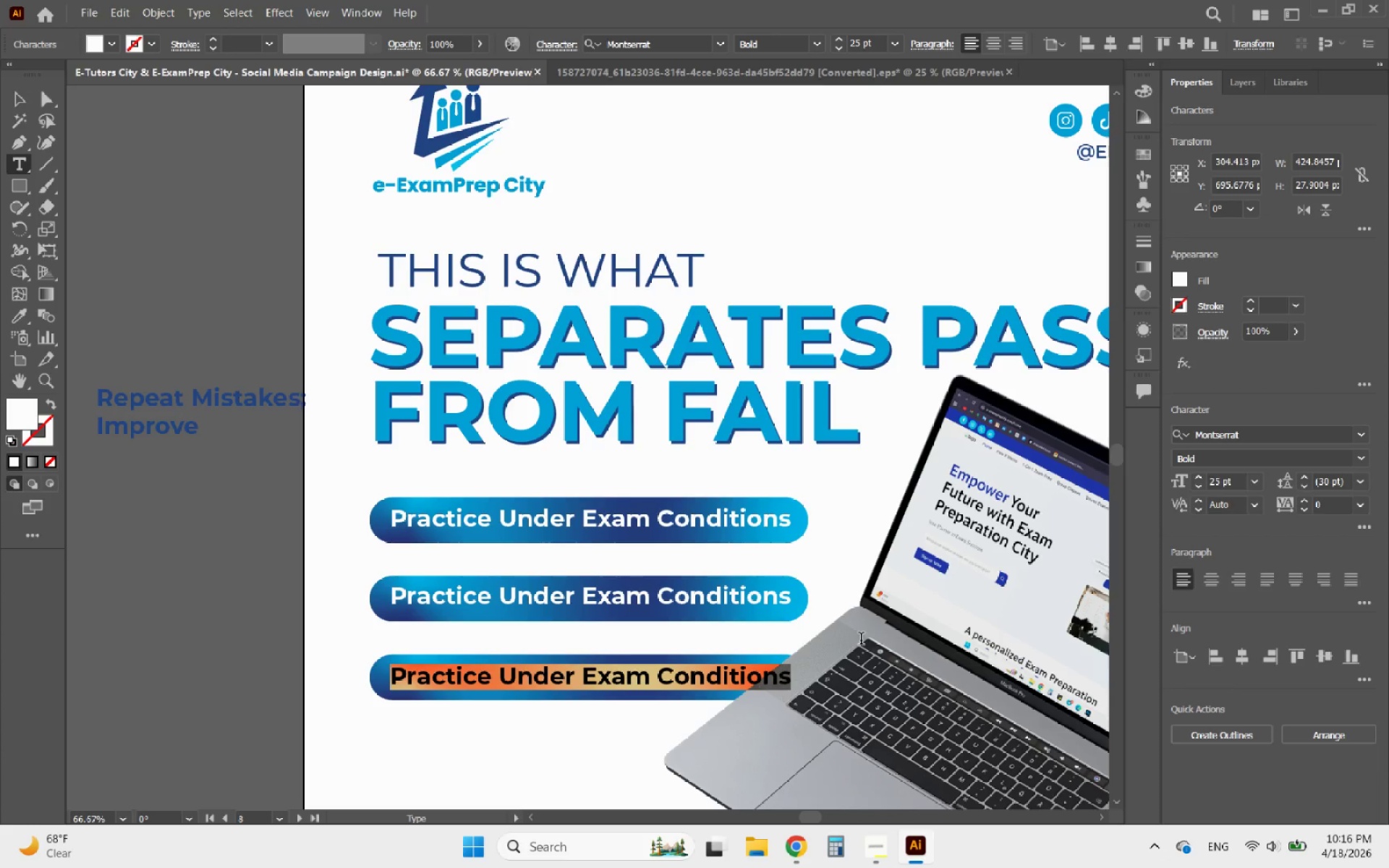 
type(Improve)
 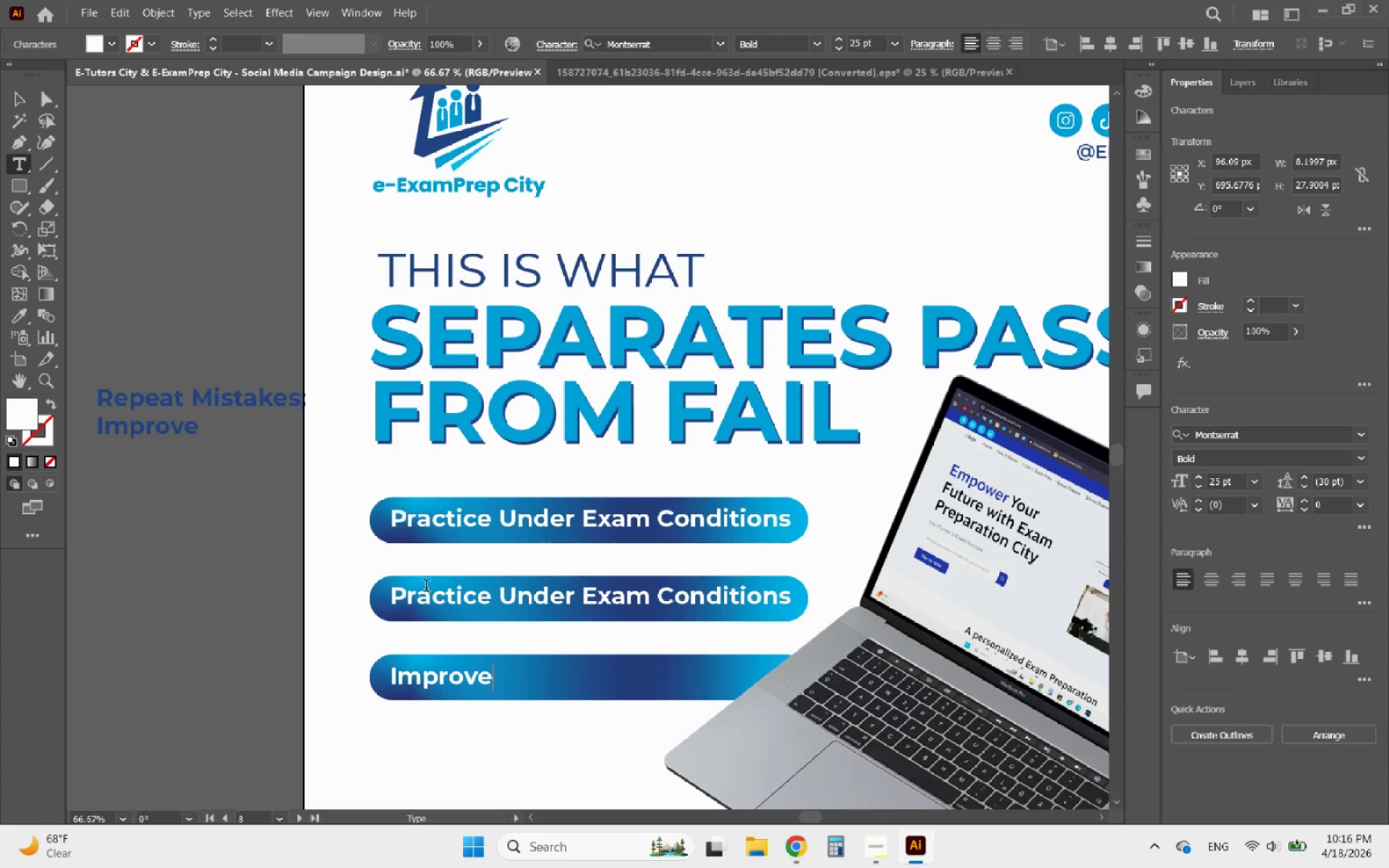 
left_click_drag(start_coordinate=[392, 595], to_coordinate=[794, 600])
 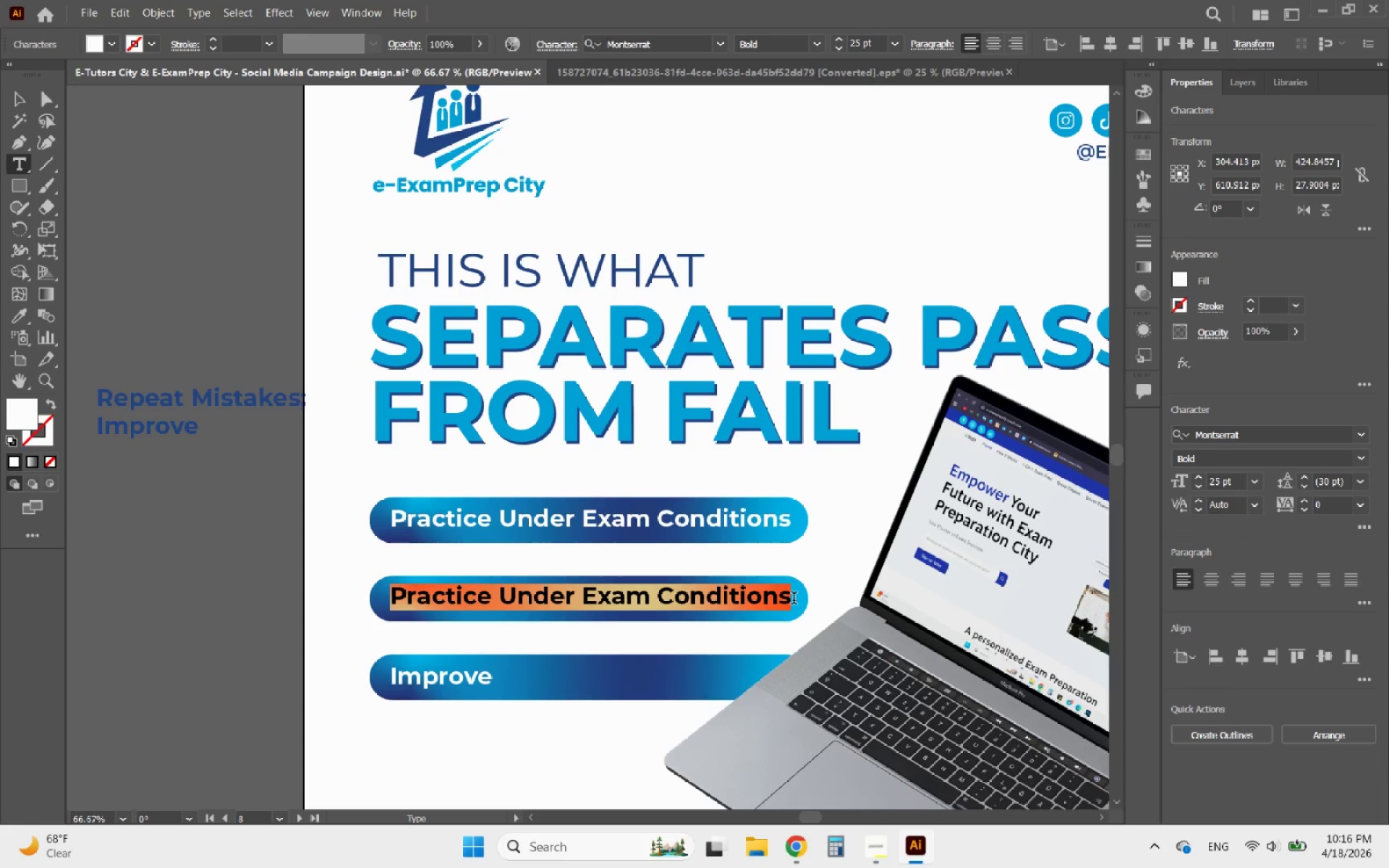 
type(Repeat Mistakes)
 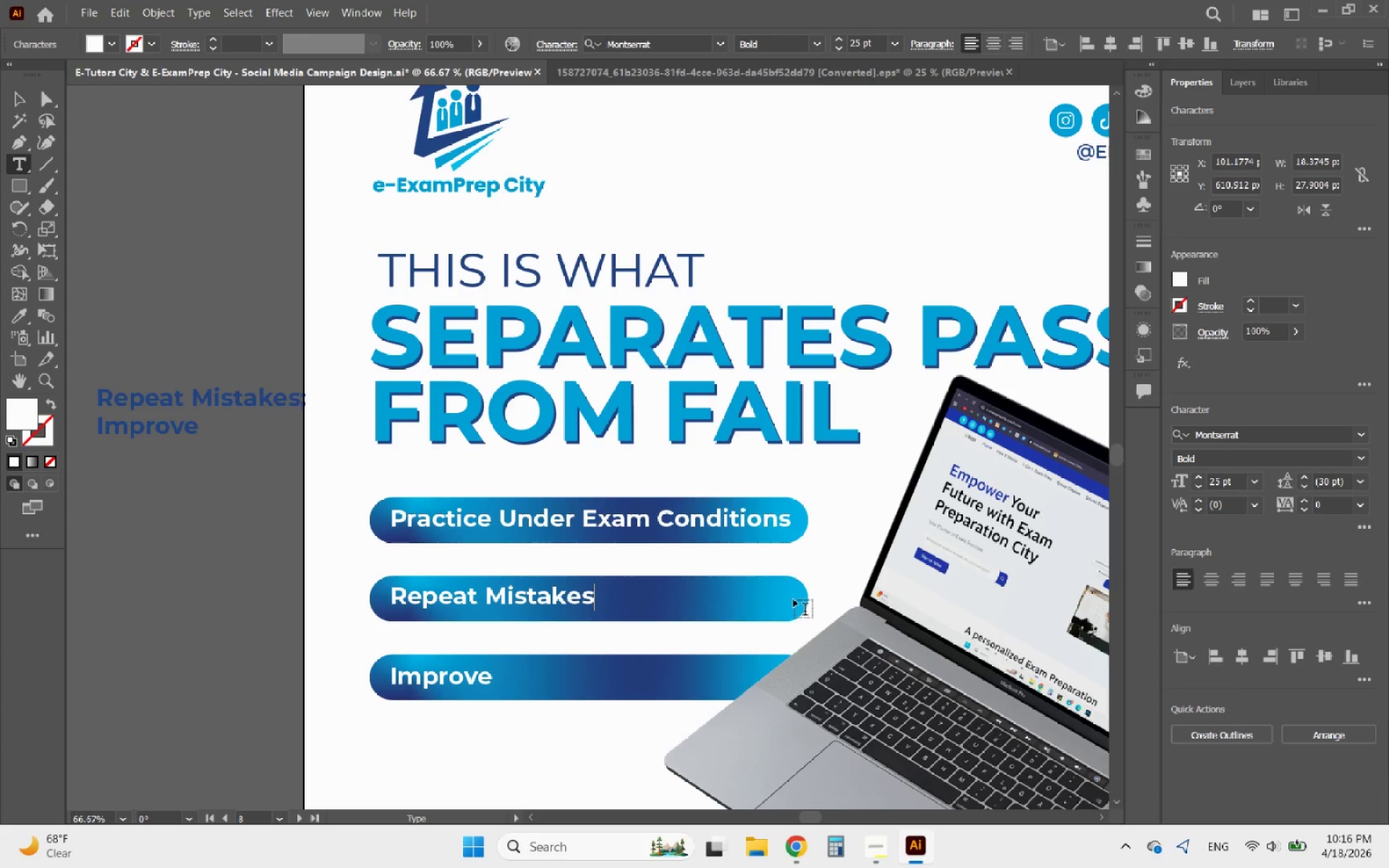 
left_click([27, 101])
 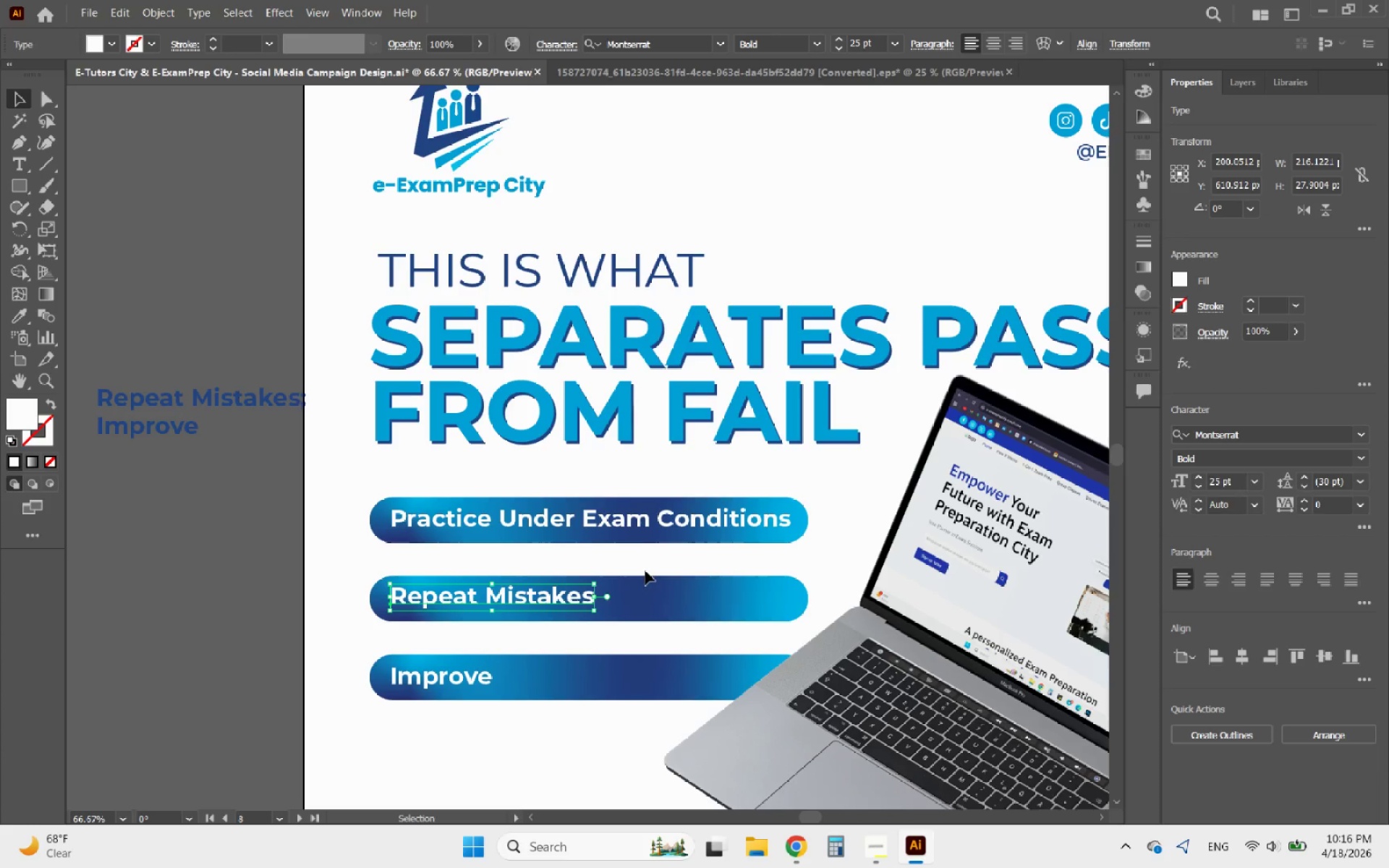 
hold_key(key=ShiftLeft, duration=1.77)
left_click([614, 522])
 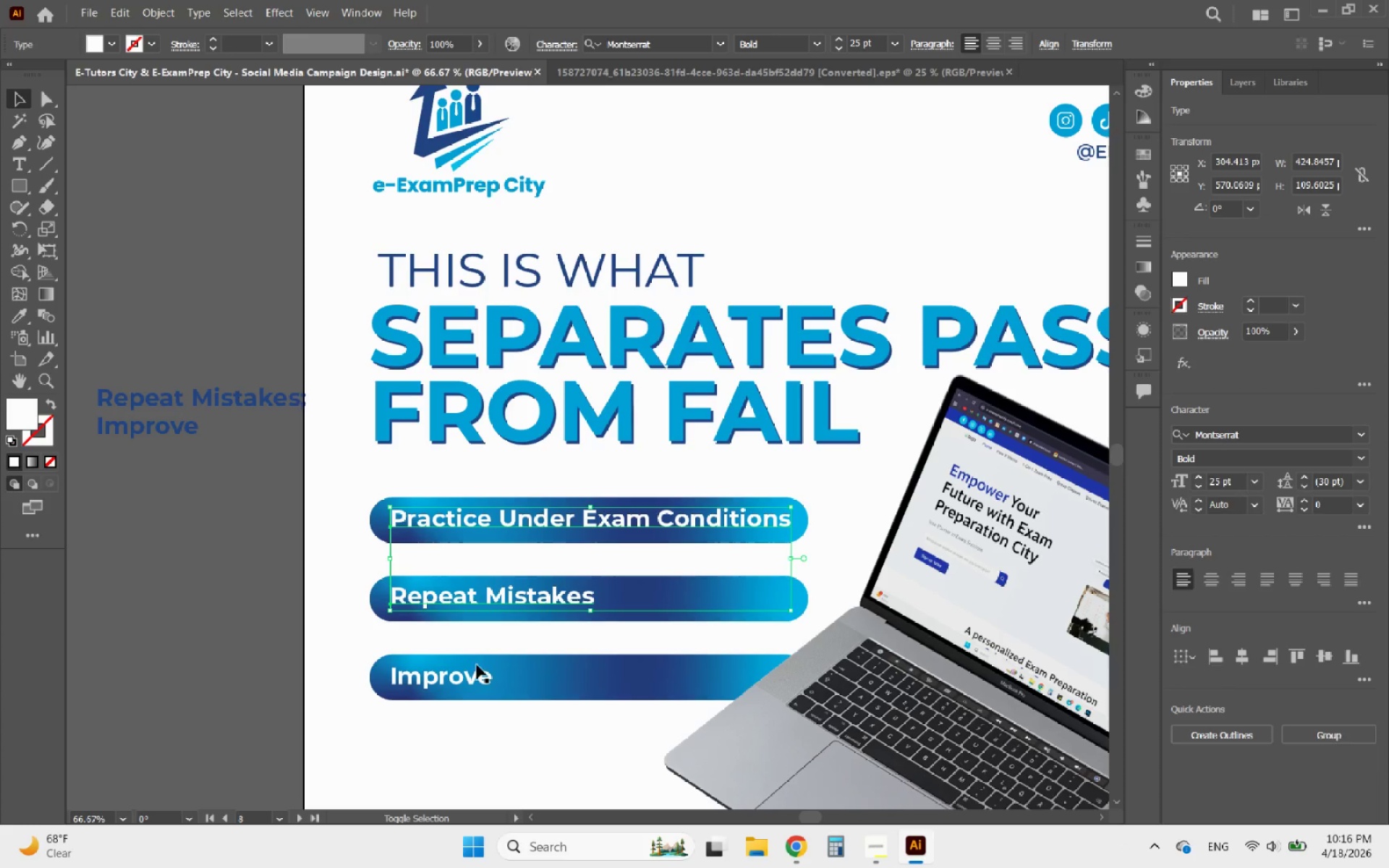 
left_click([457, 681])
 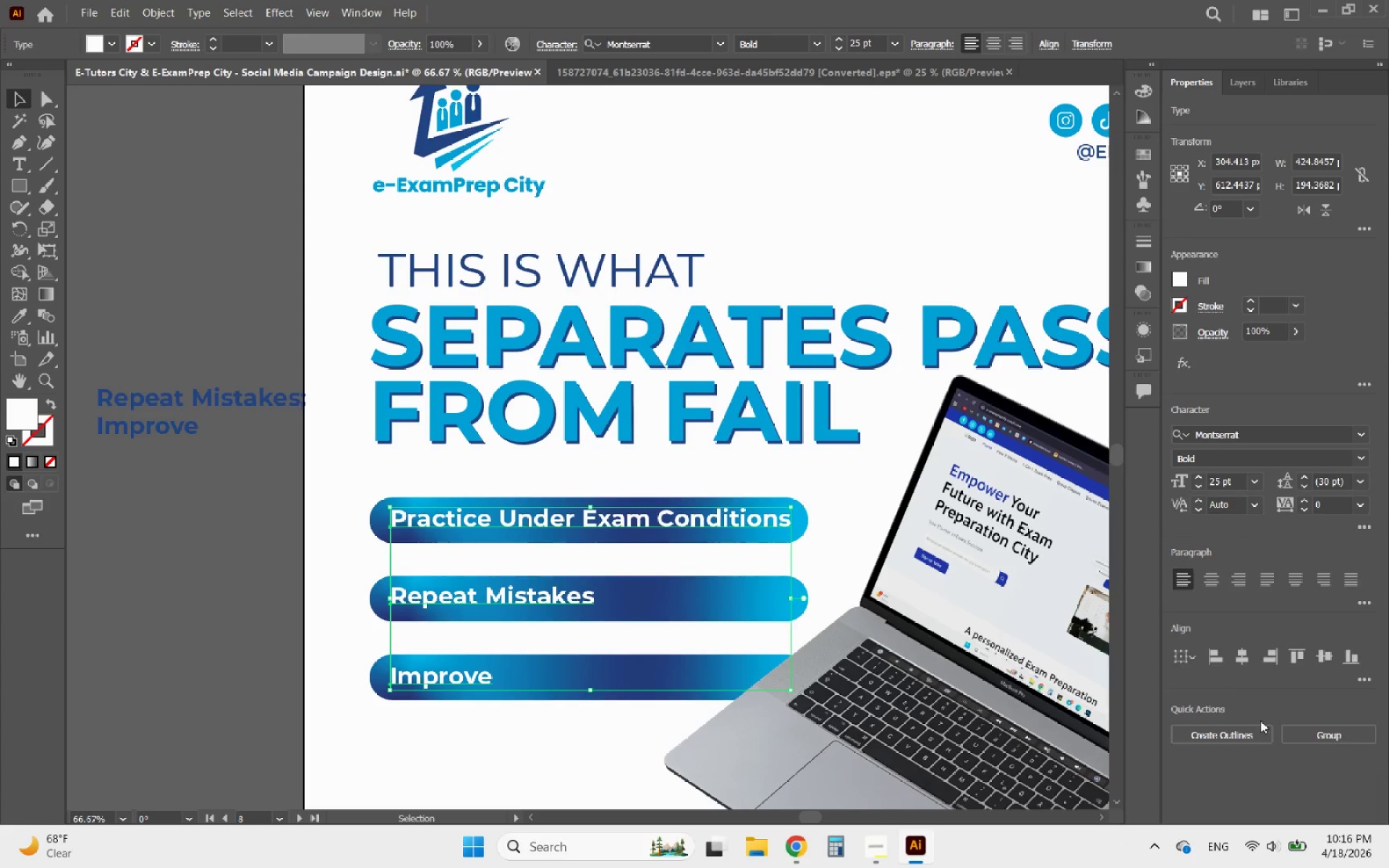 
left_click([1236, 733])
 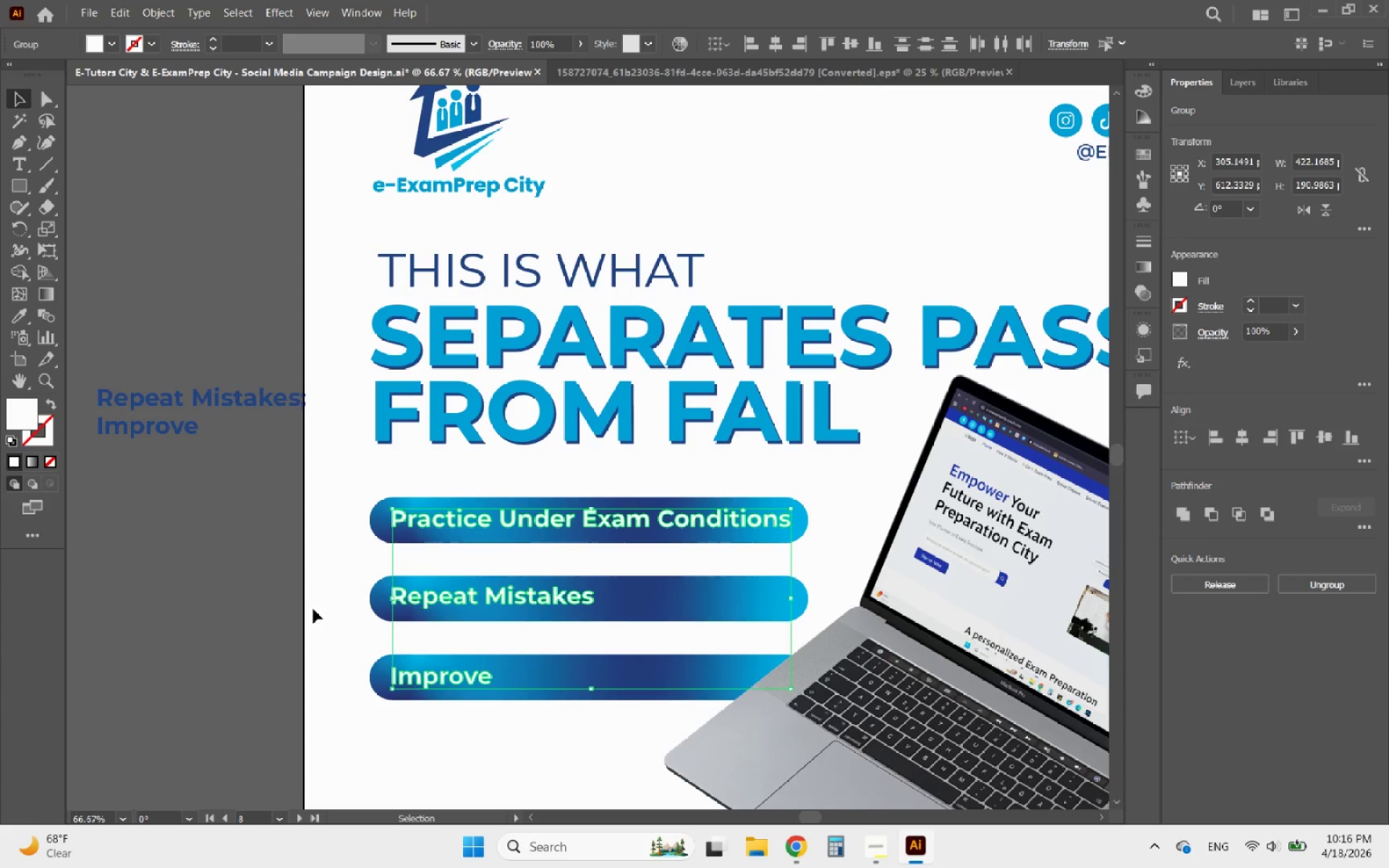 
left_click([260, 566])
 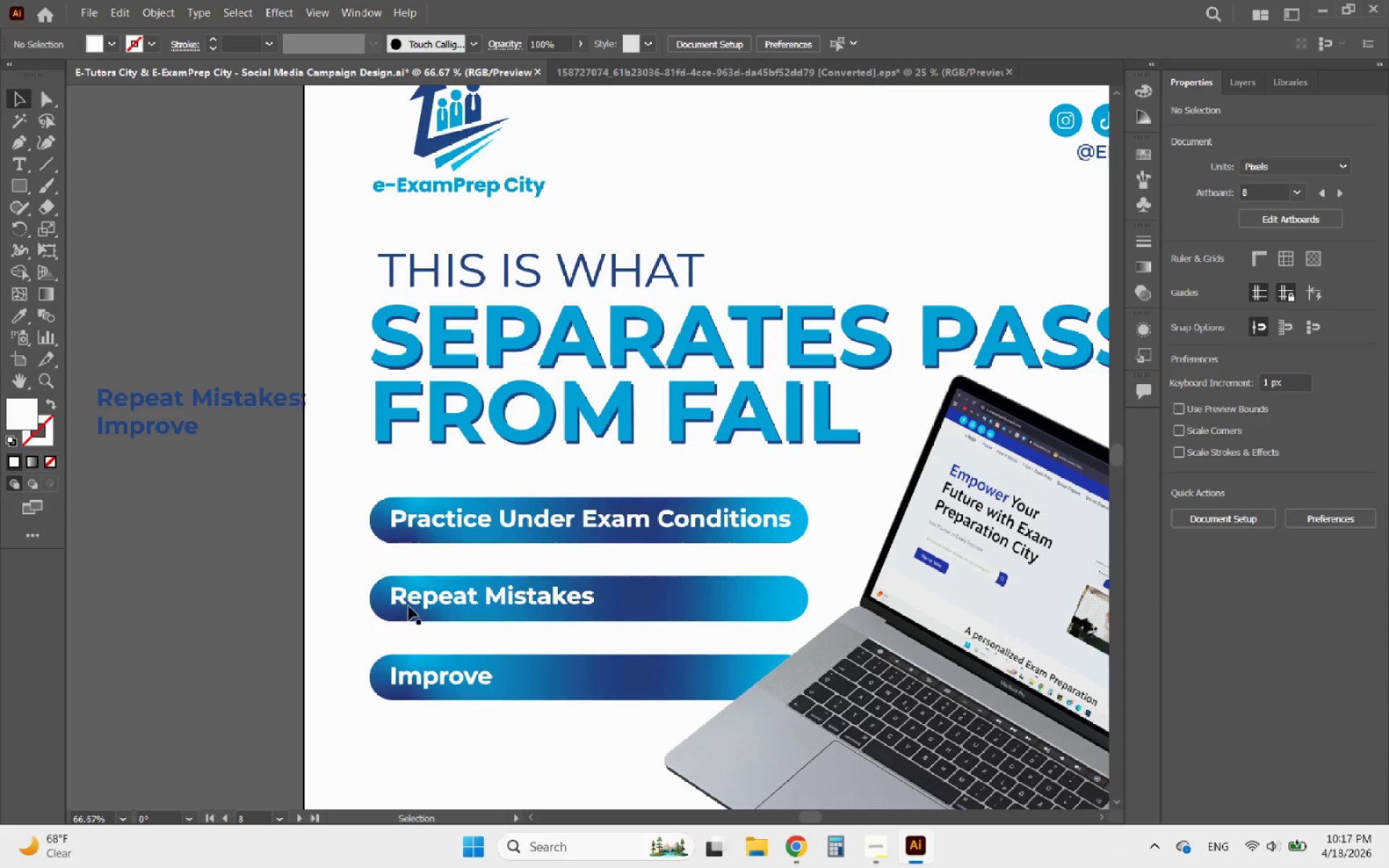 
left_click([409, 606])
 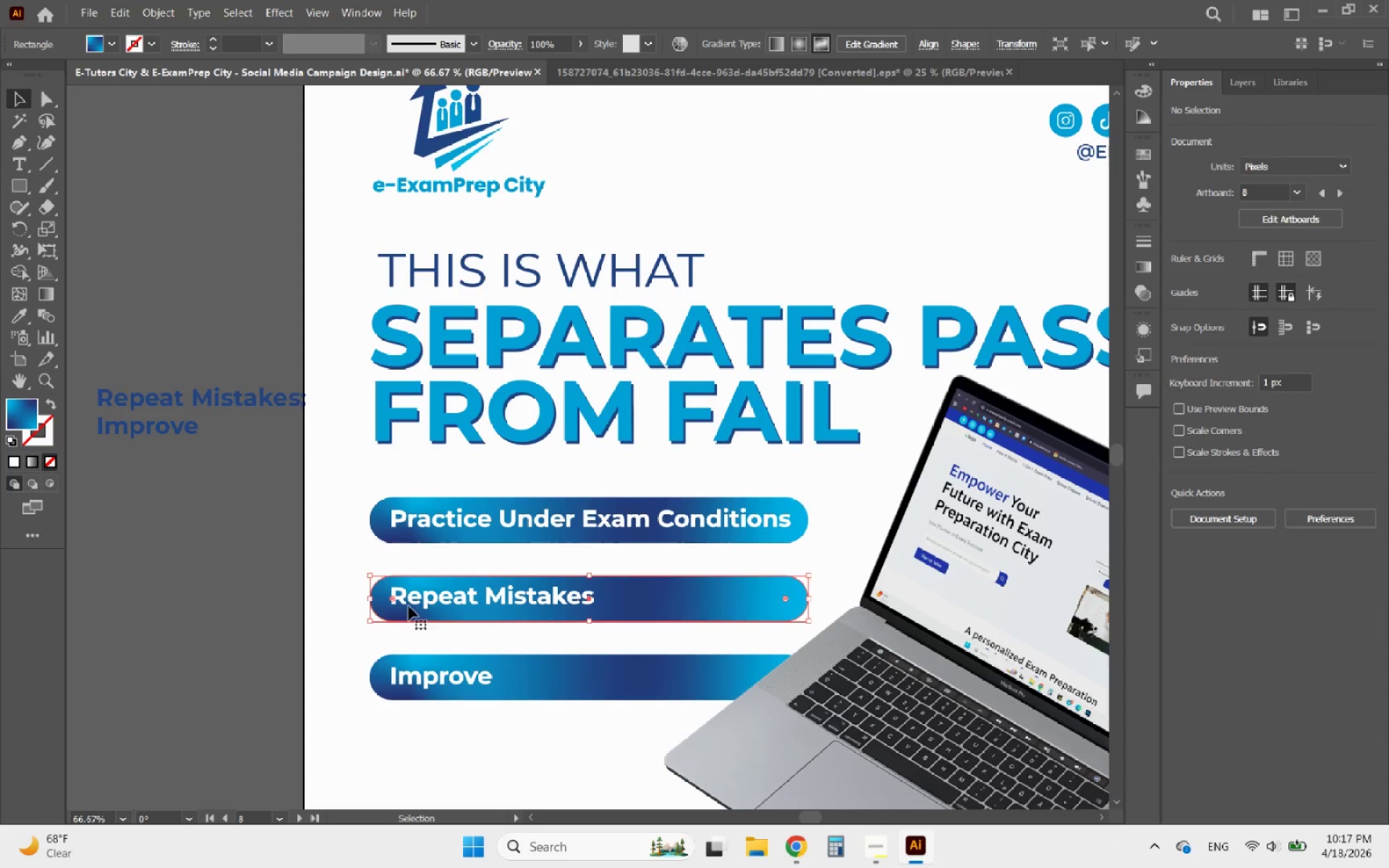 
hold_key(key=ShiftLeft, duration=1.19)
left_click([511, 596])
 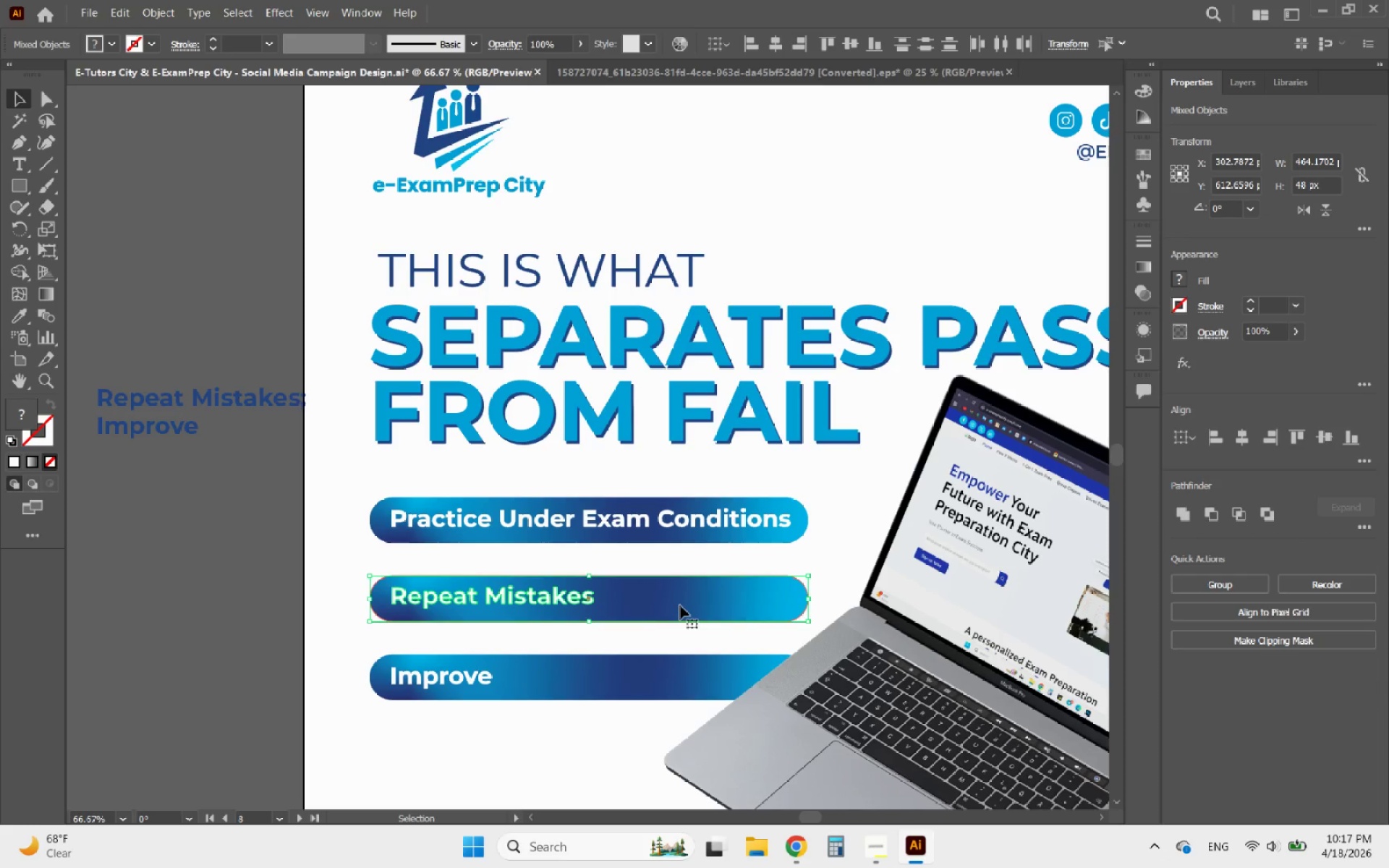 
left_click([680, 605])
 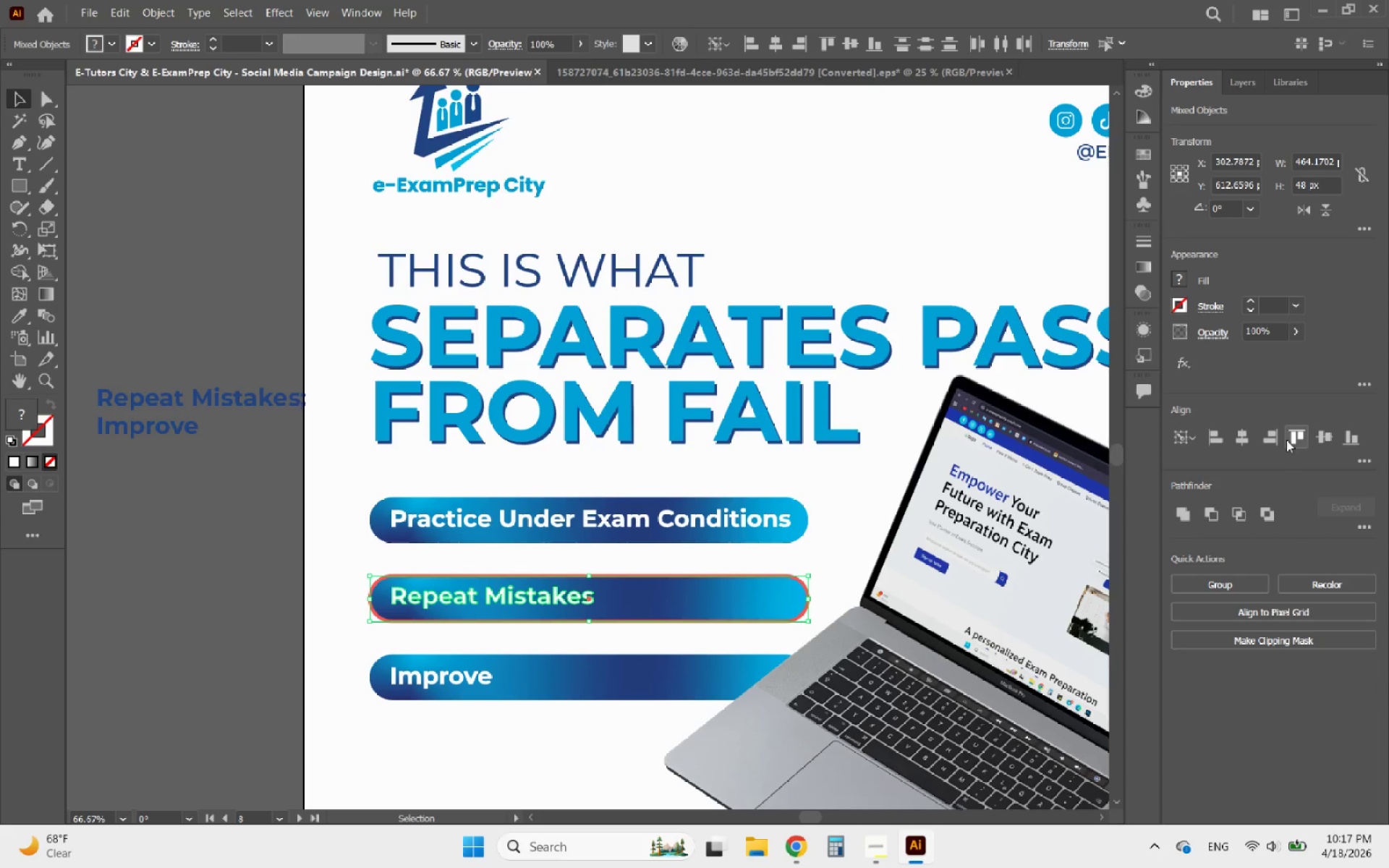 
left_click([1323, 438])
 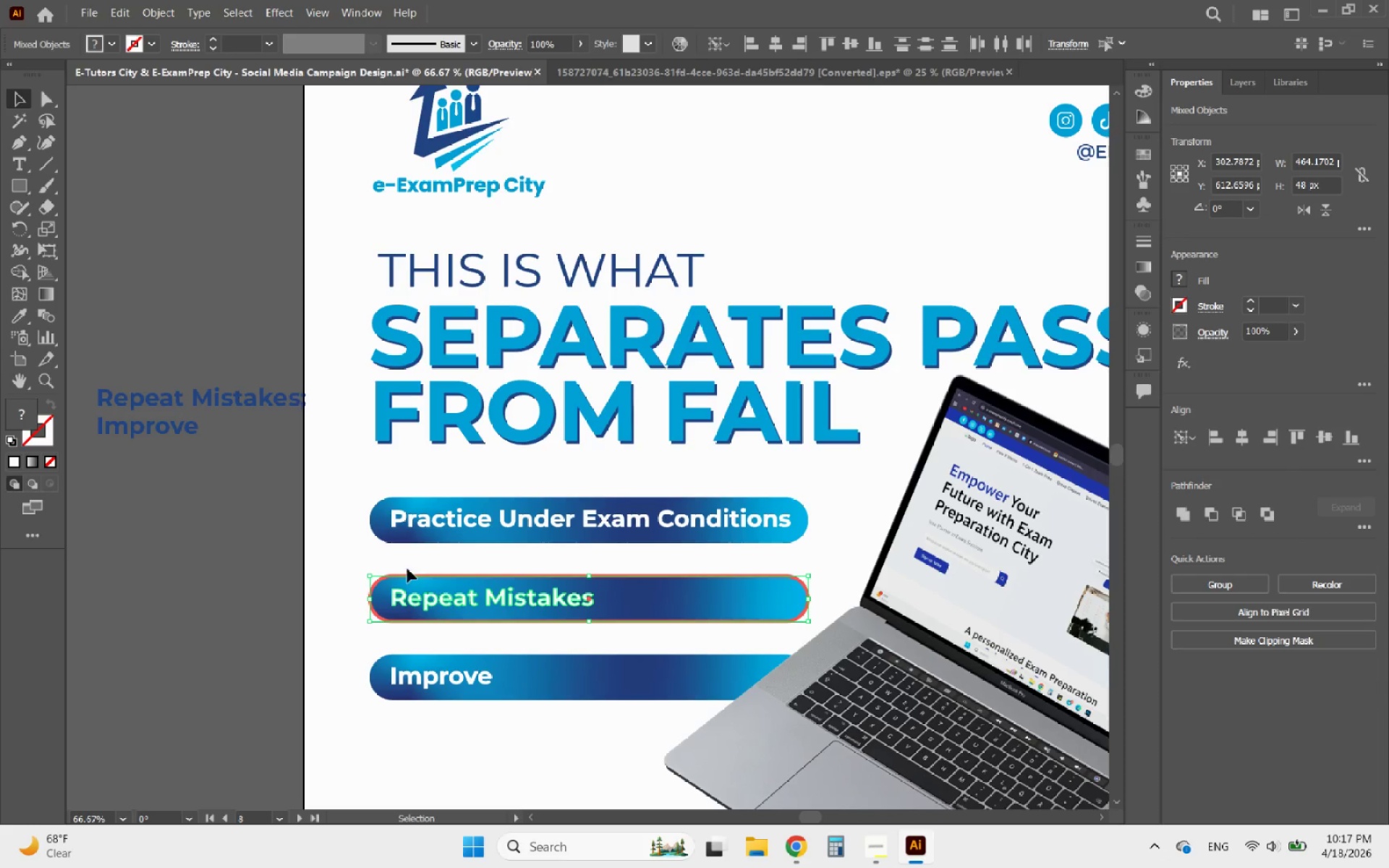 
left_click([344, 551])
 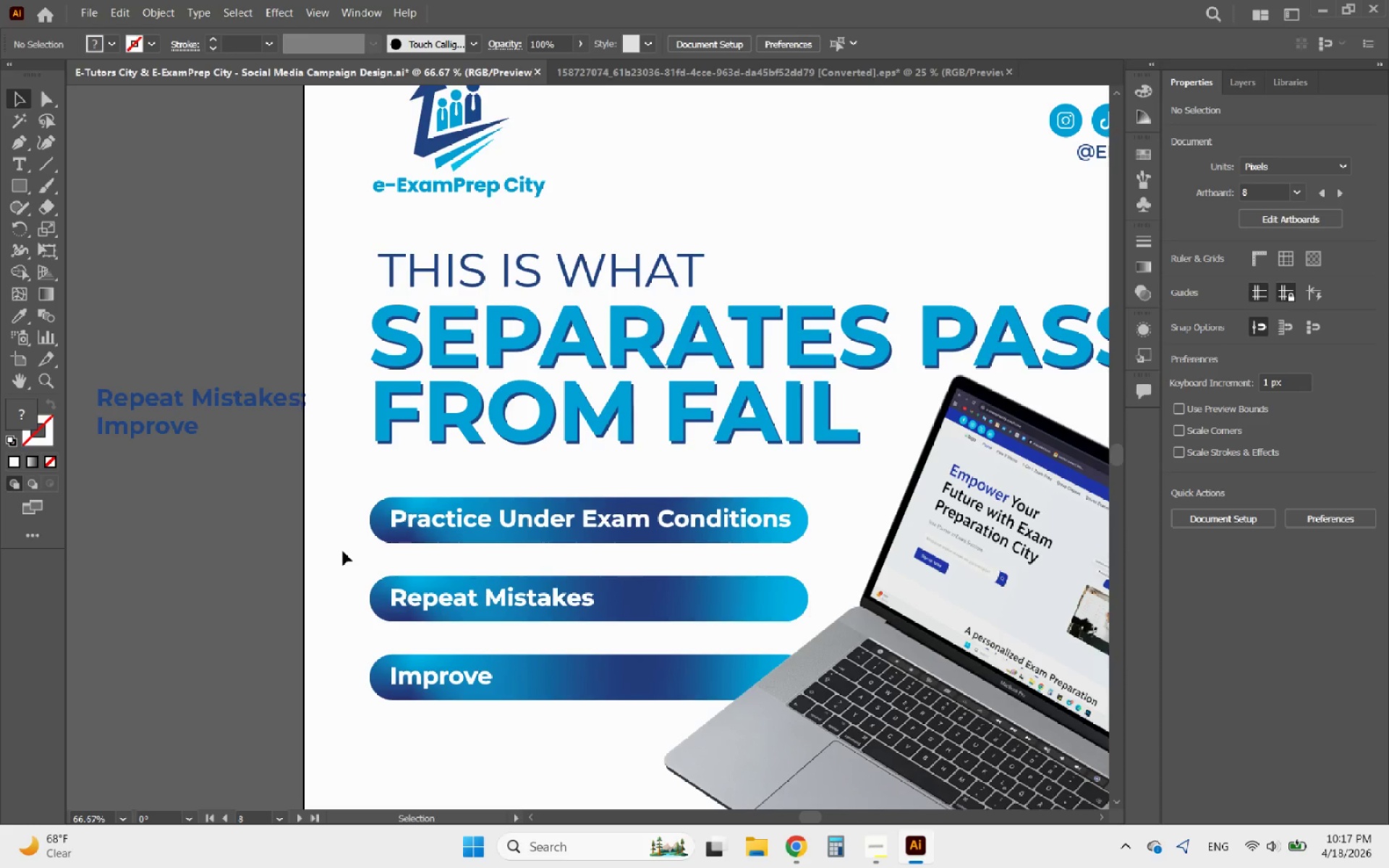 
wait(47.78)
 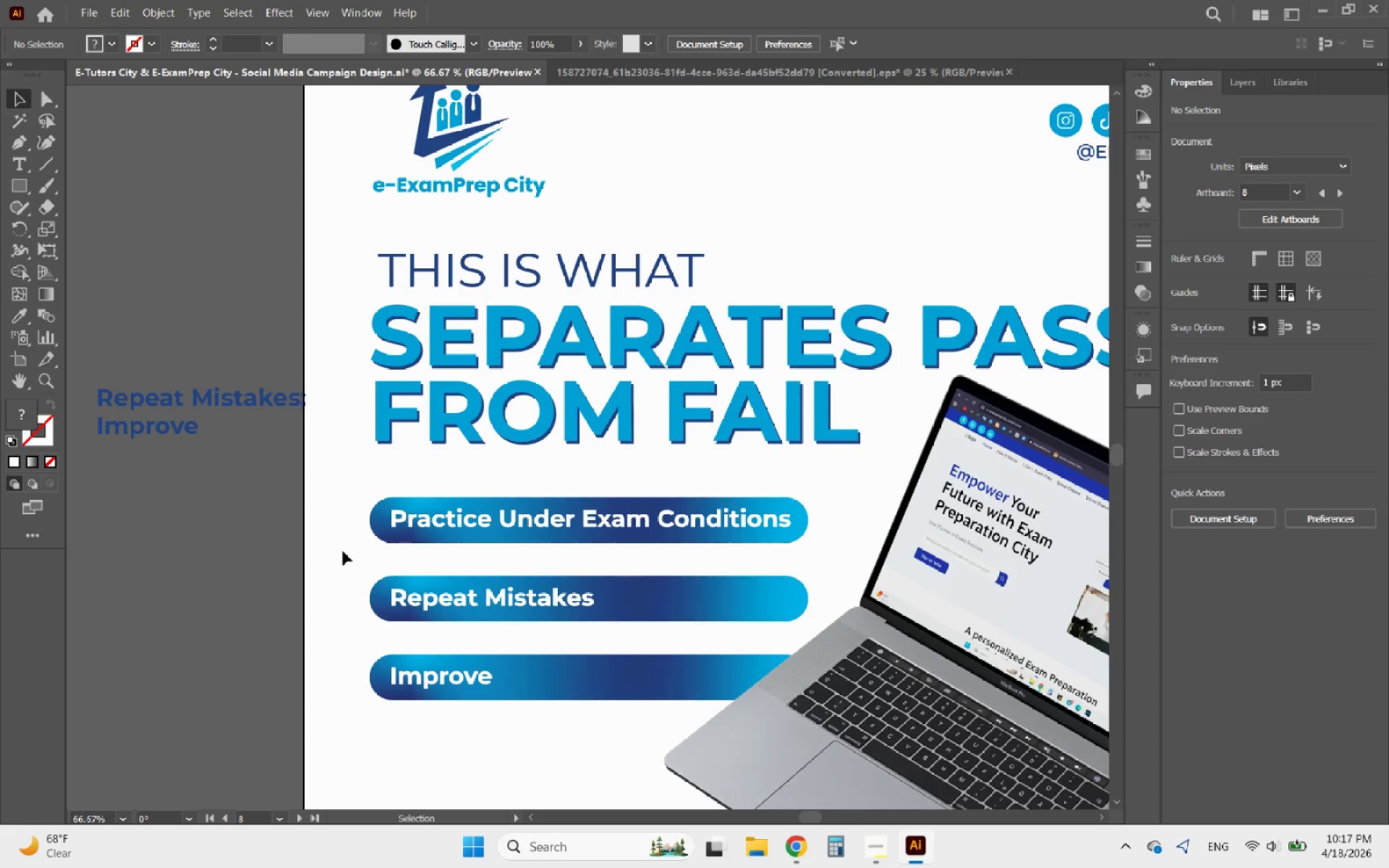 
hold_key(key=AltLeft, duration=2.12)
scroll: coordinate [355, 603], scroll_direction: down, amount: 3.0
 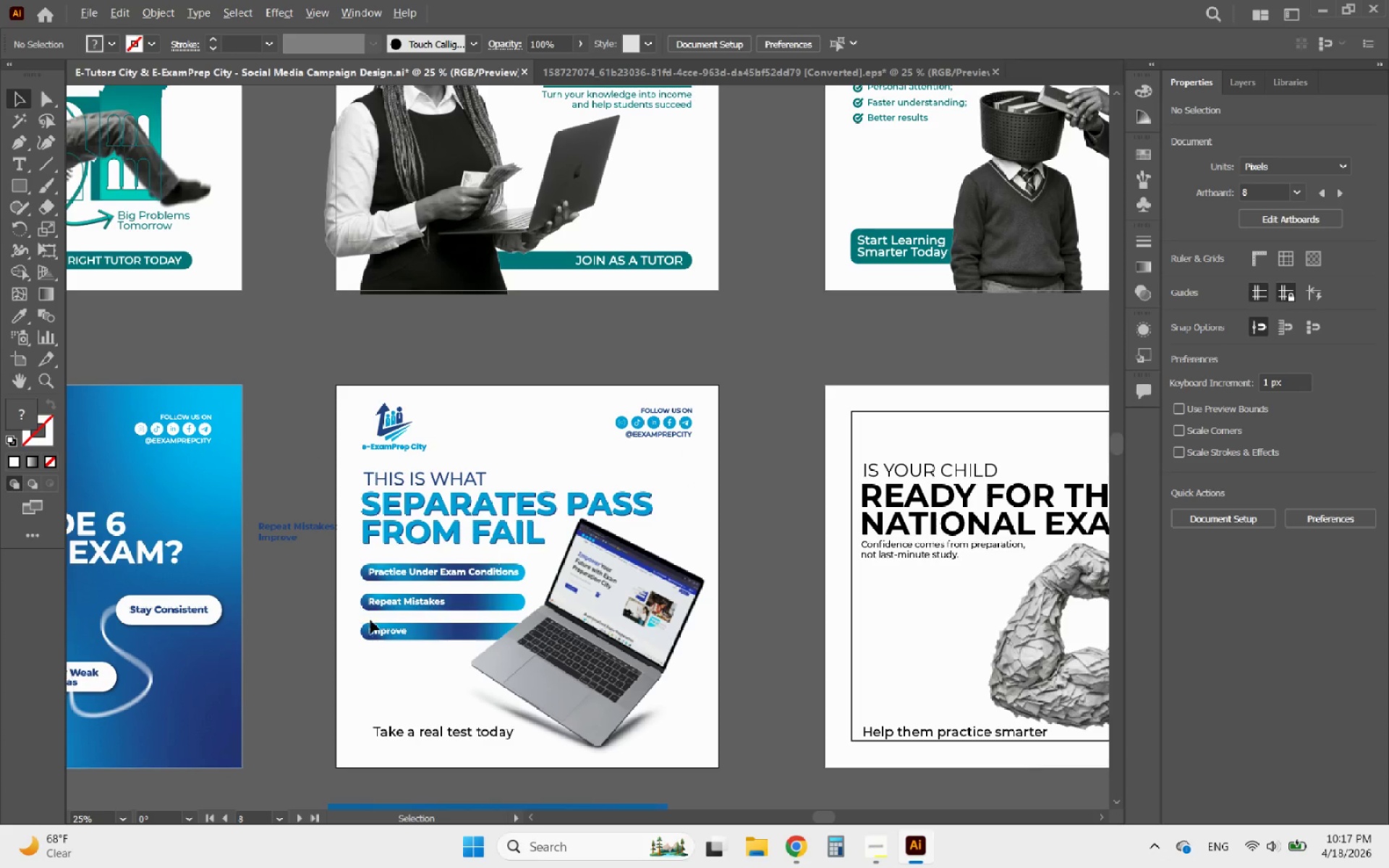 
scroll: coordinate [410, 668], scroll_direction: up, amount: 2.0
 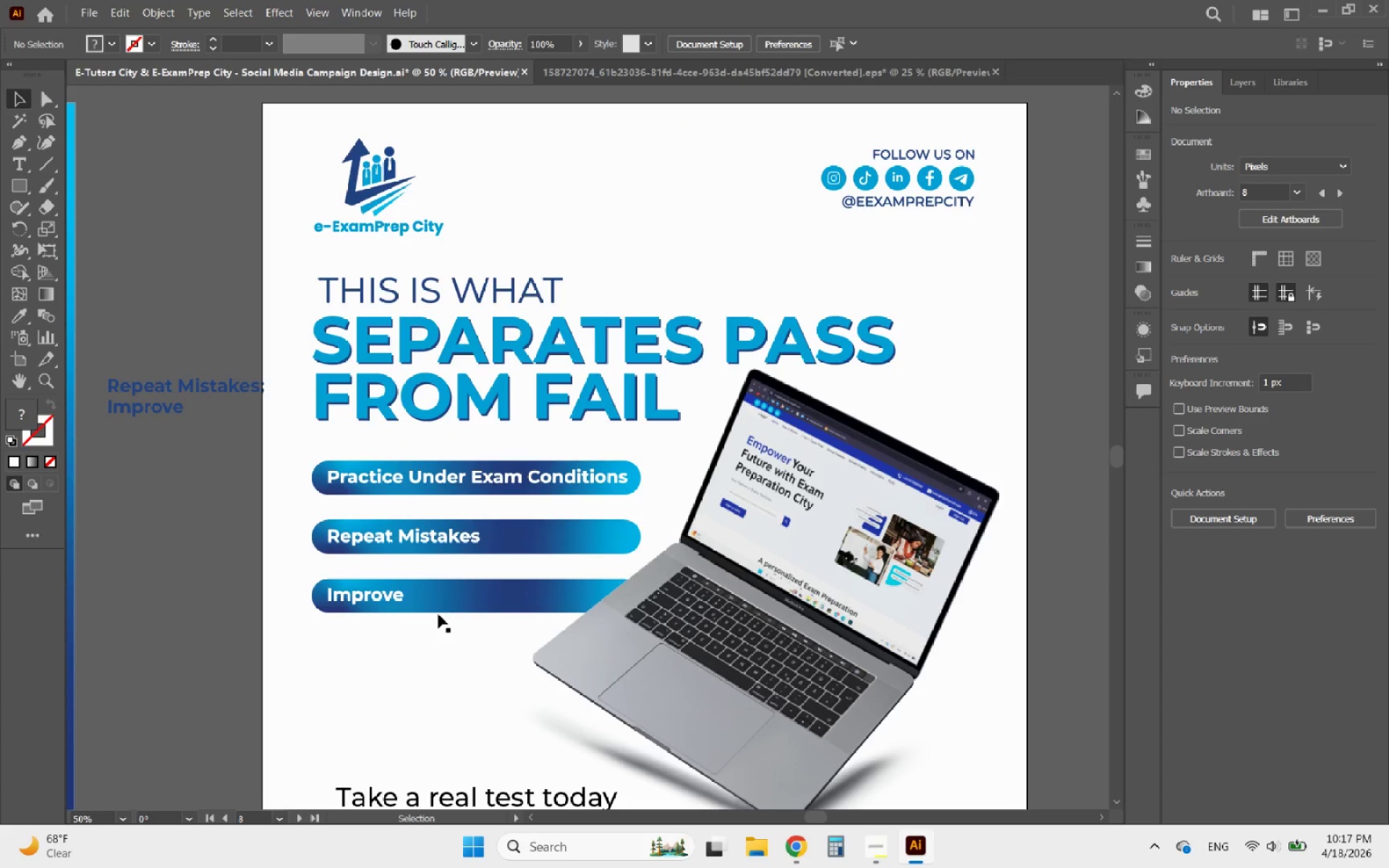 
hold_key(key=AltLeft, duration=1.37)
scroll: coordinate [427, 519], scroll_direction: up, amount: 1.0
 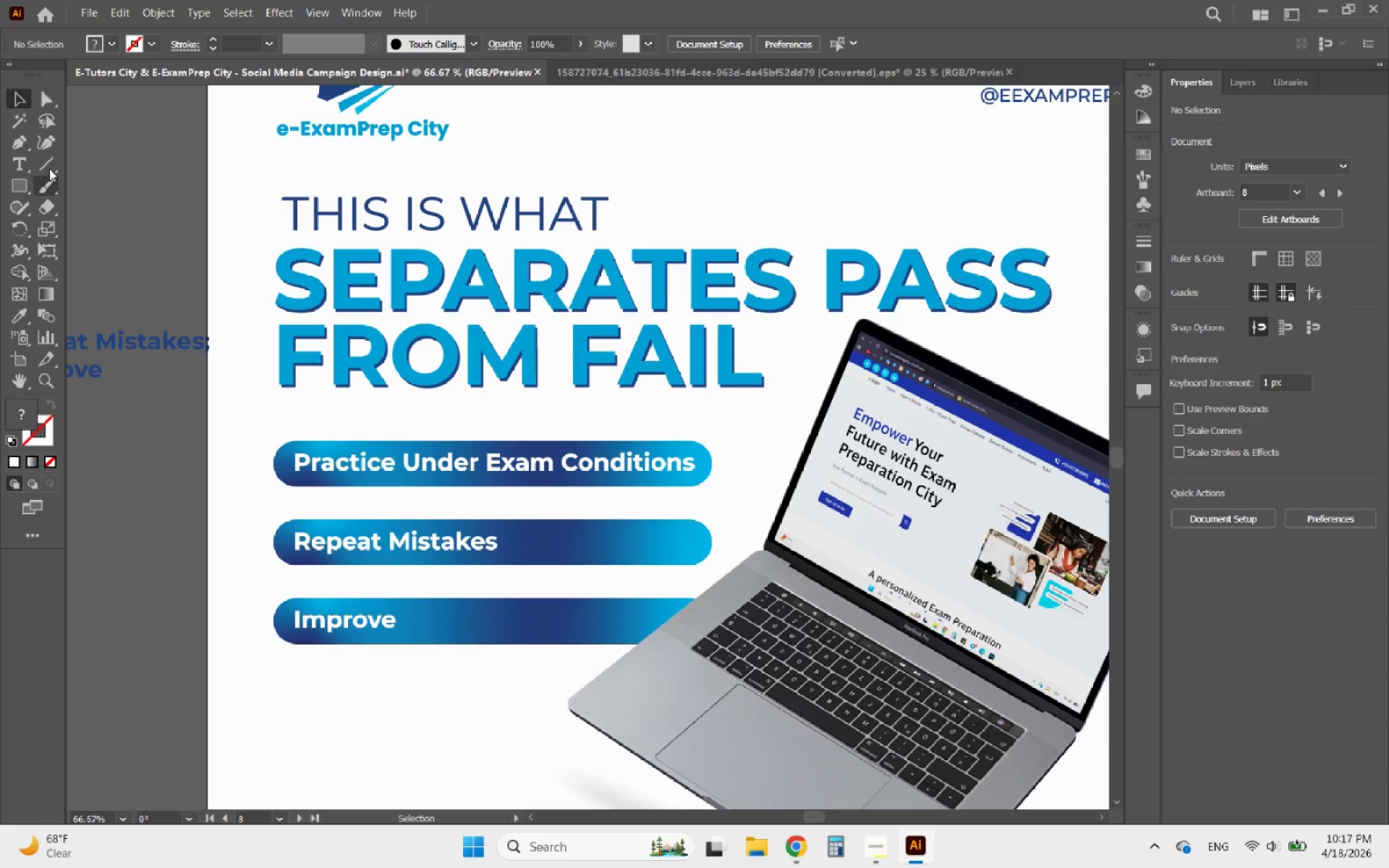 
left_click([21, 146])
 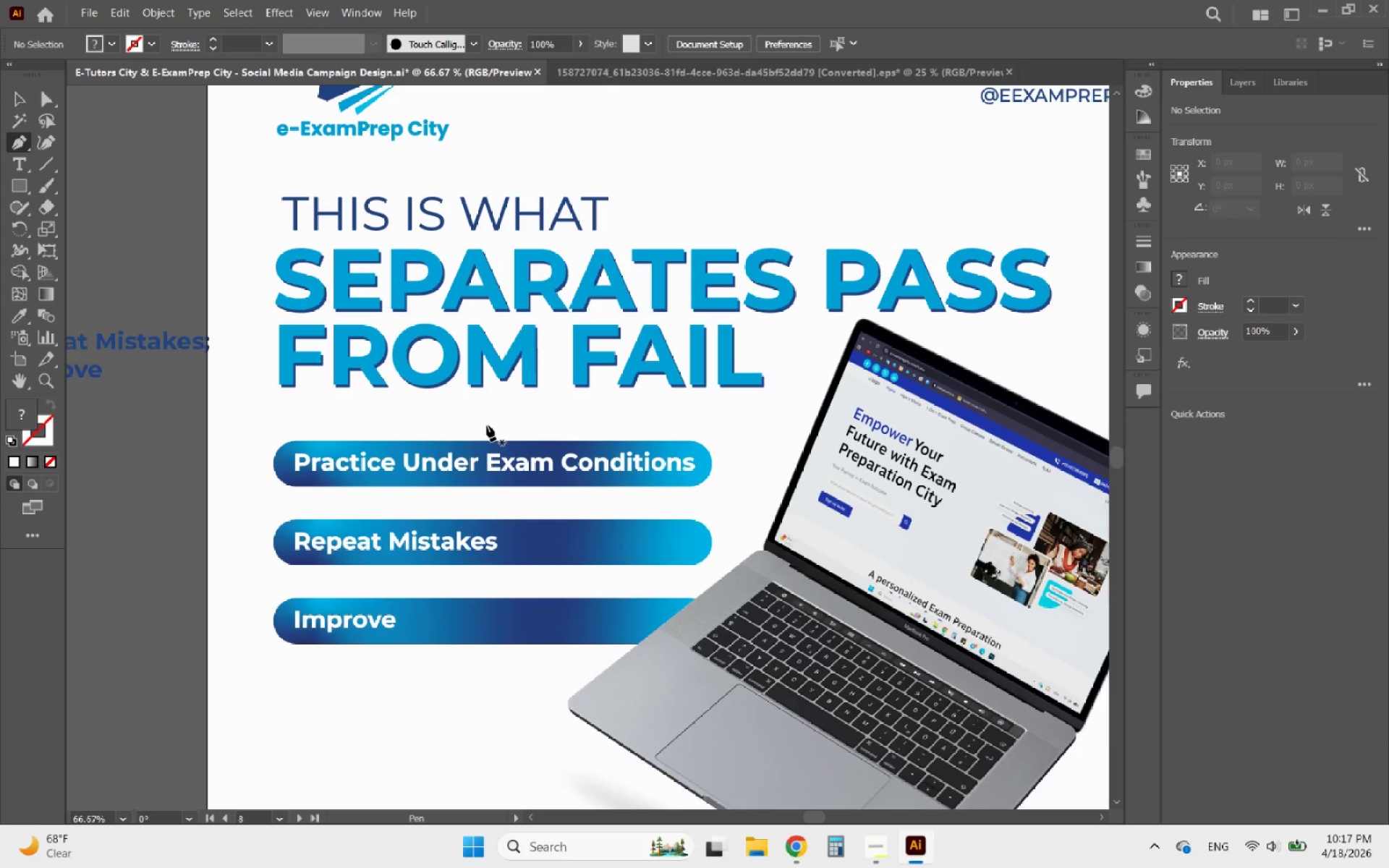 
hold_key(key=AltLeft, duration=0.6)
 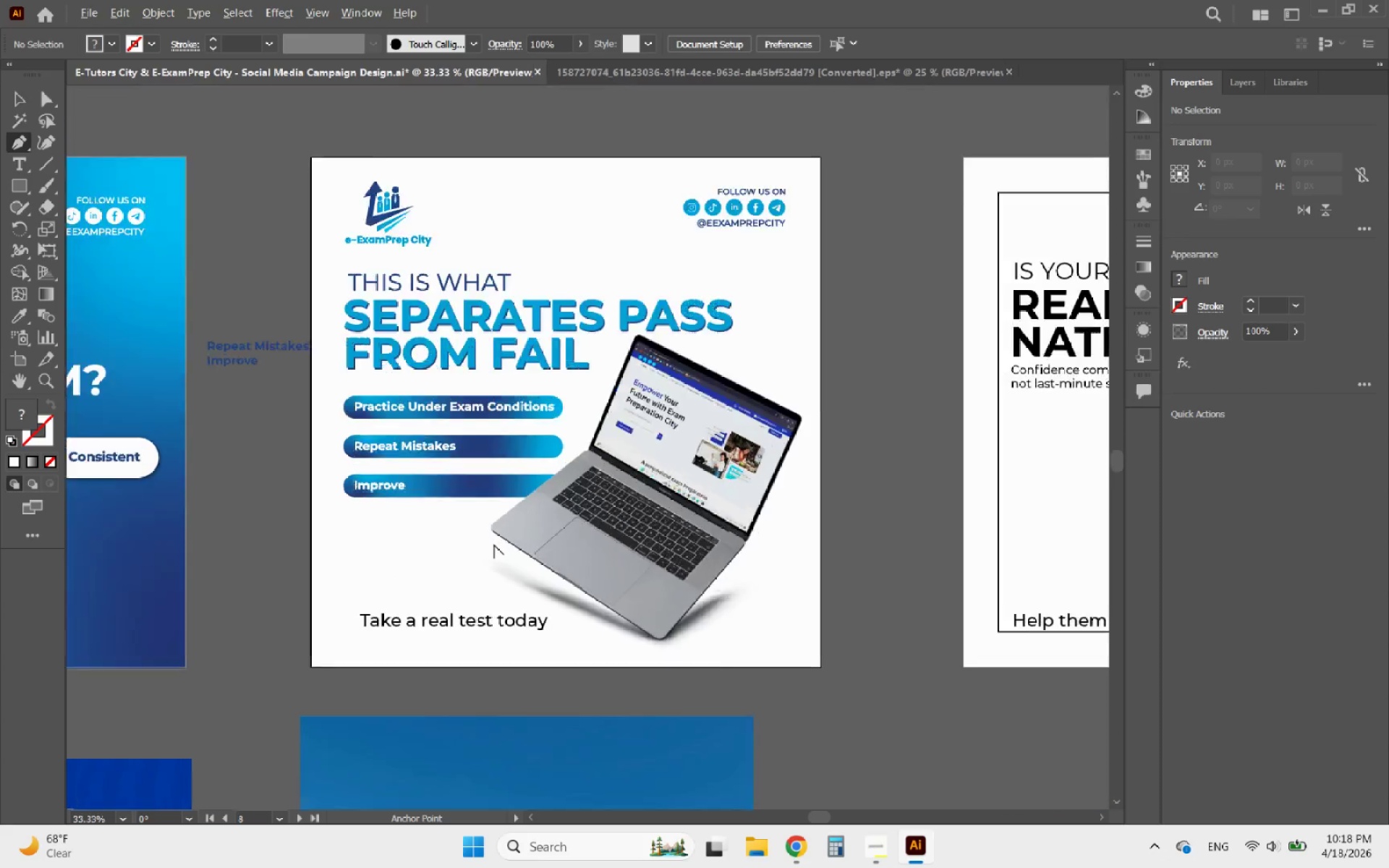 
hold_key(key=AltLeft, duration=0.52)
 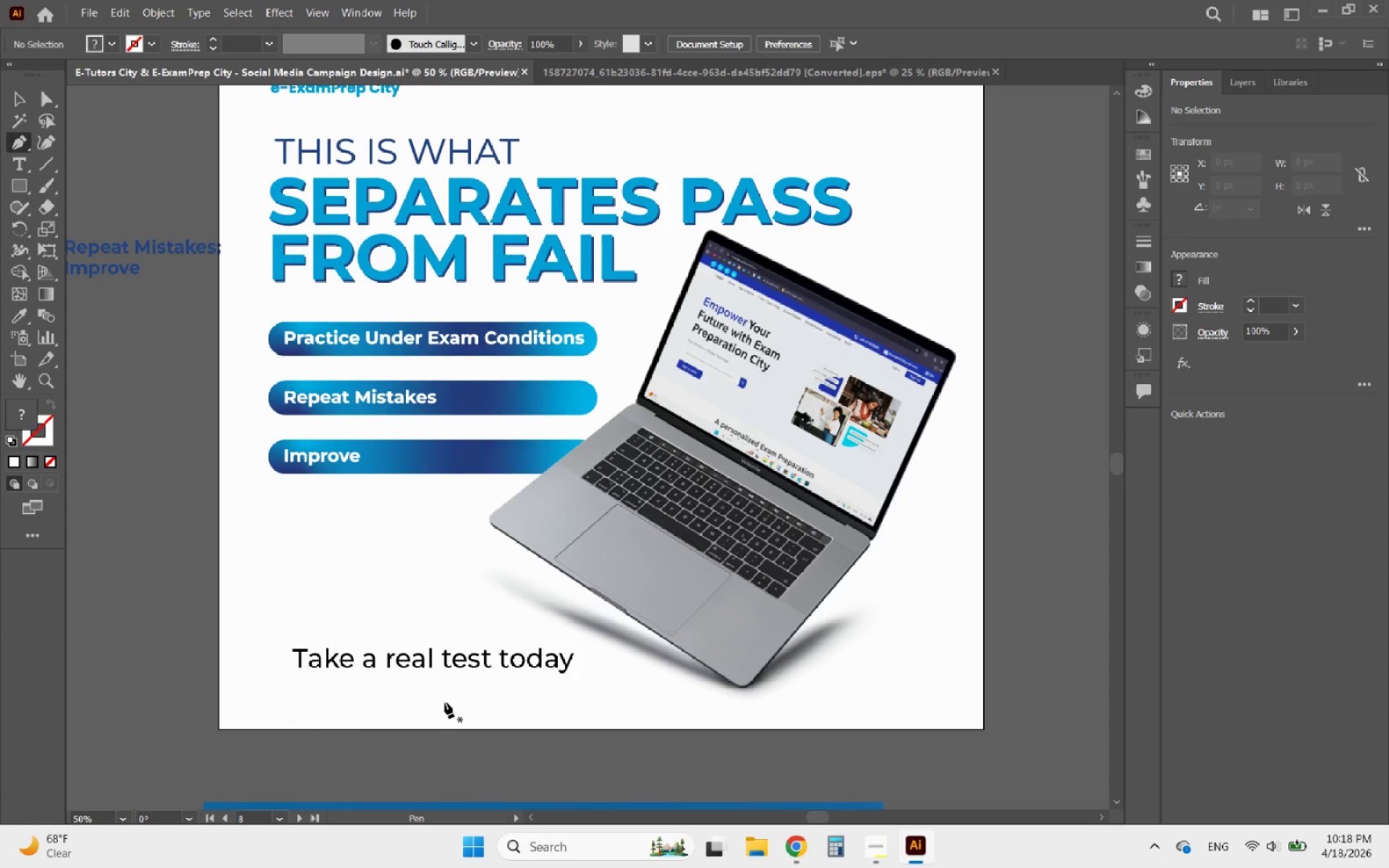 
scroll: coordinate [444, 428], scroll_direction: down, amount: 3.0
 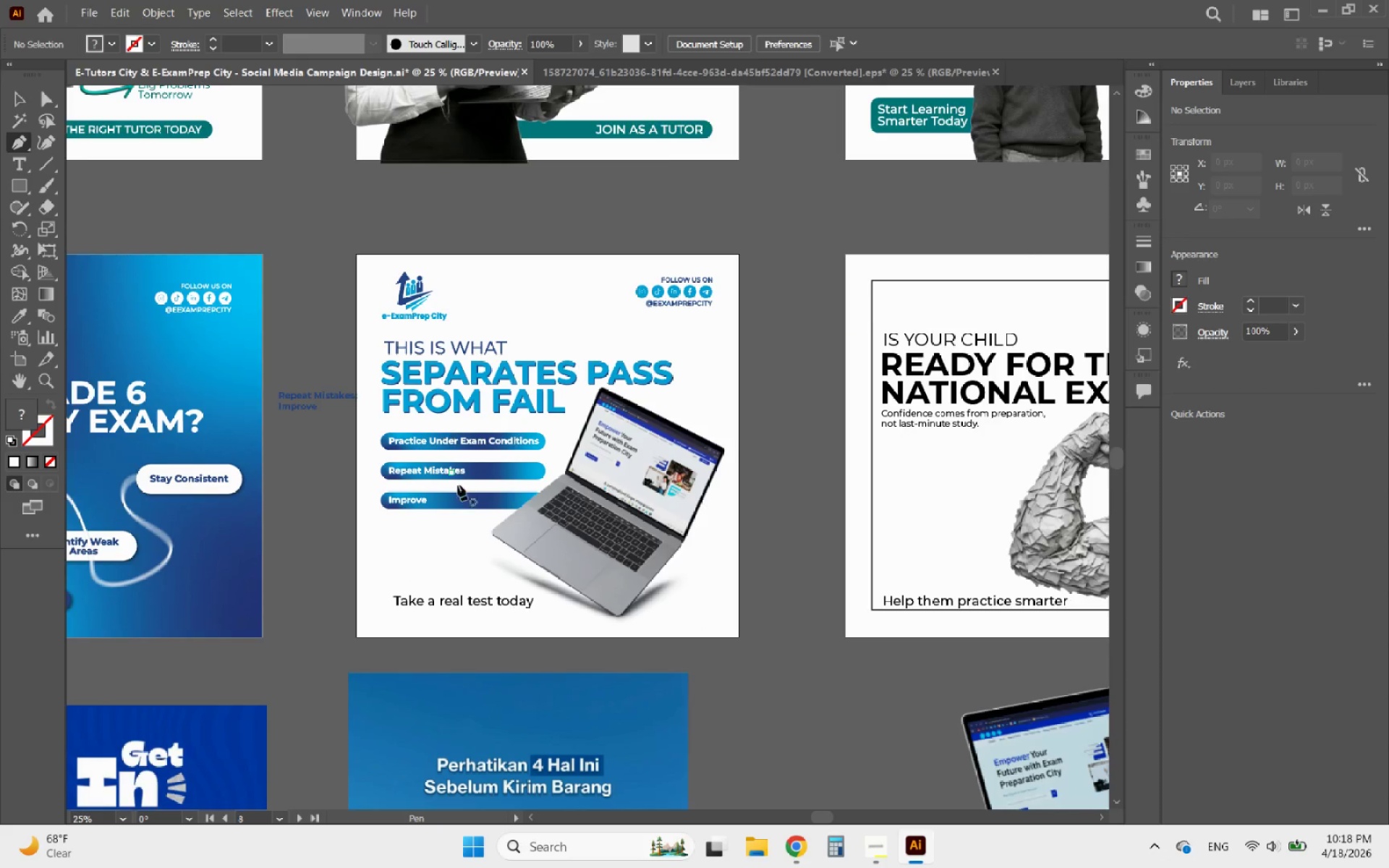 
scroll: coordinate [494, 545], scroll_direction: up, amount: 2.0
 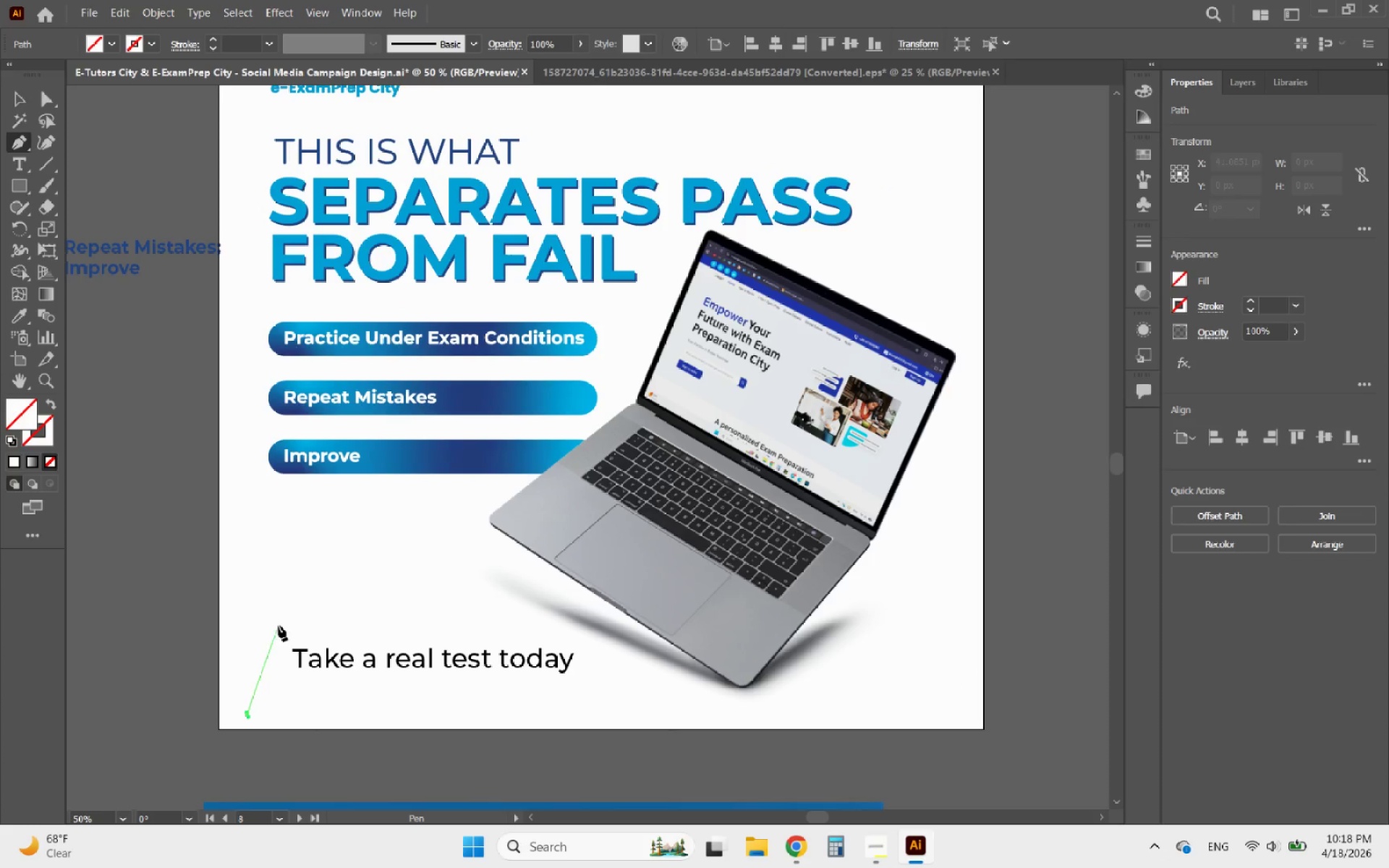 
key(Control+Z)
 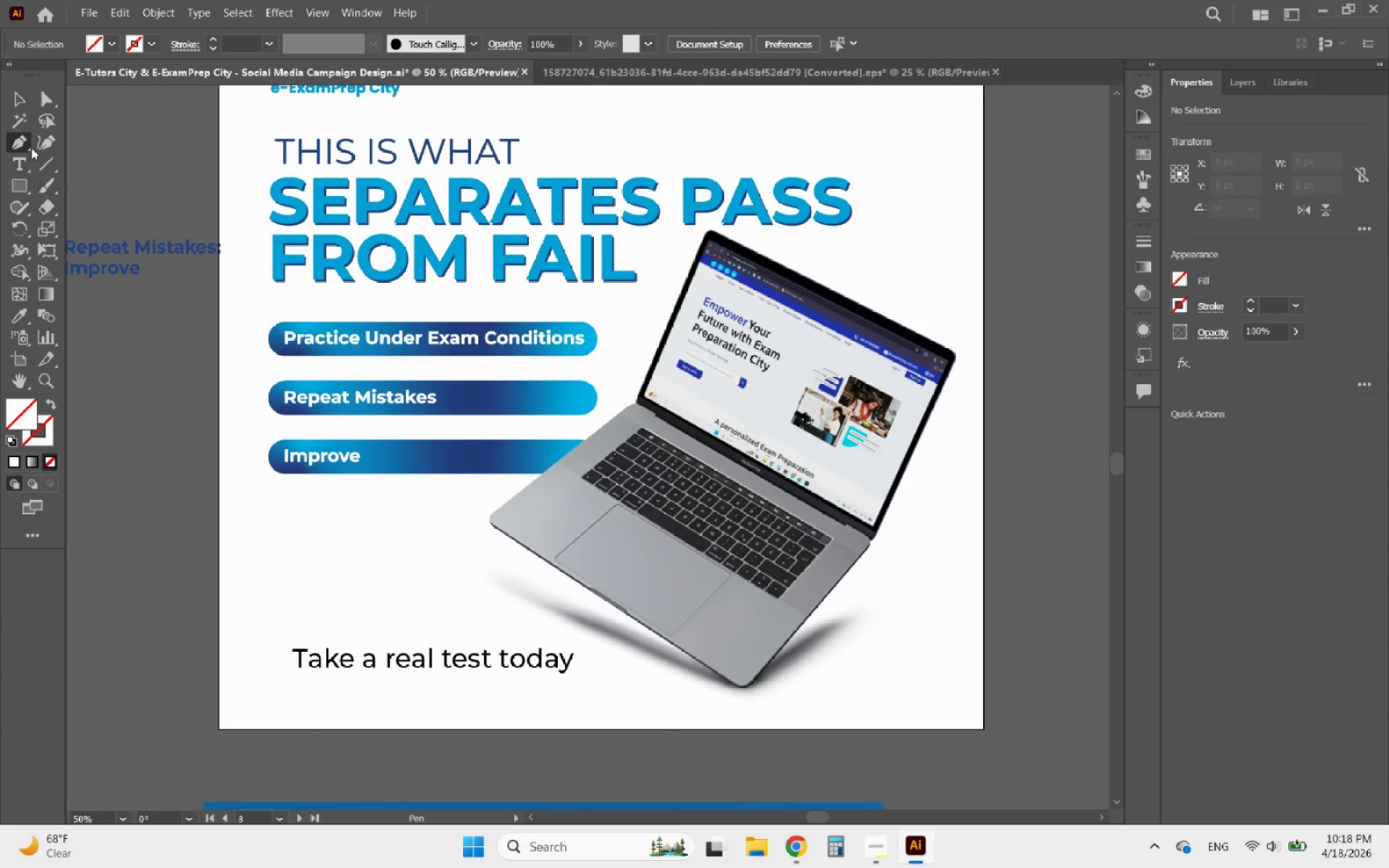 
left_click([22, 100])
 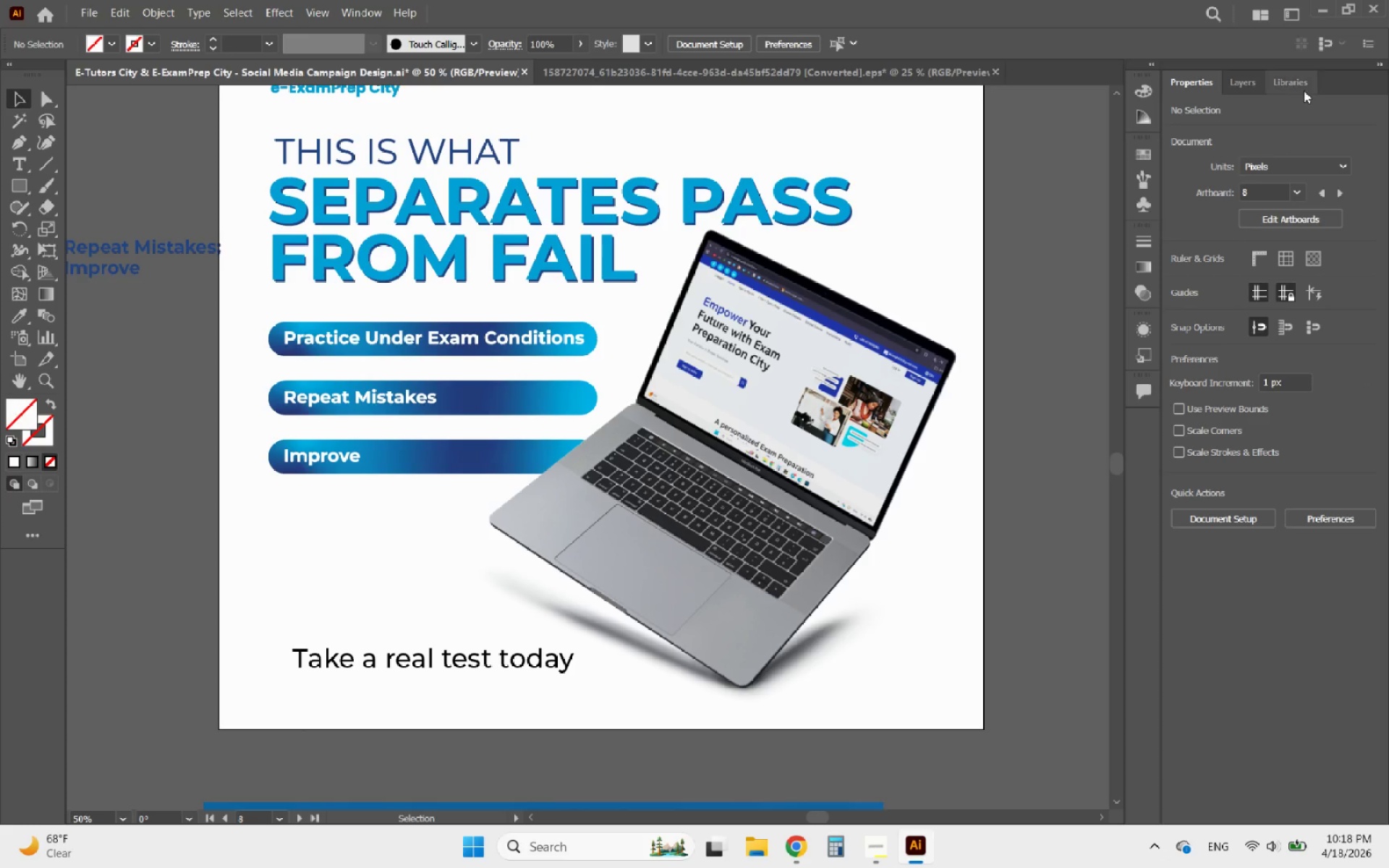 
left_click([1262, 85])
 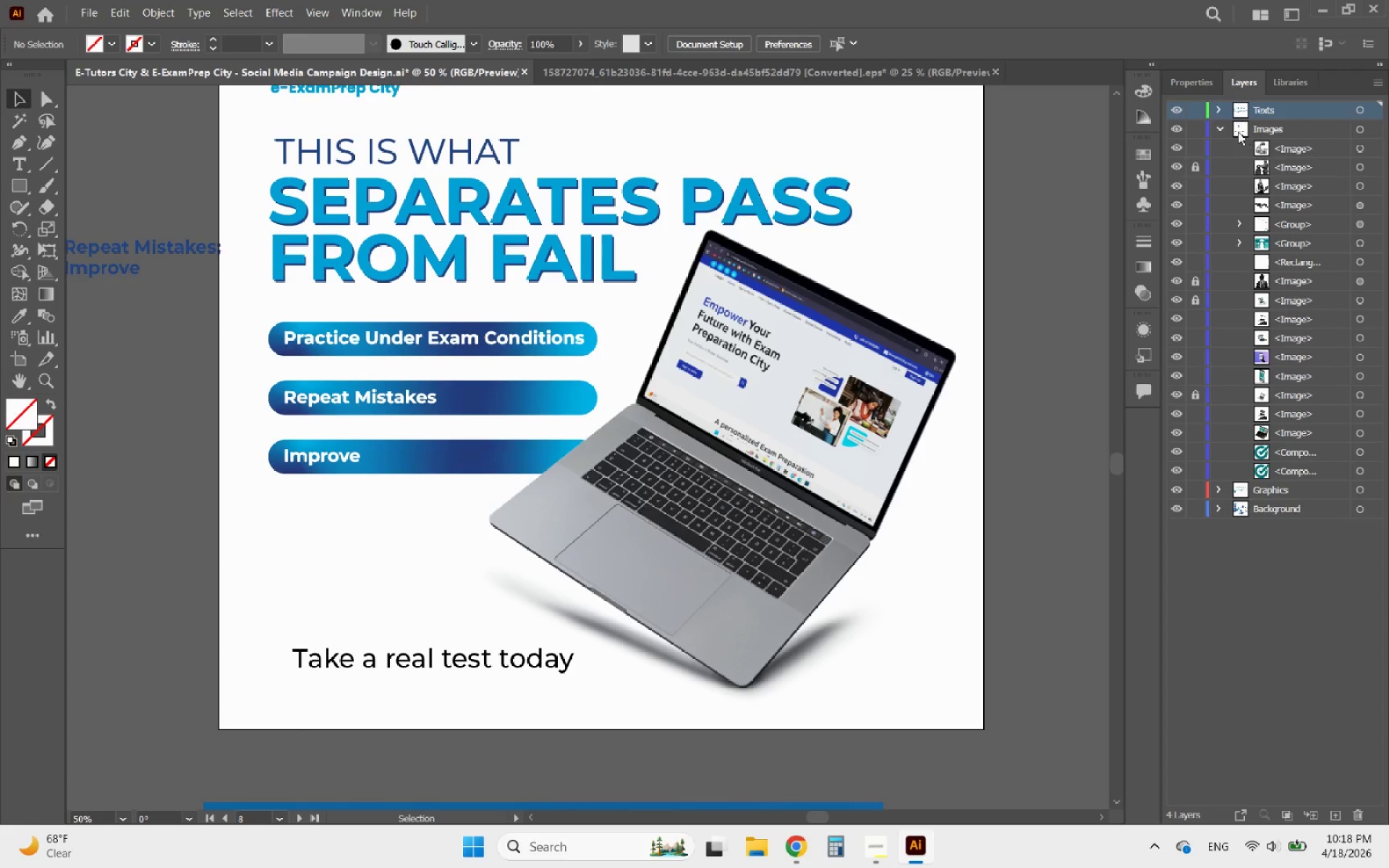 
left_click([1218, 127])
 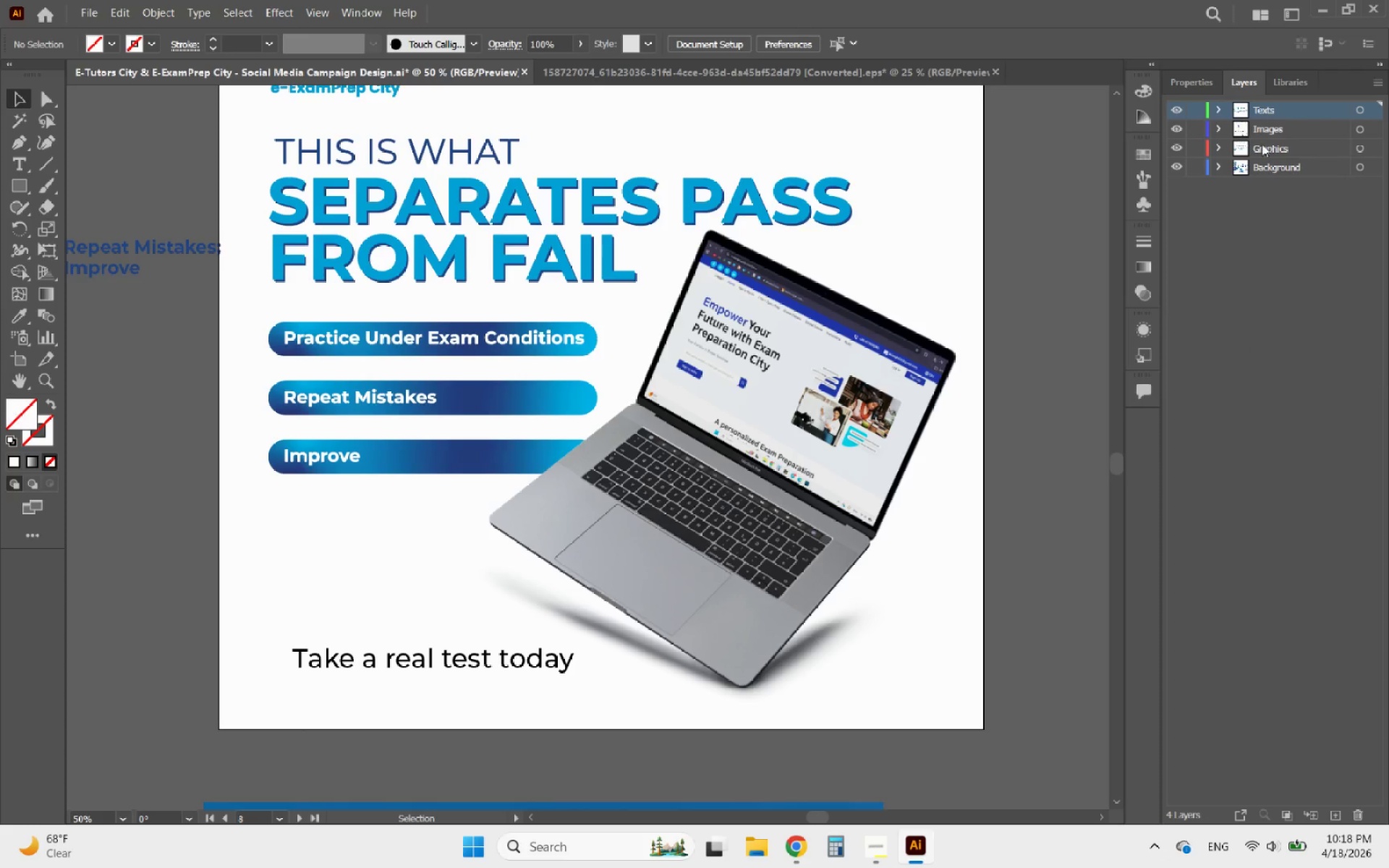 
left_click([1268, 148])
 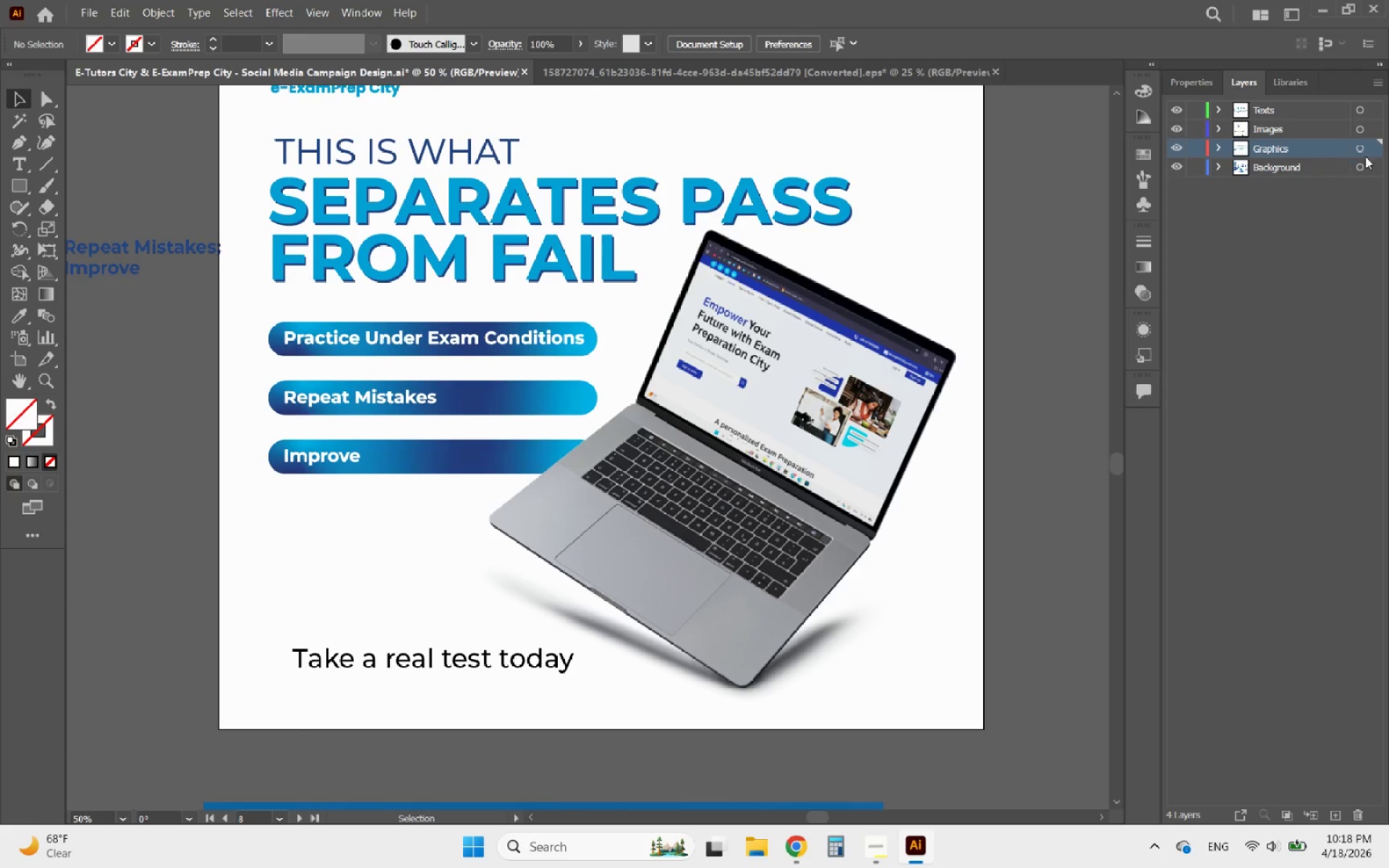 
left_click([1370, 151])
 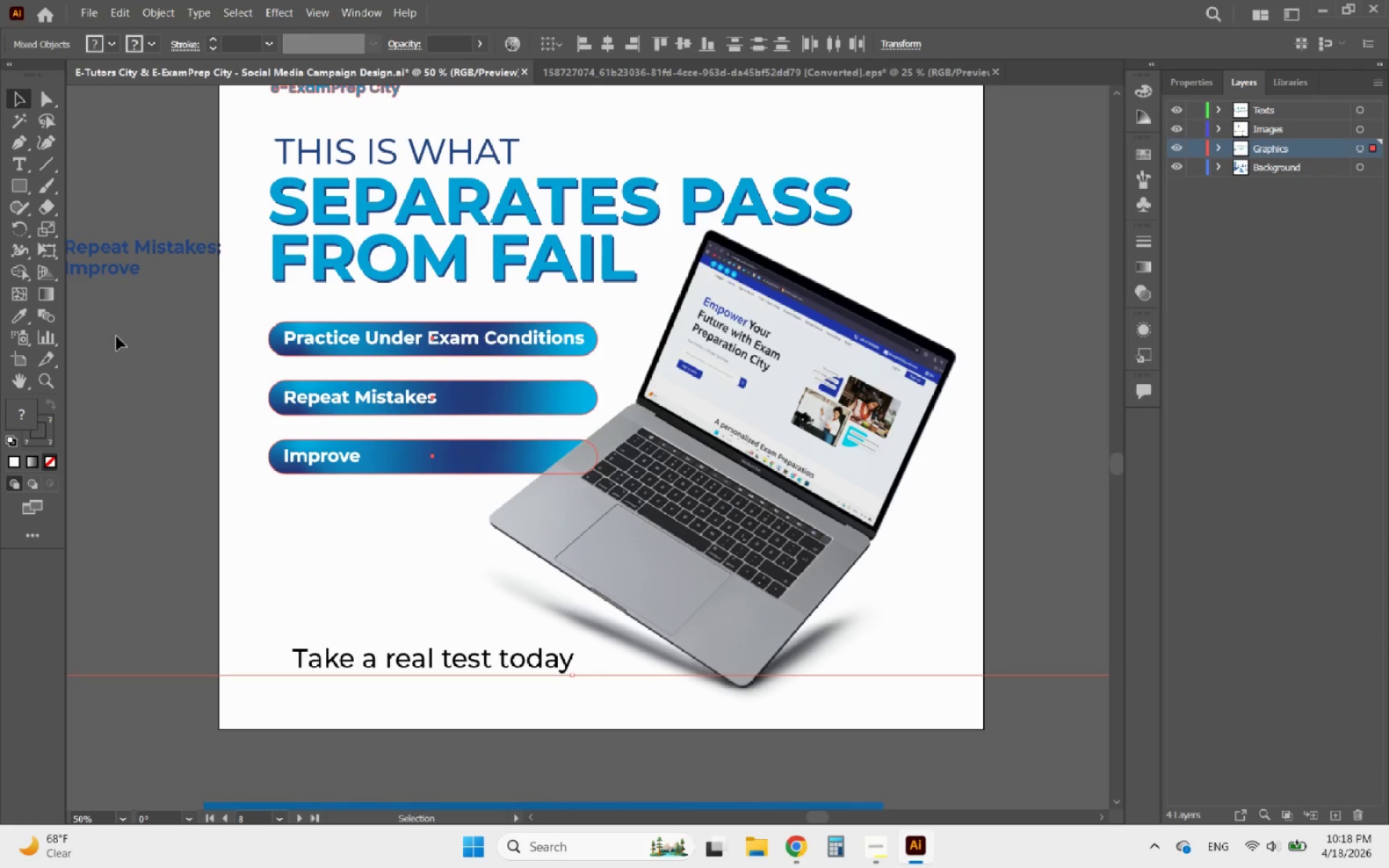 
left_click([129, 365])
 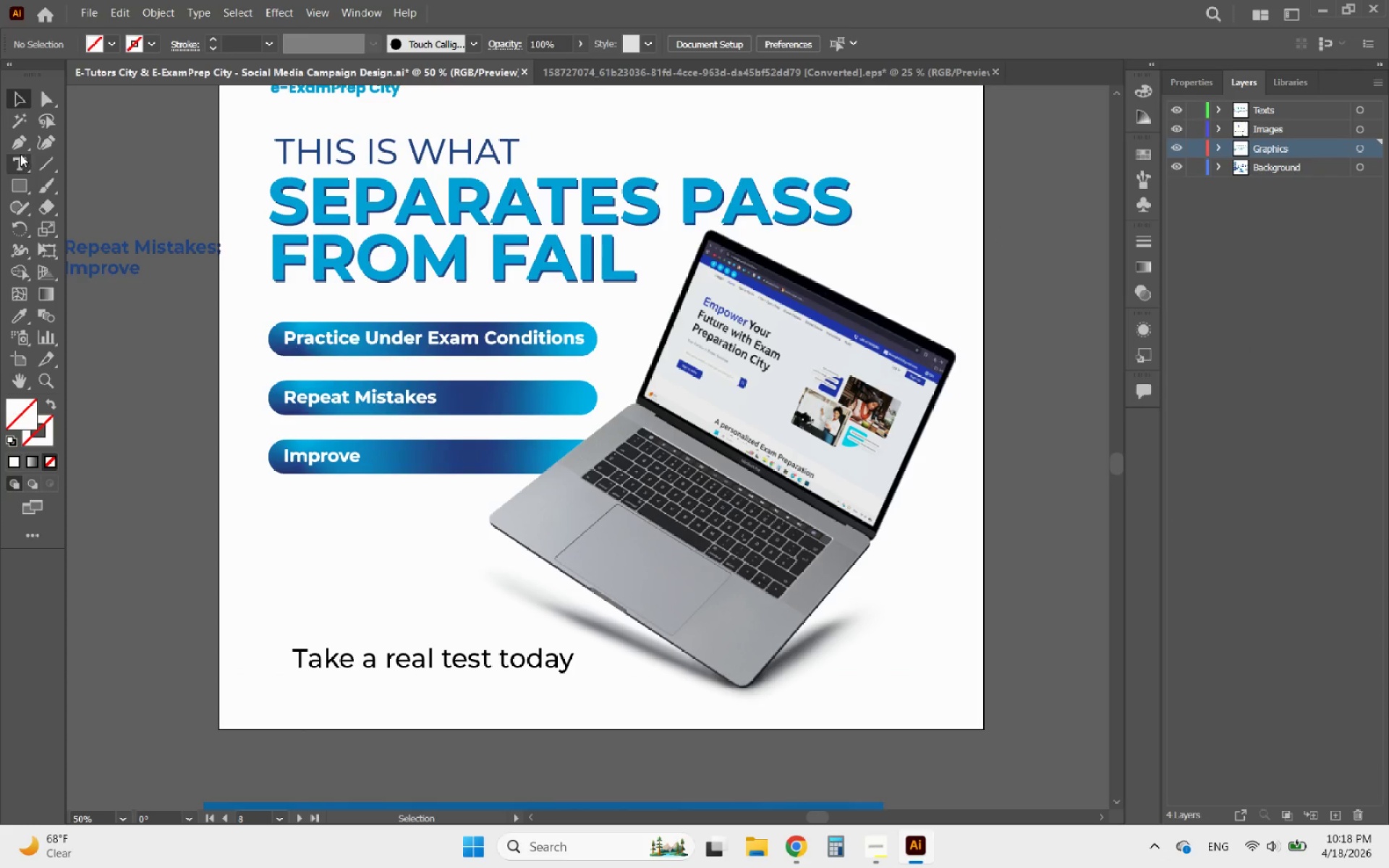 
left_click([47, 141])
 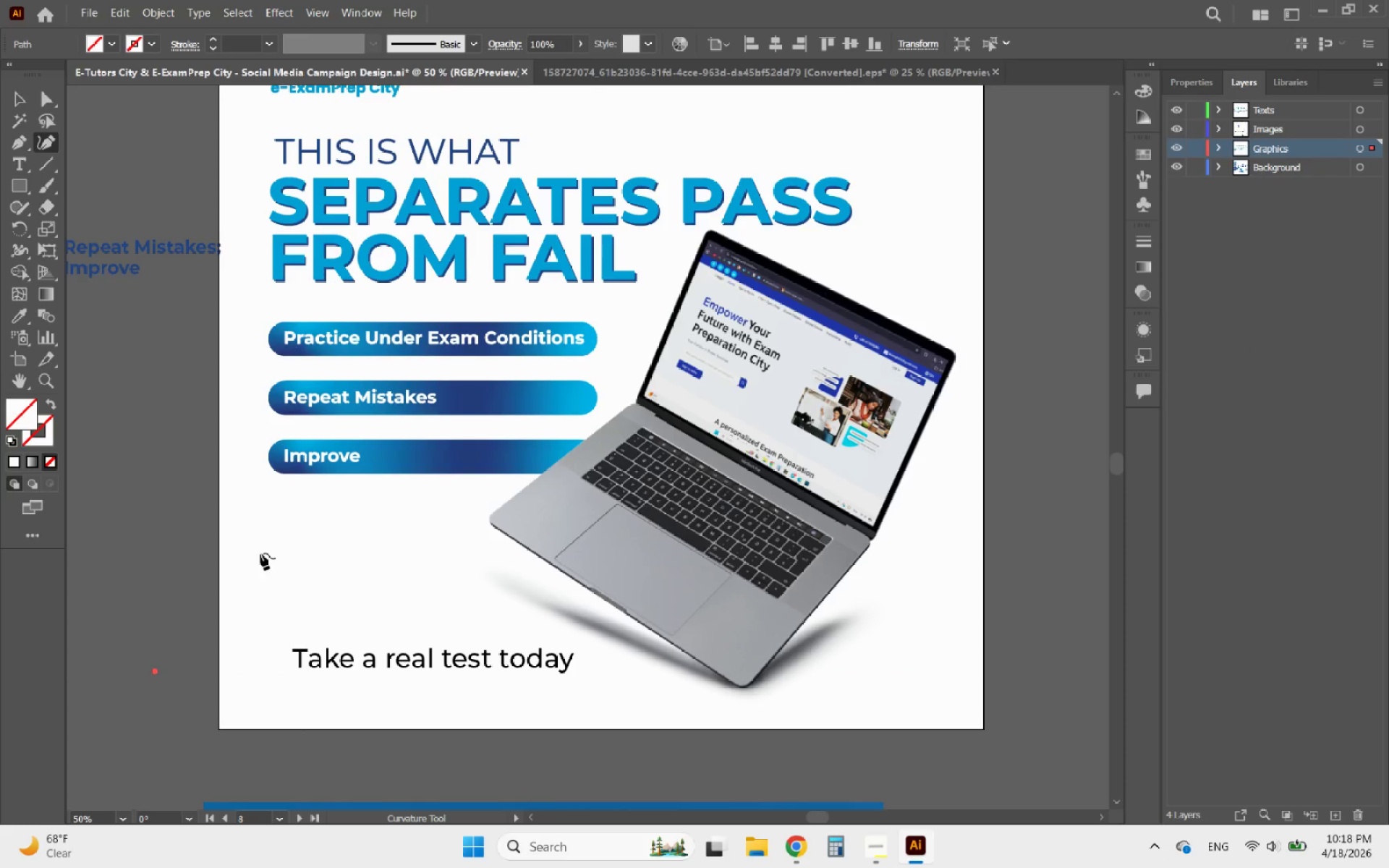 
left_click([260, 553])
 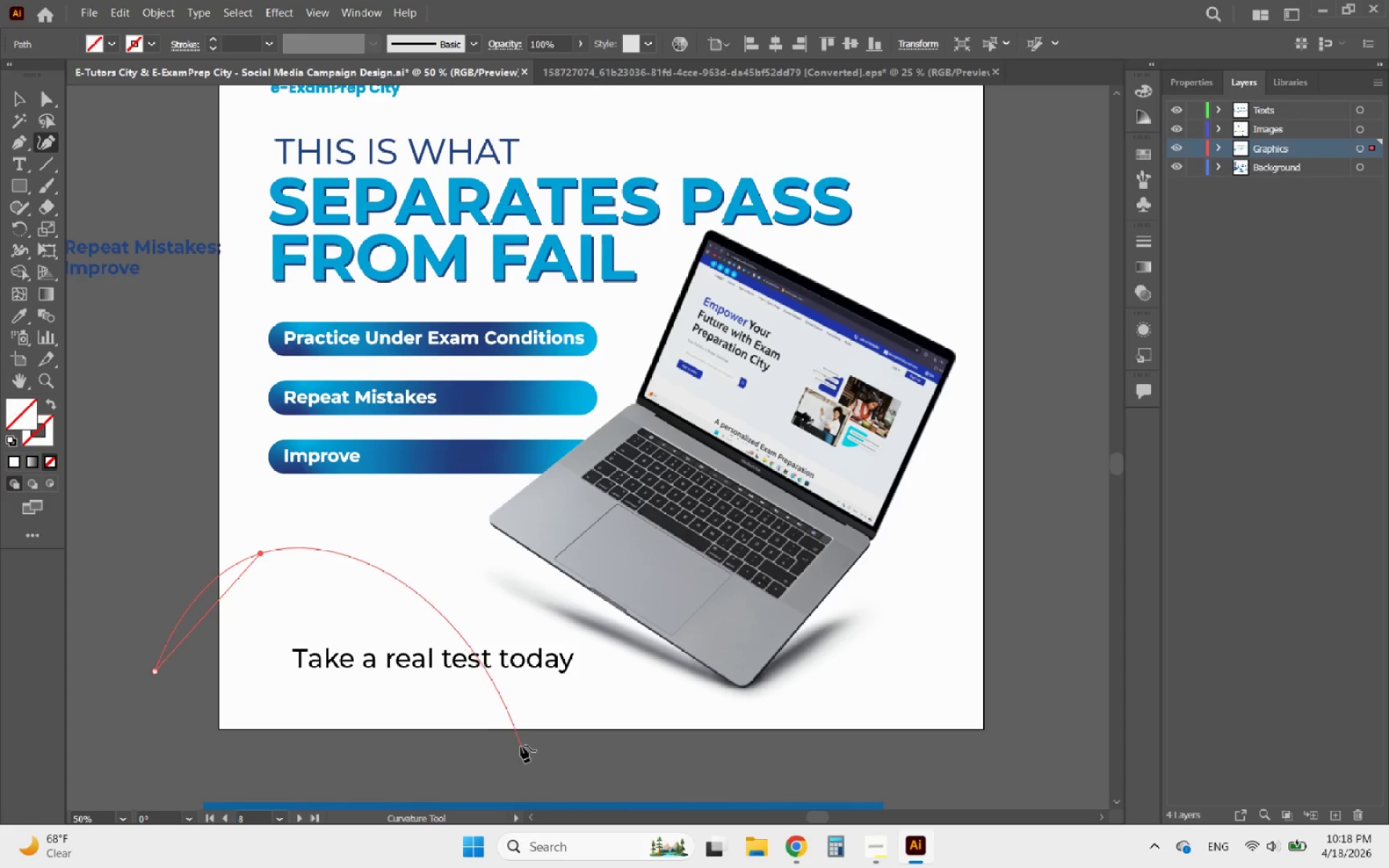 
left_click_drag(start_coordinate=[564, 739], to_coordinate=[575, 740])
 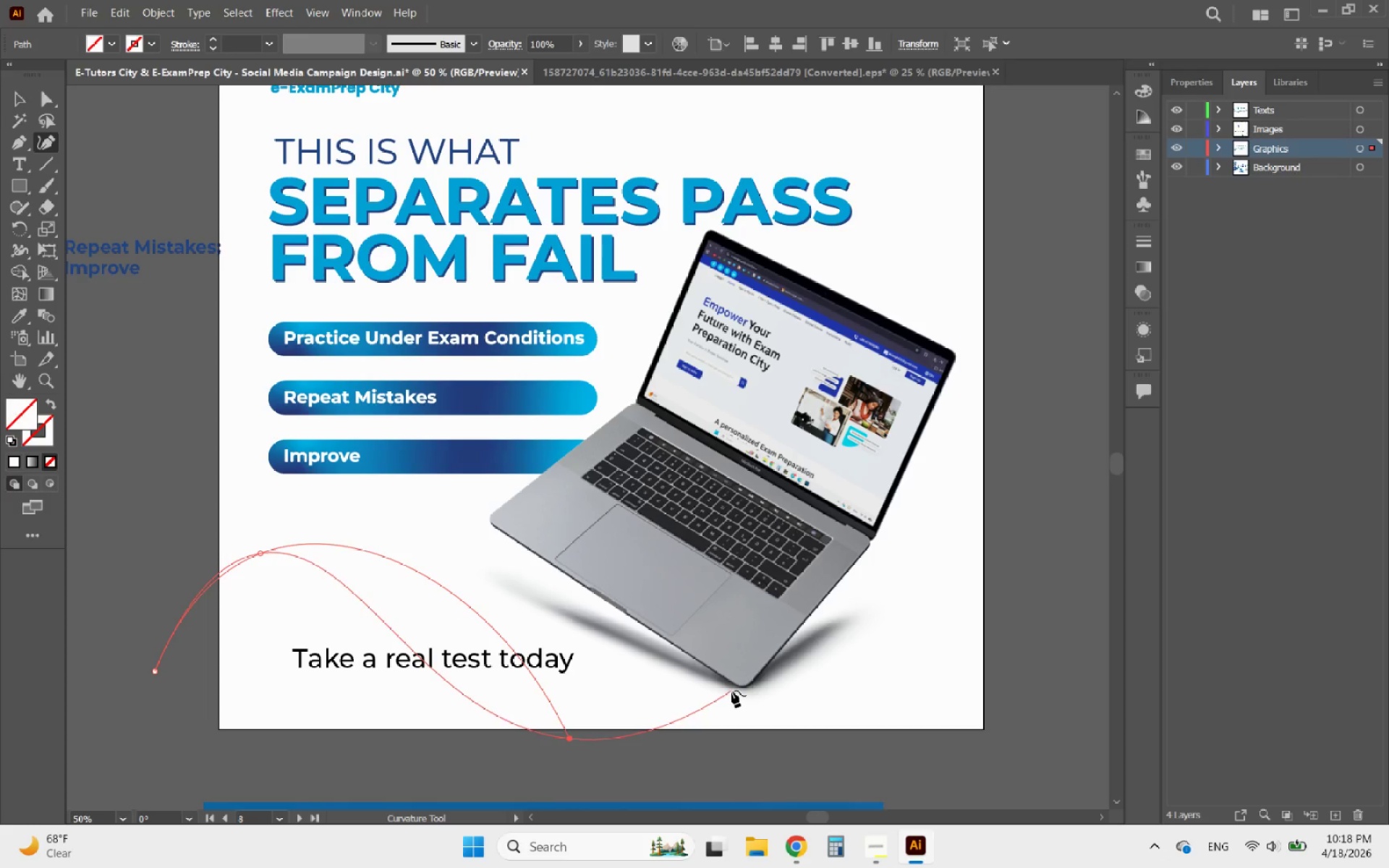 
left_click([687, 697])
 